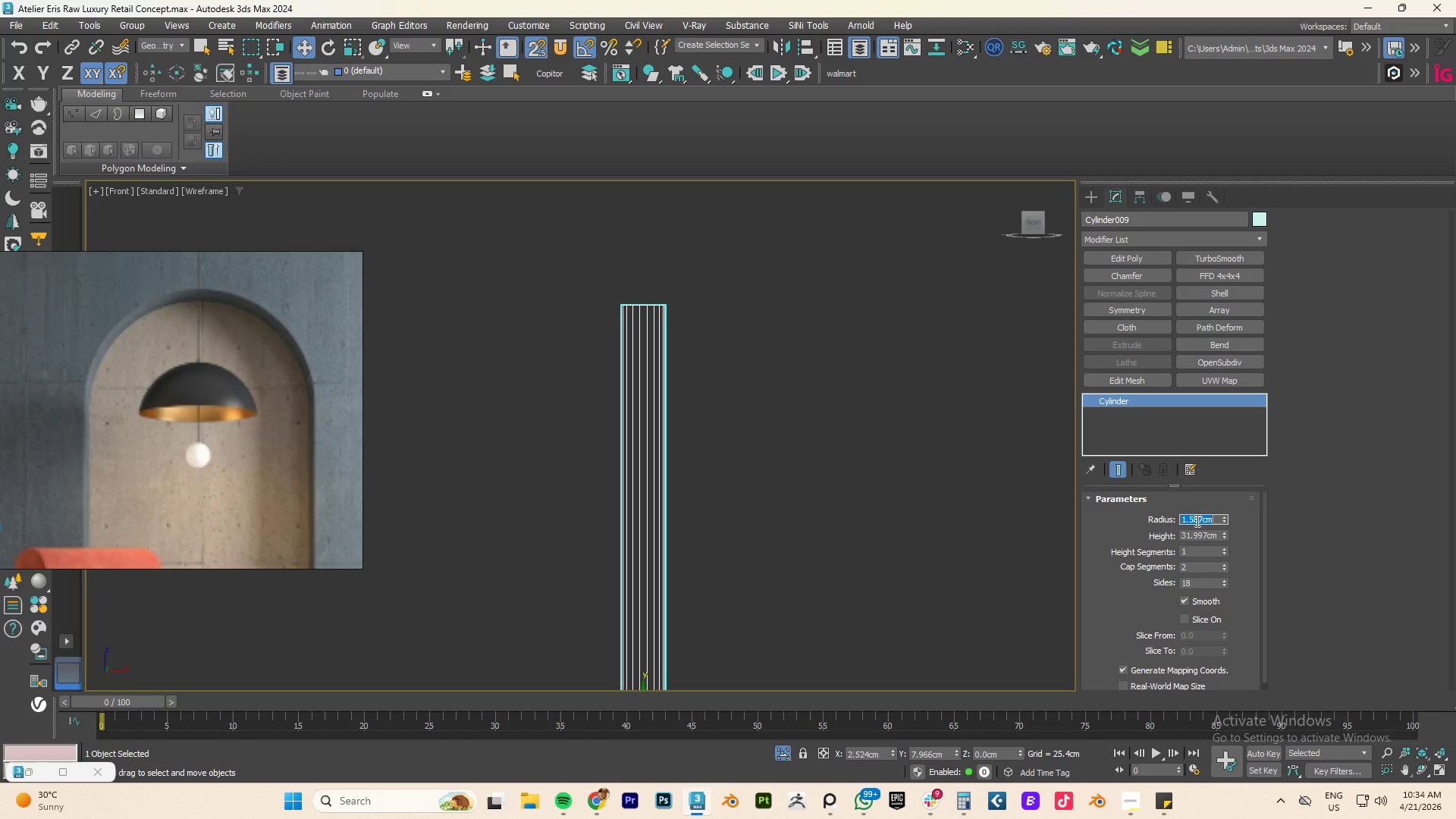 
key(NumpadDecimal)
 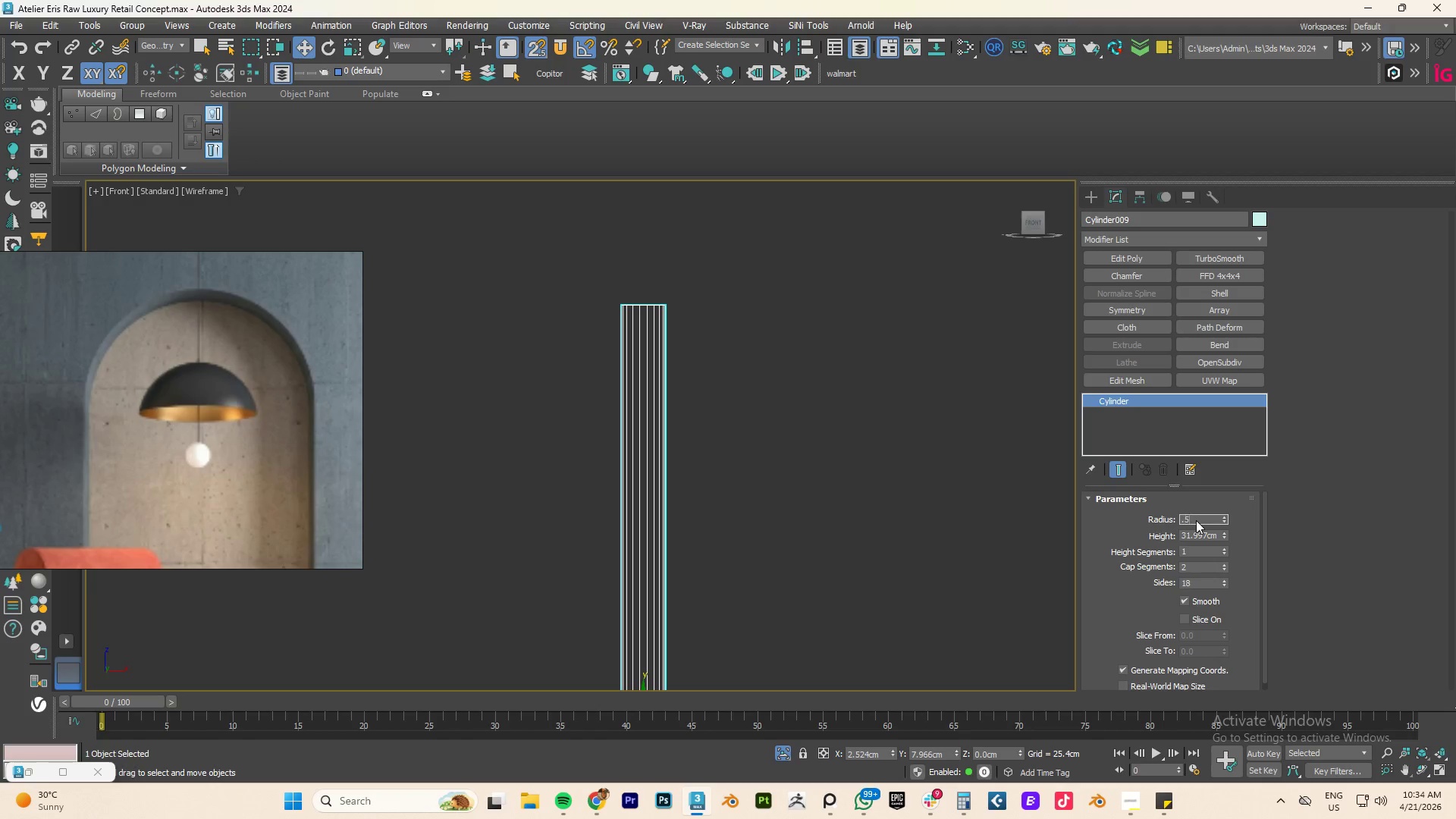 
key(Numpad5)
 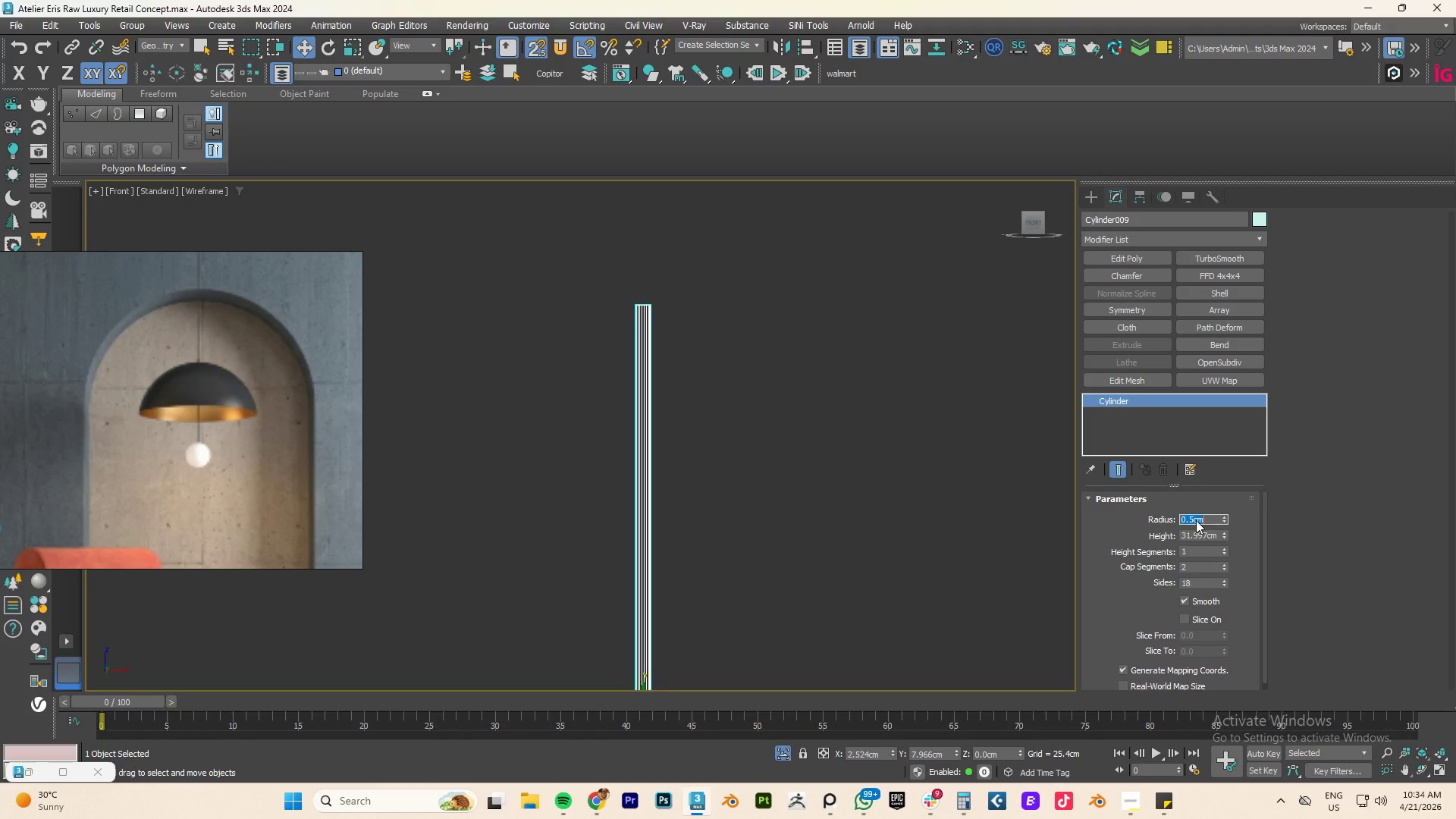 
key(NumpadEnter)
 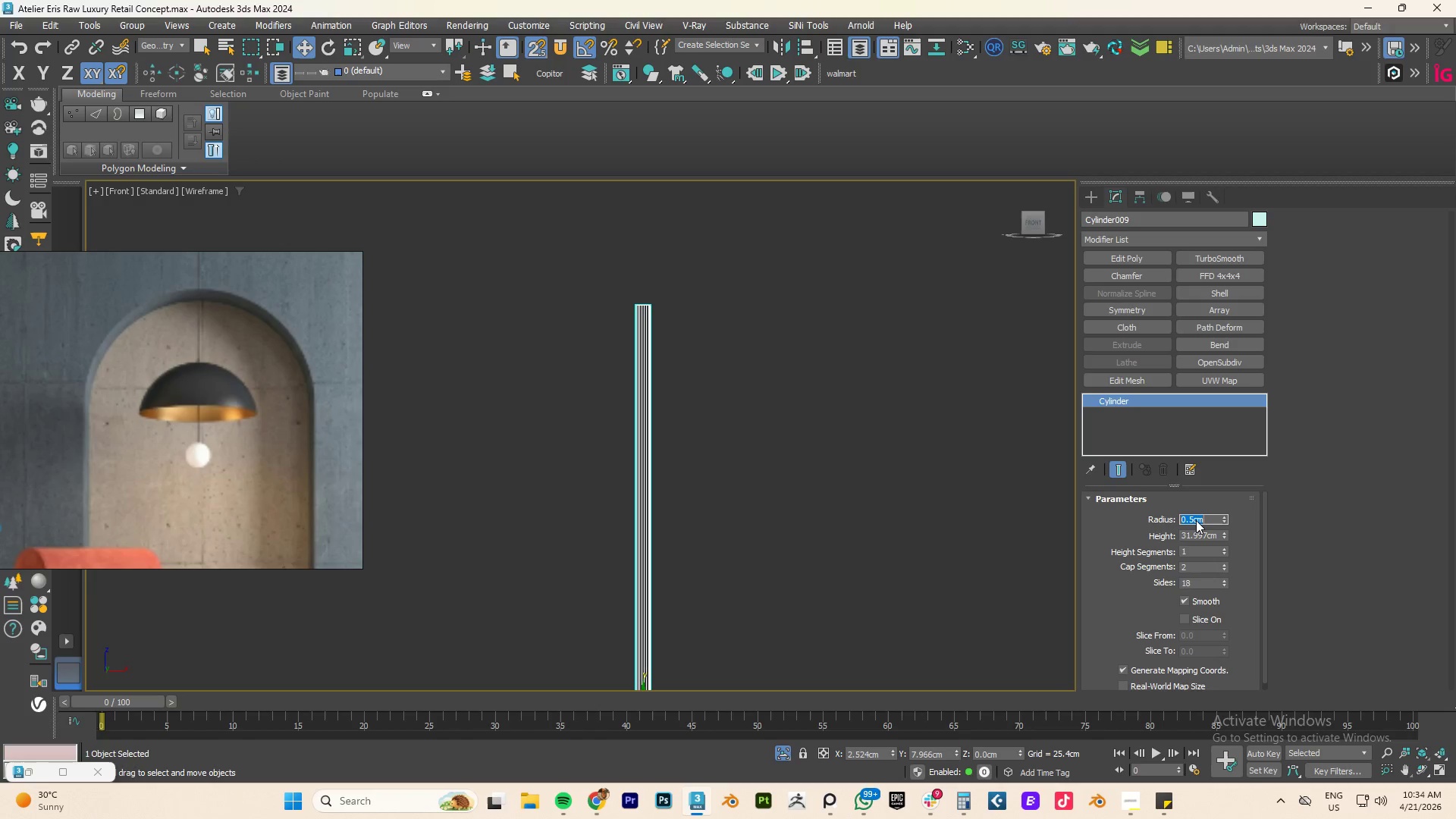 
key(NumpadDecimal)
 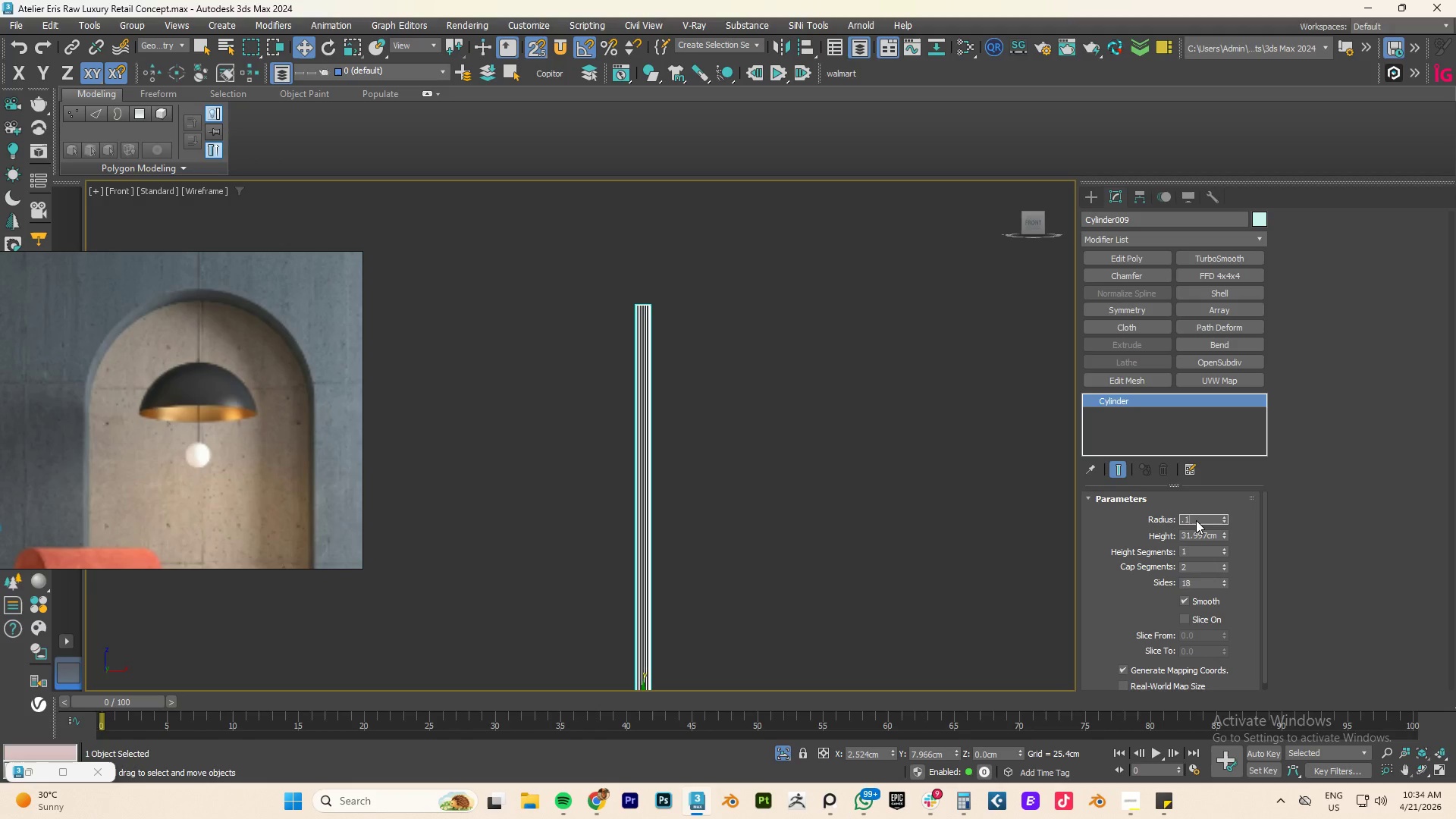 
key(Numpad1)
 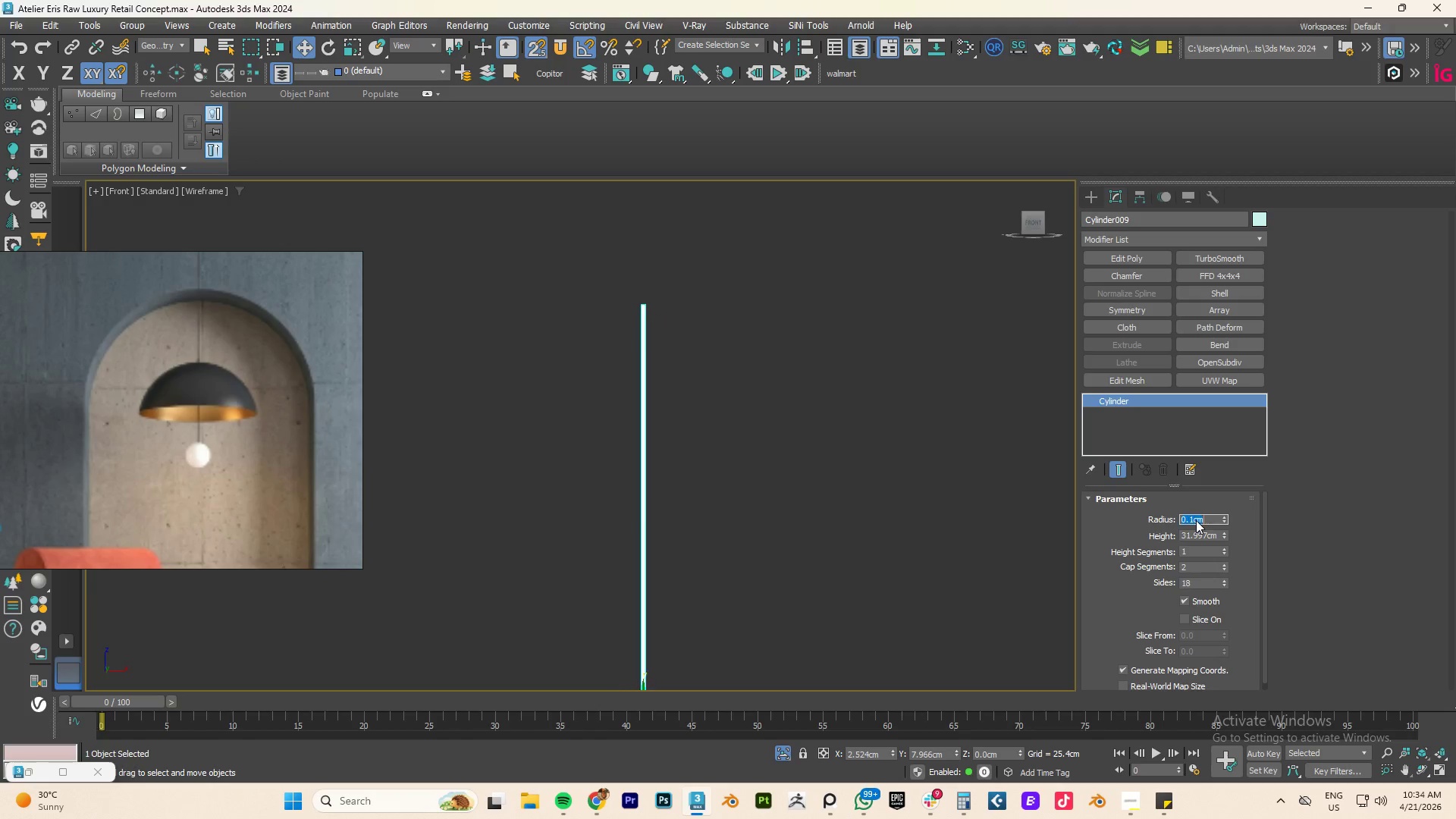 
key(NumpadEnter)
 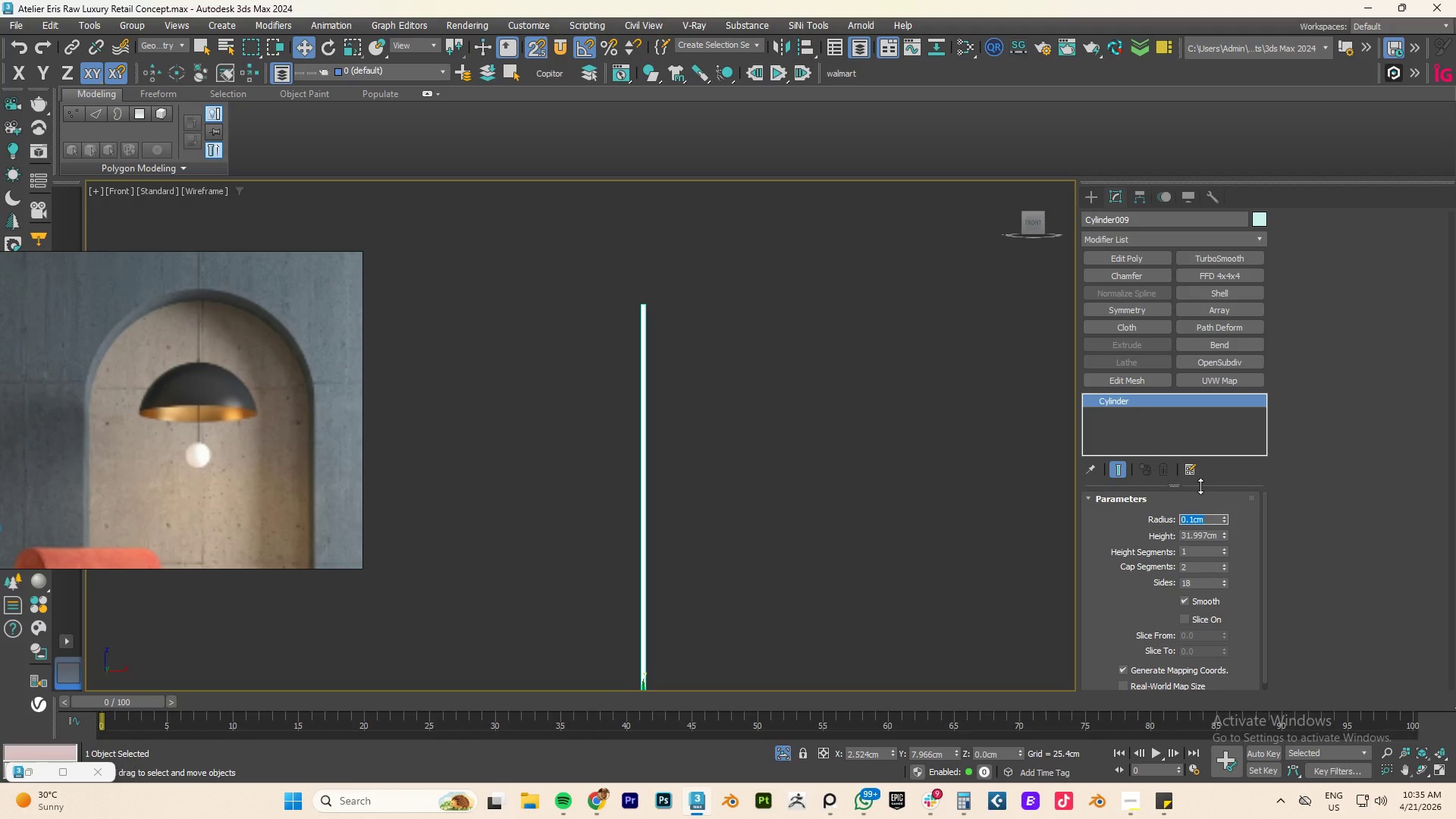 
key(Numpad0)
 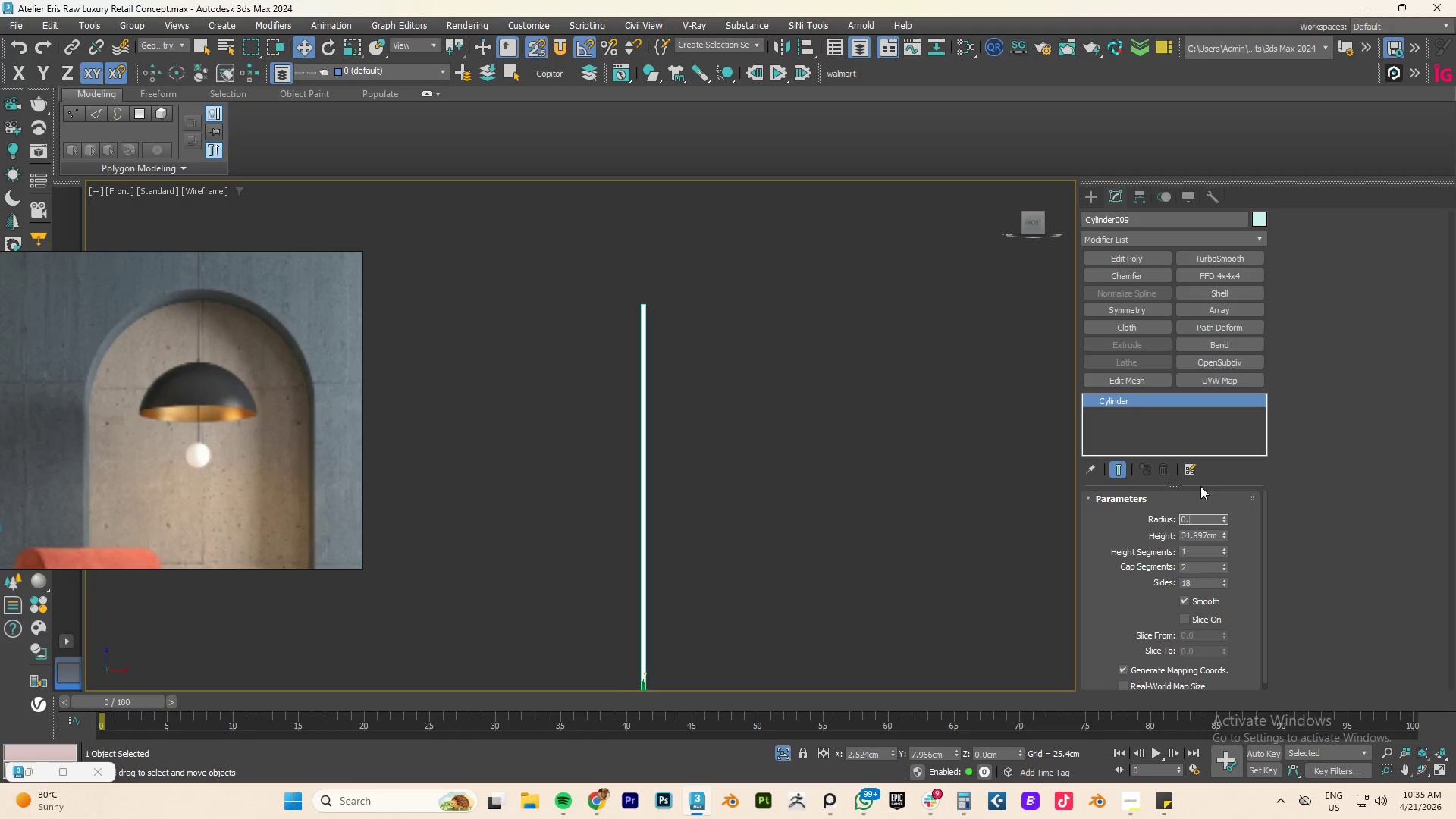 
key(NumpadDecimal)
 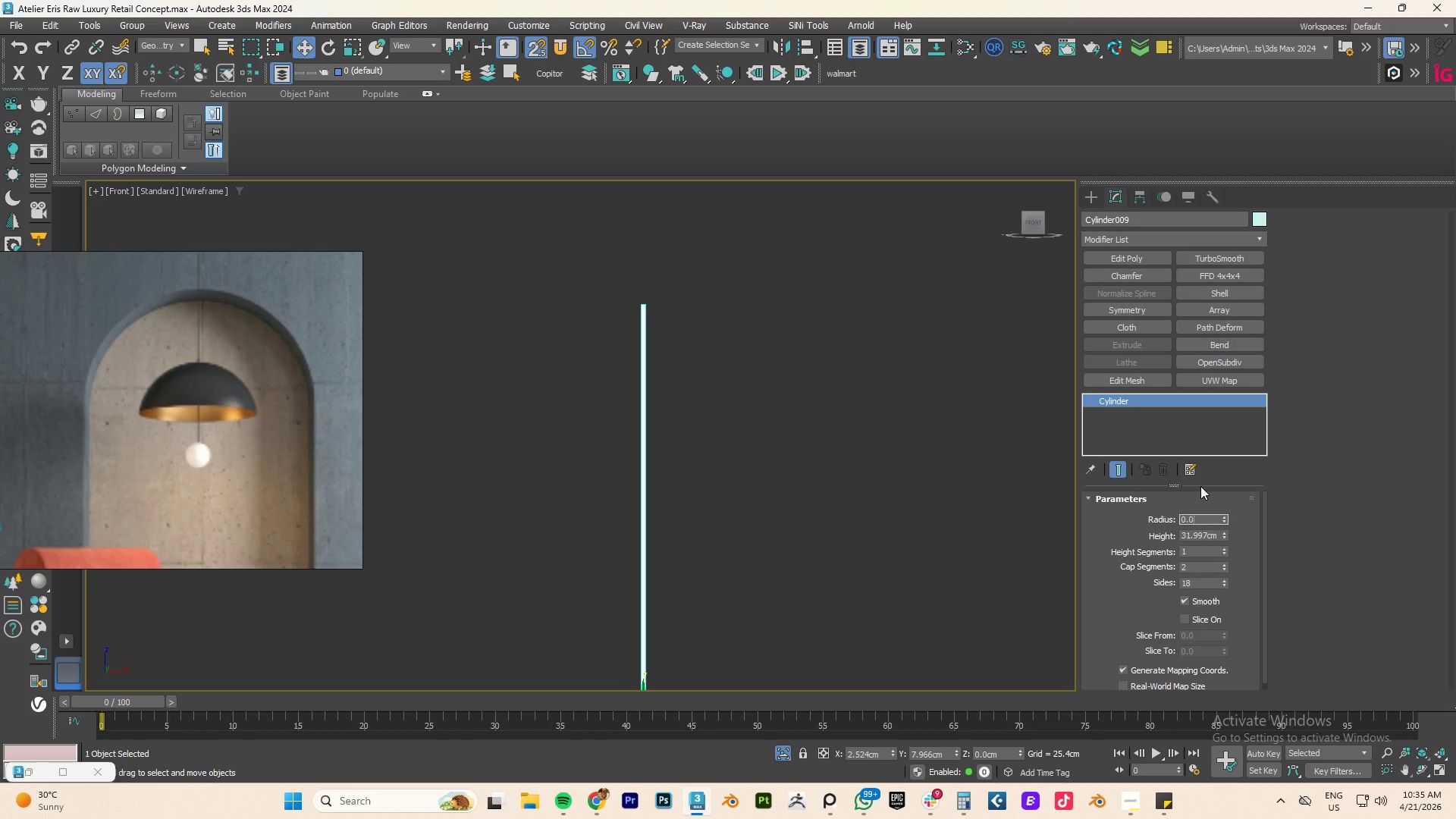 
key(Numpad0)
 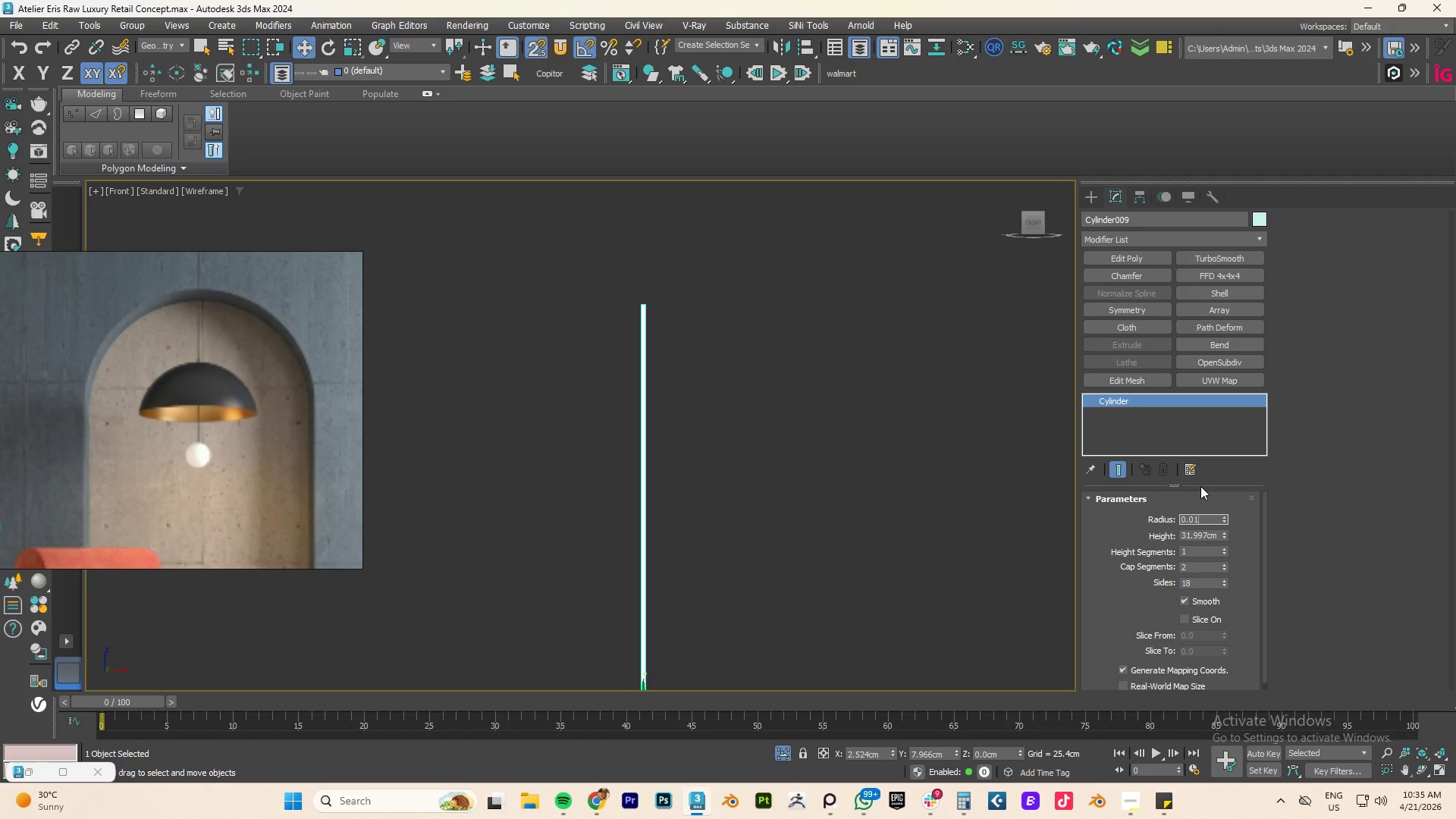 
key(Numpad1)
 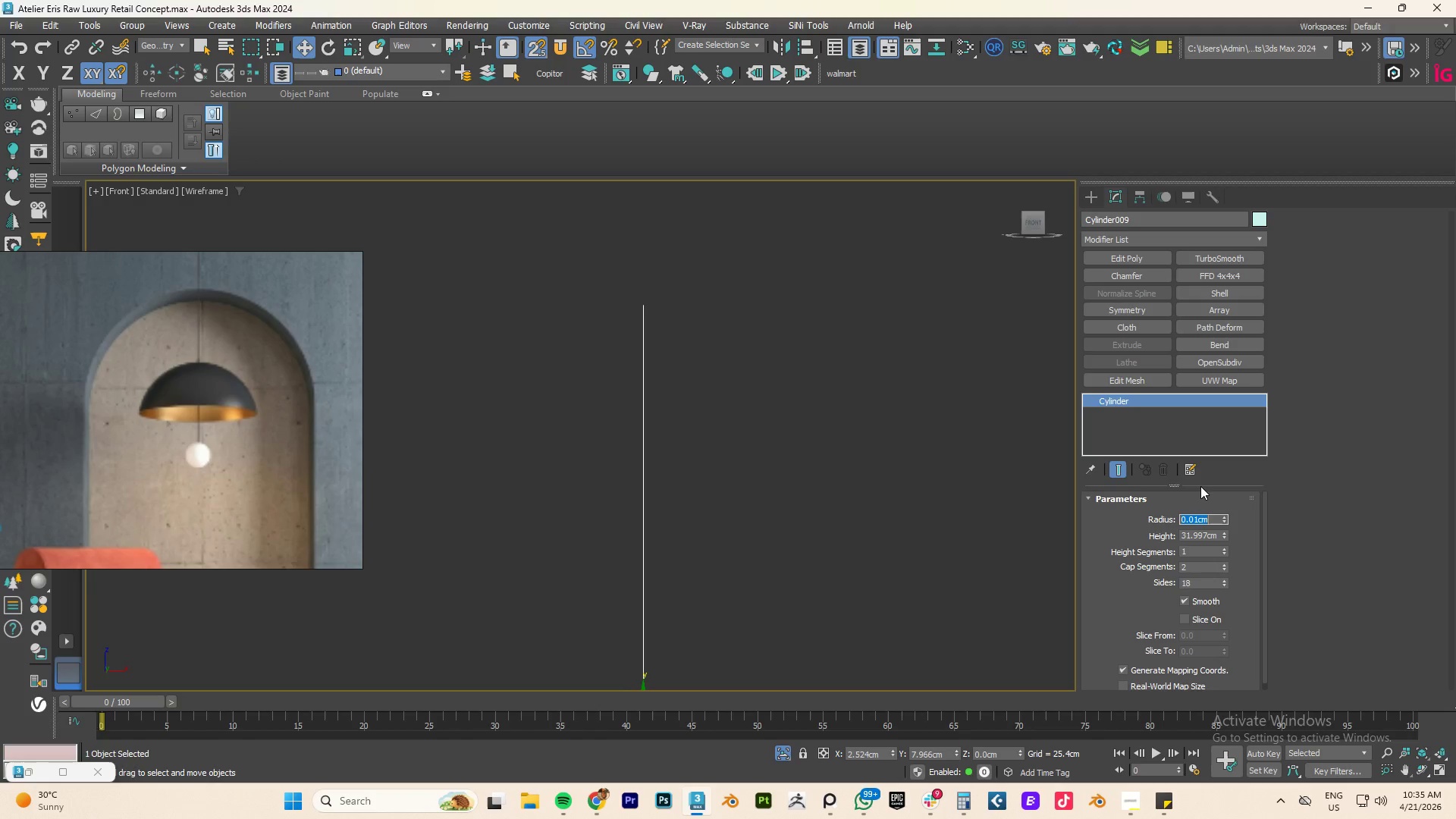 
key(NumpadEnter)
 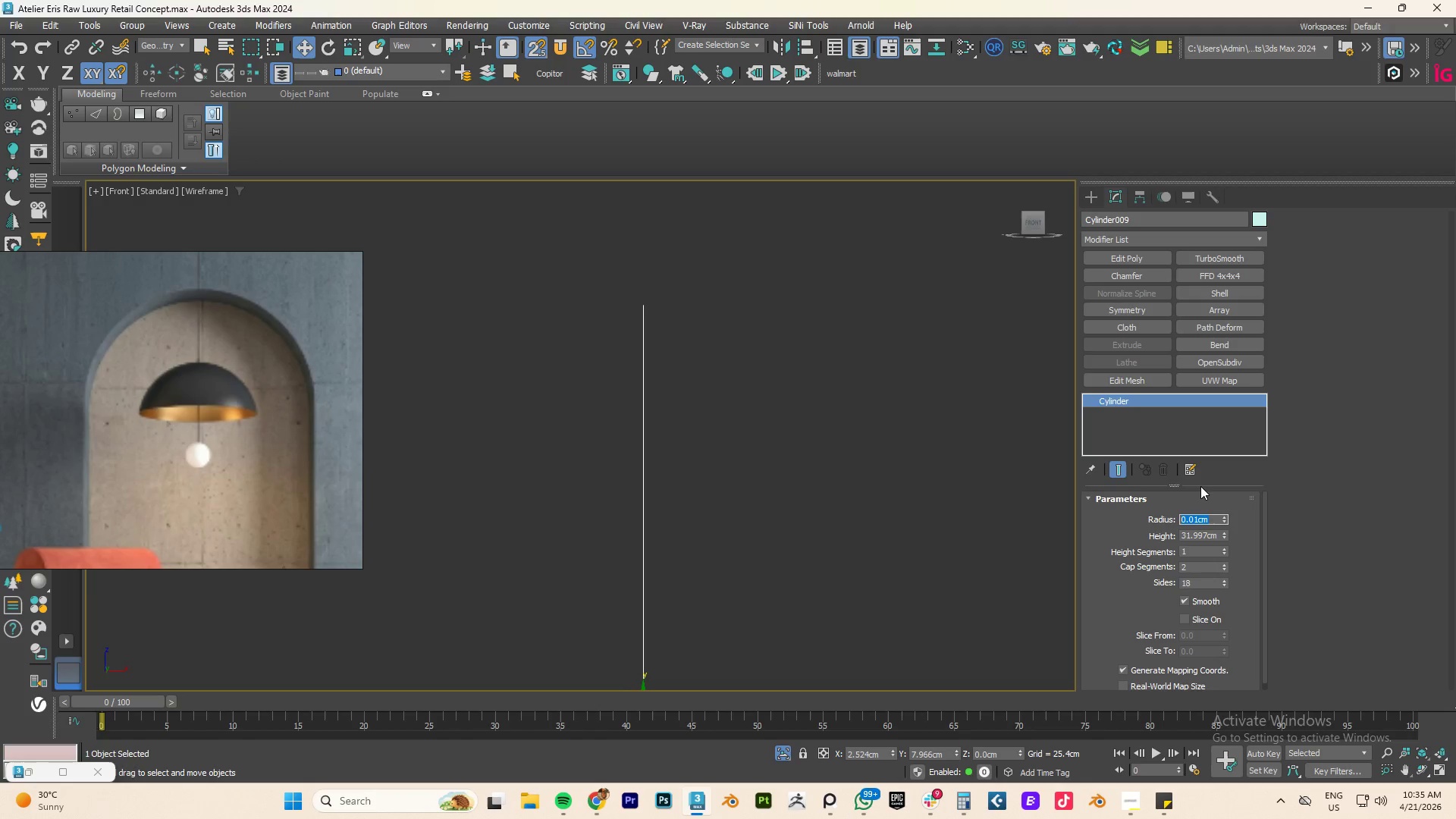 
key(Numpad0)
 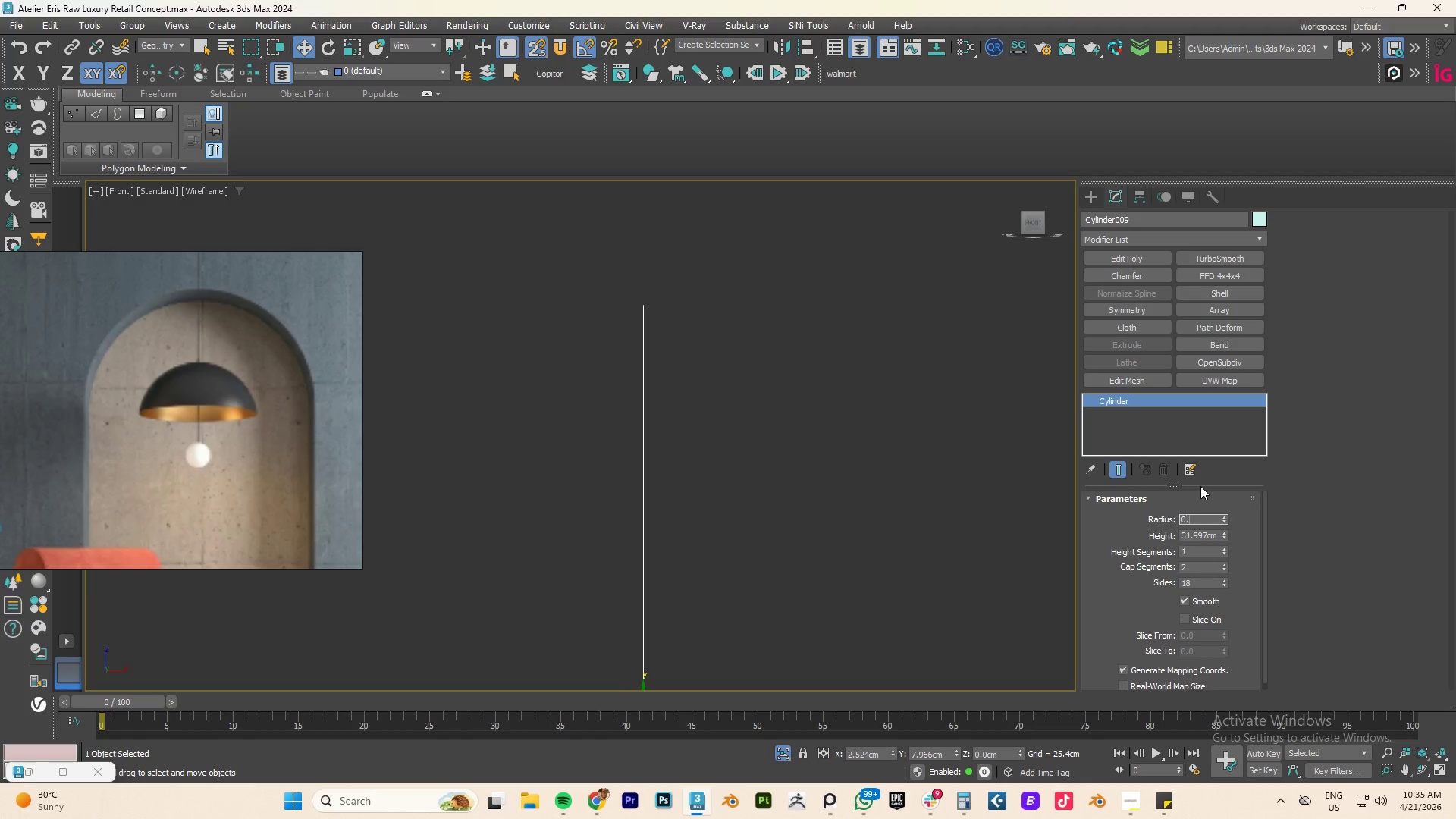 
key(NumpadDecimal)
 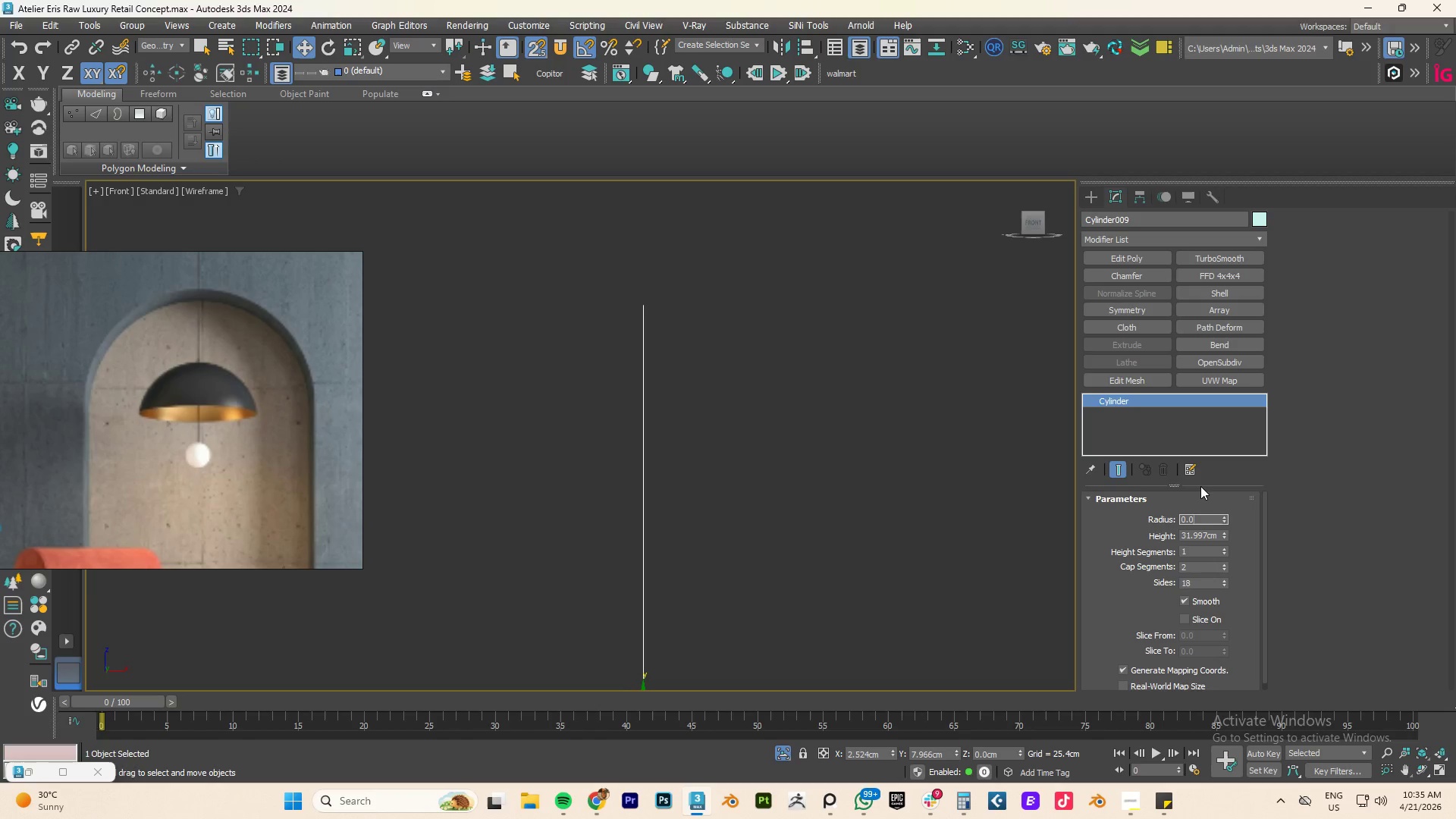 
key(Numpad0)
 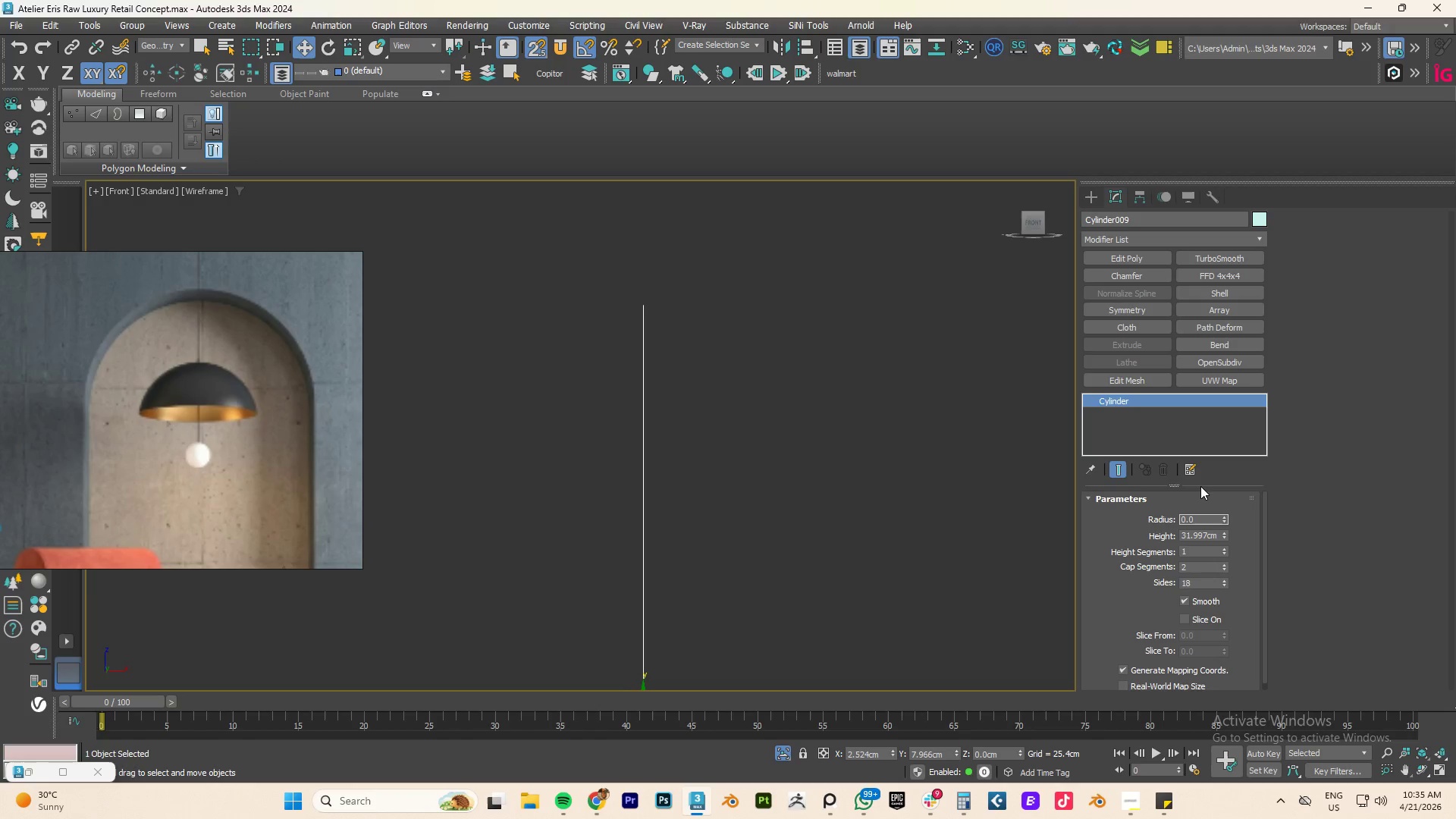 
key(Numpad5)
 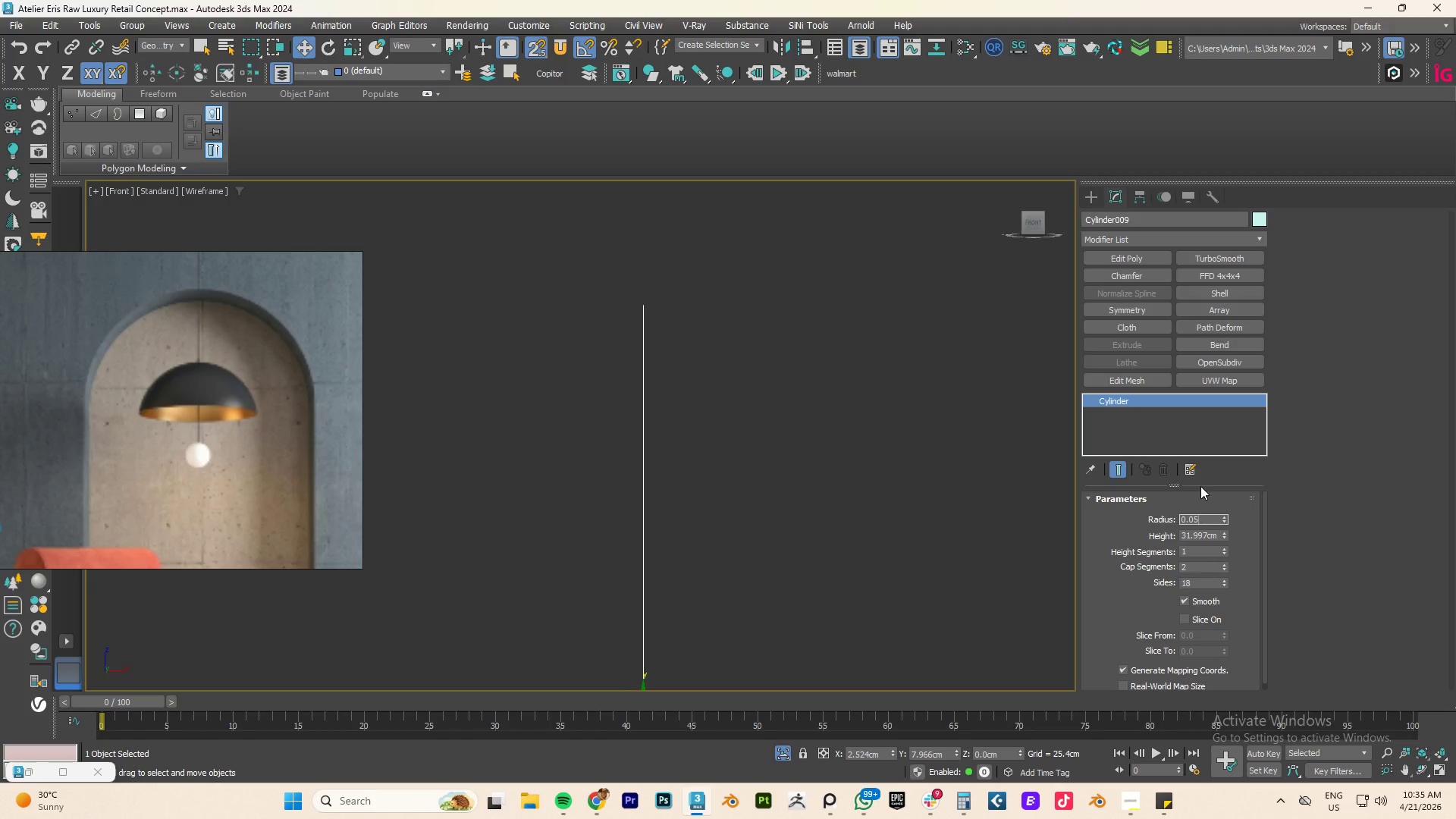 
key(NumpadEnter)
 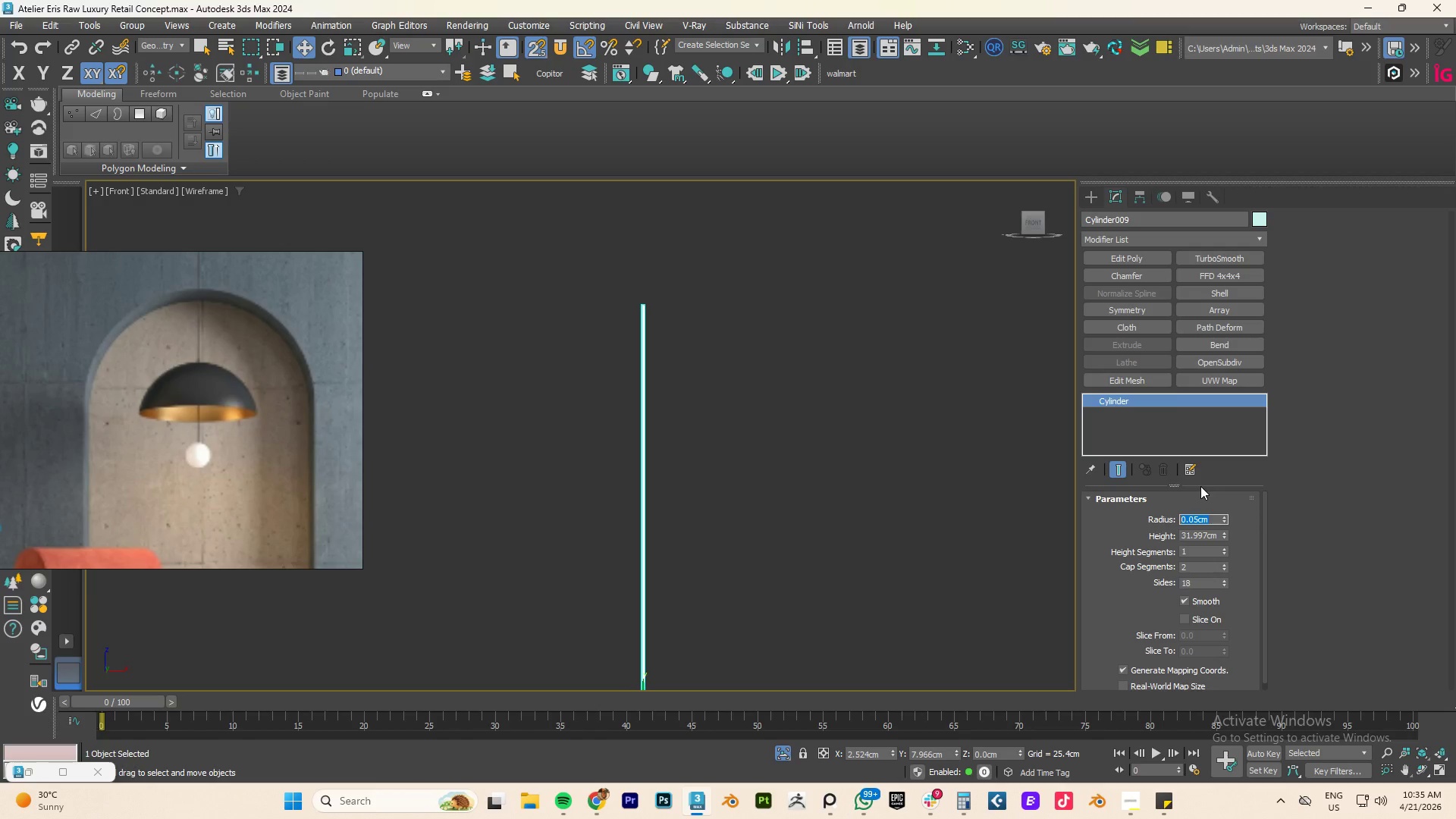 
key(Numpad0)
 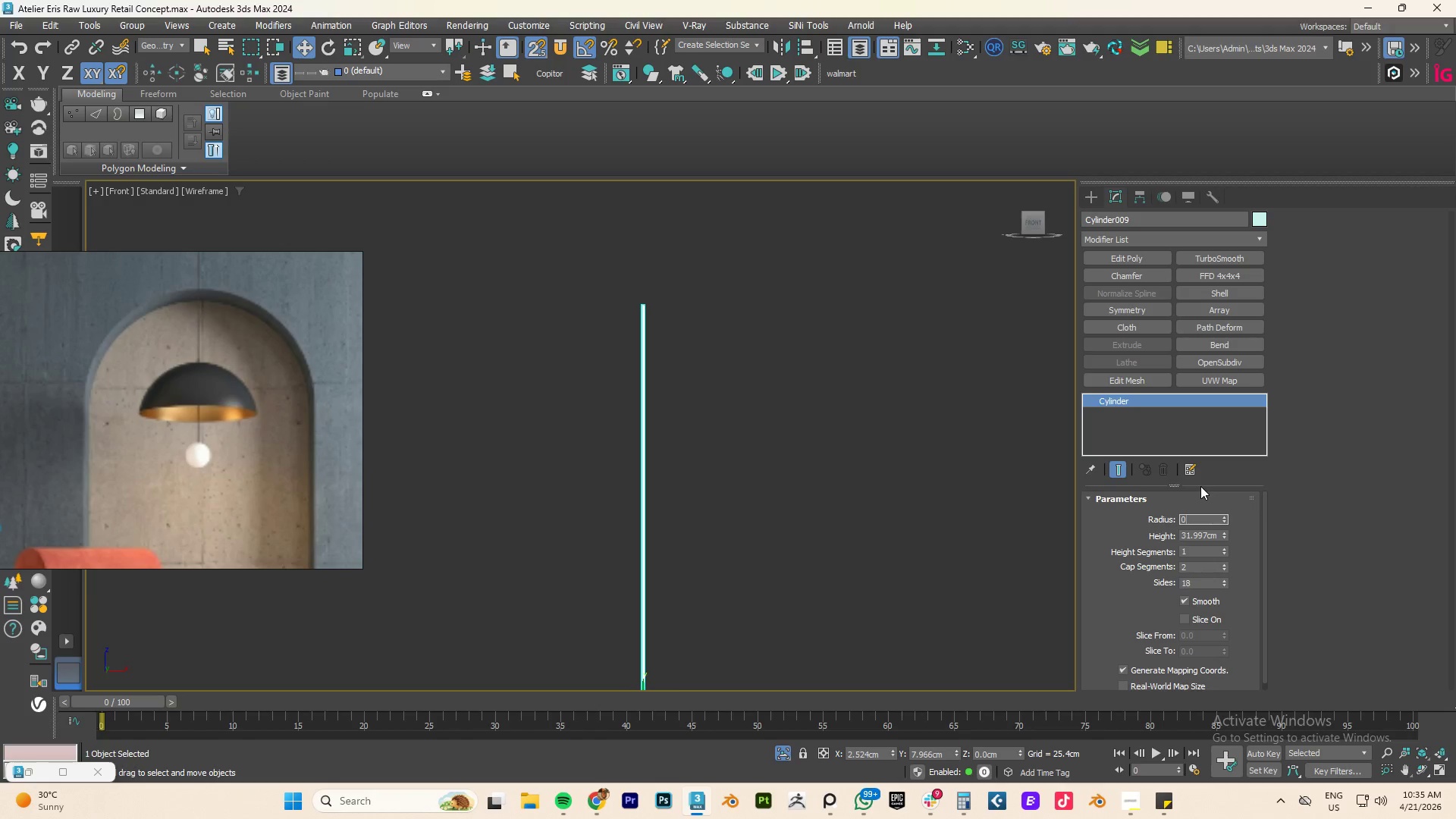 
key(NumpadDecimal)
 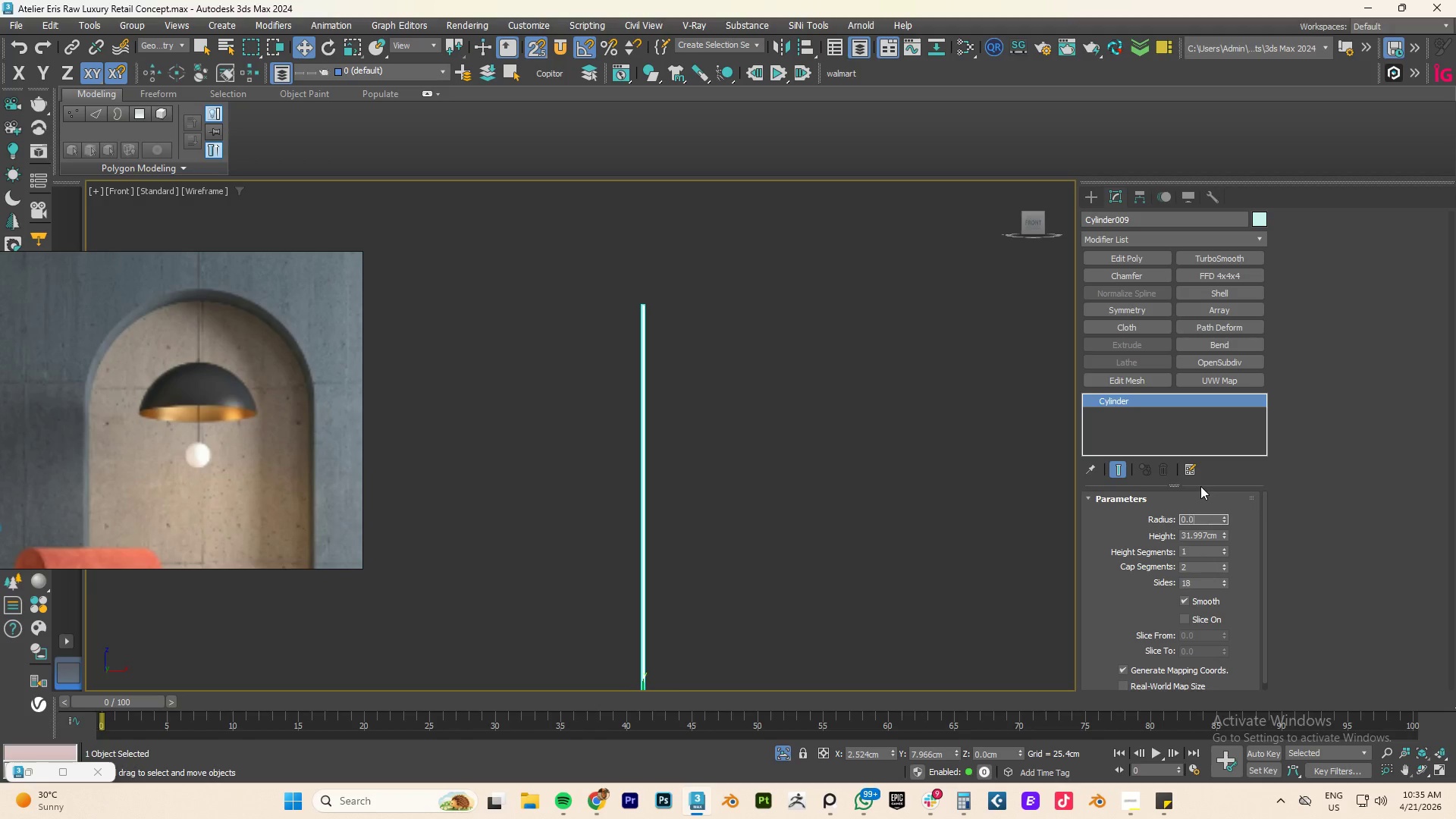 
key(Numpad0)
 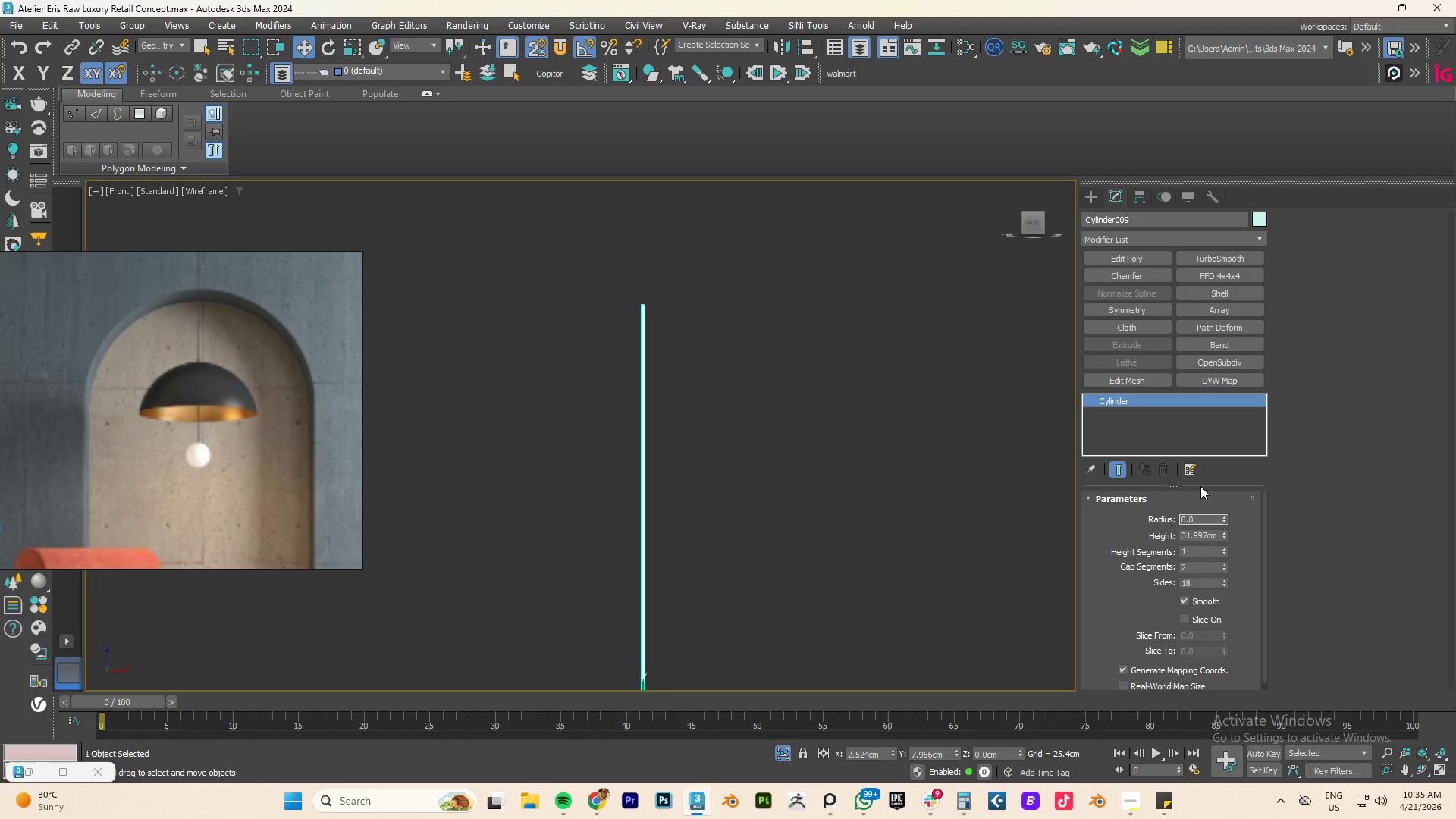 
key(Numpad3)
 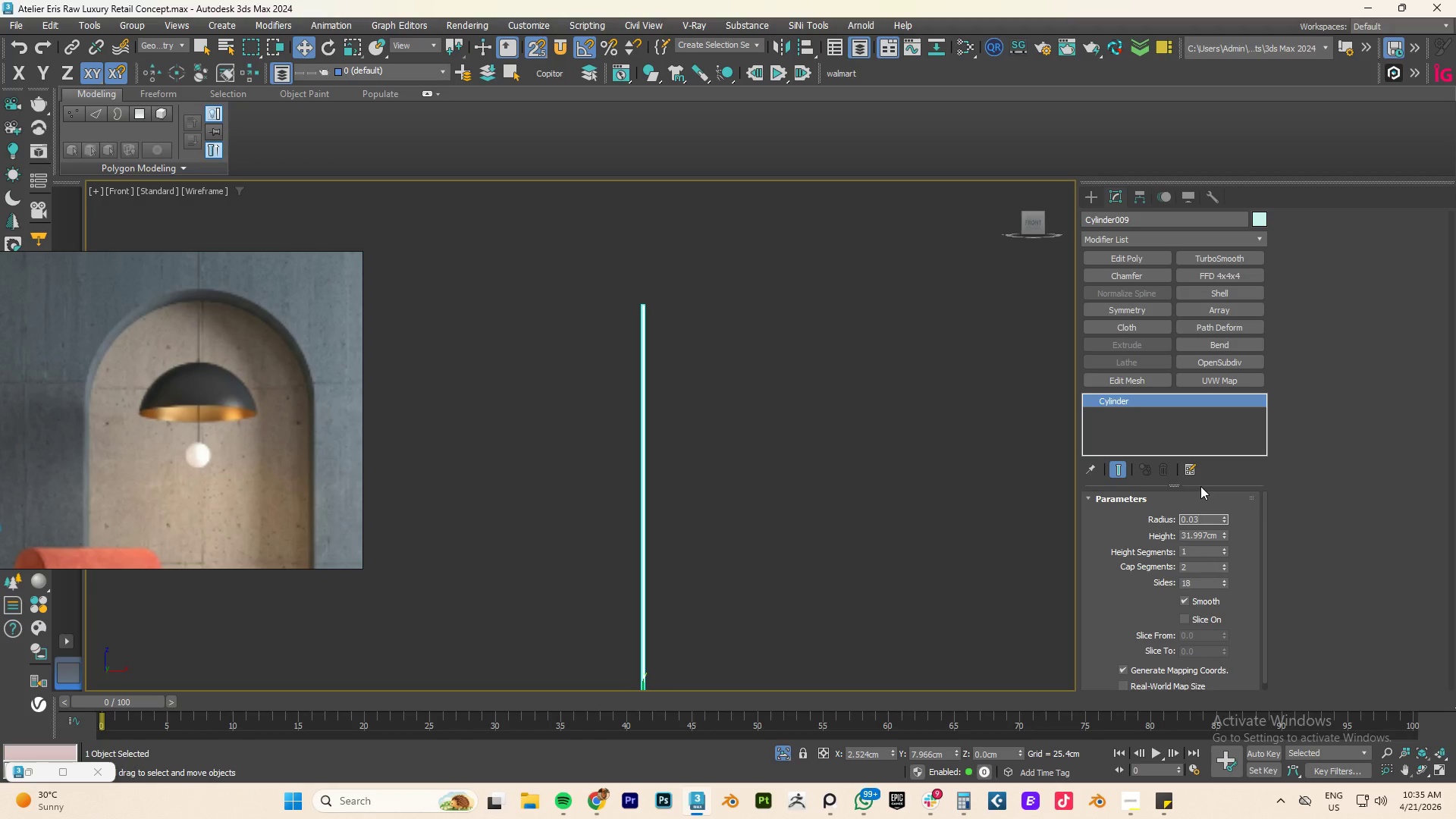 
key(NumpadEnter)
 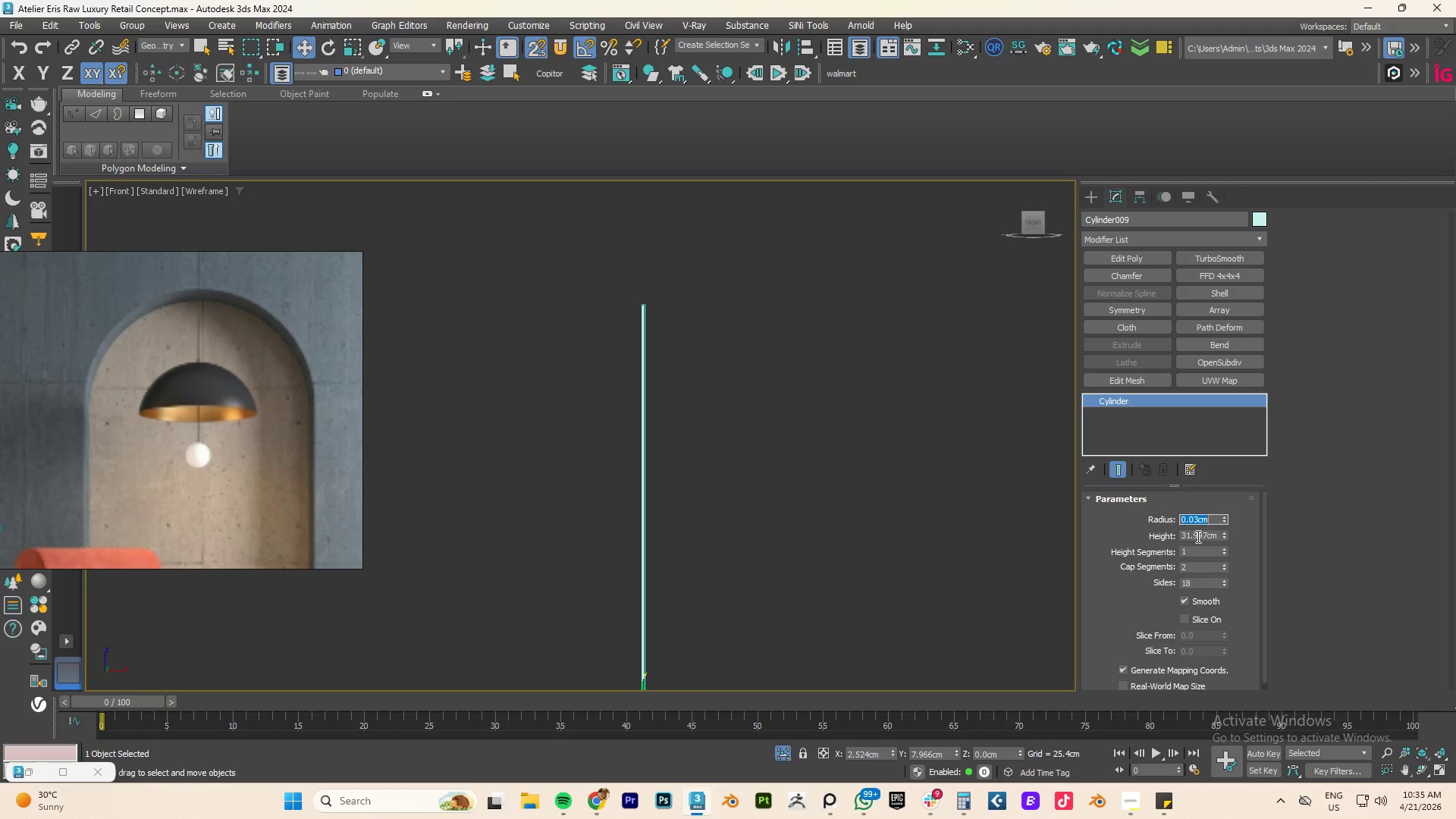 
left_click([1125, 603])
 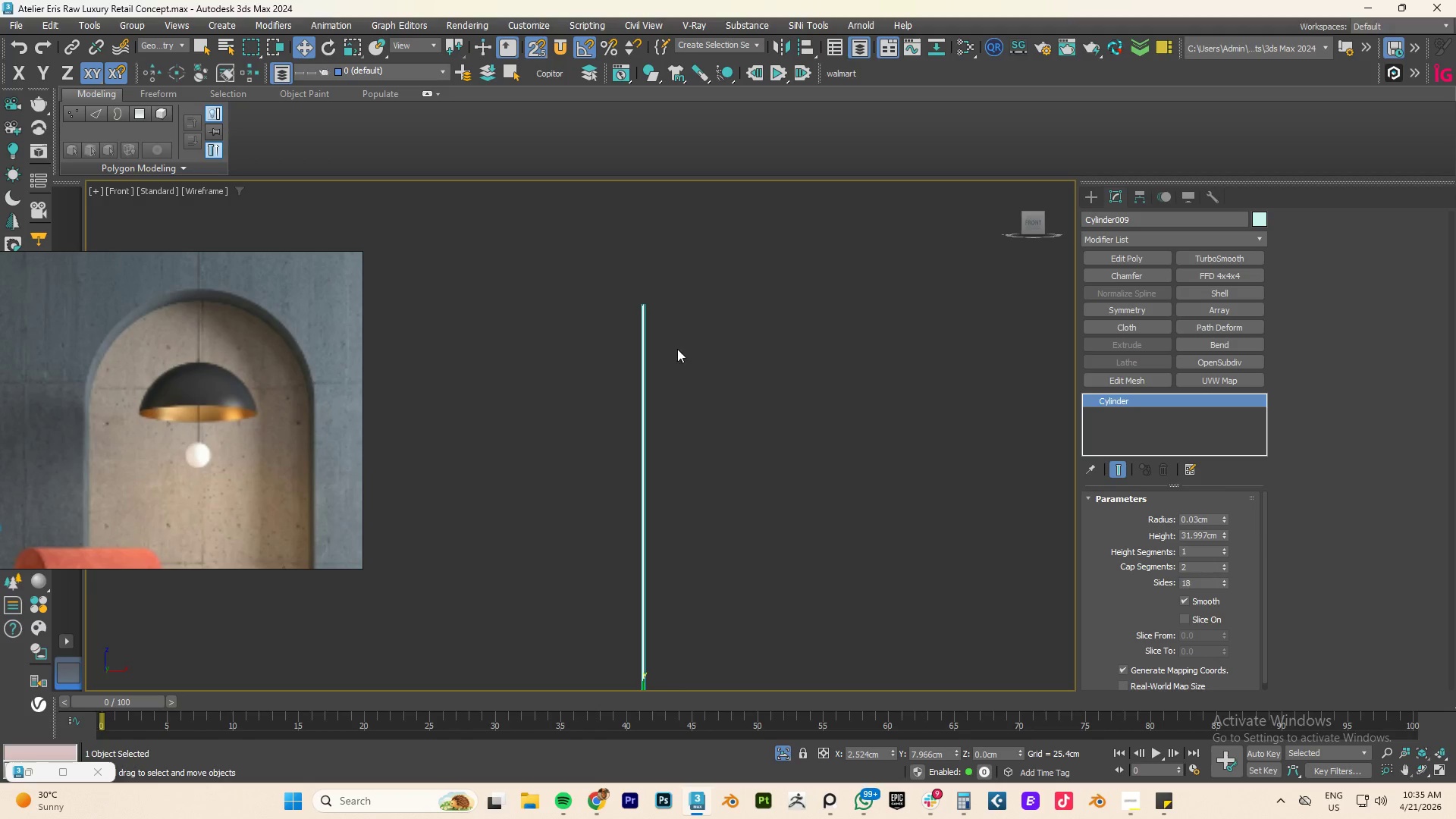 
scroll: coordinate [630, 355], scroll_direction: down, amount: 2.0
 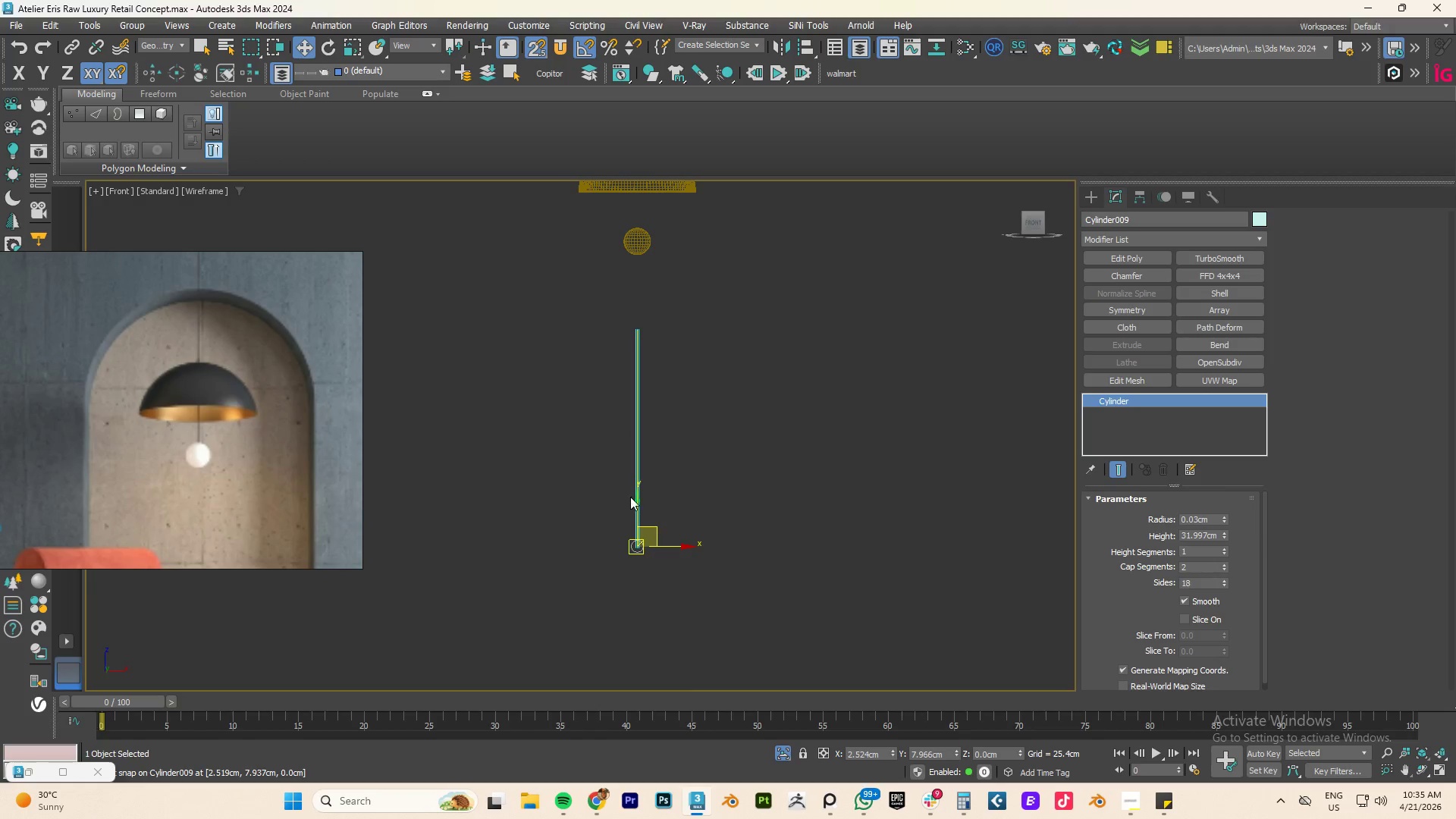 
left_click_drag(start_coordinate=[635, 504], to_coordinate=[630, 213])
 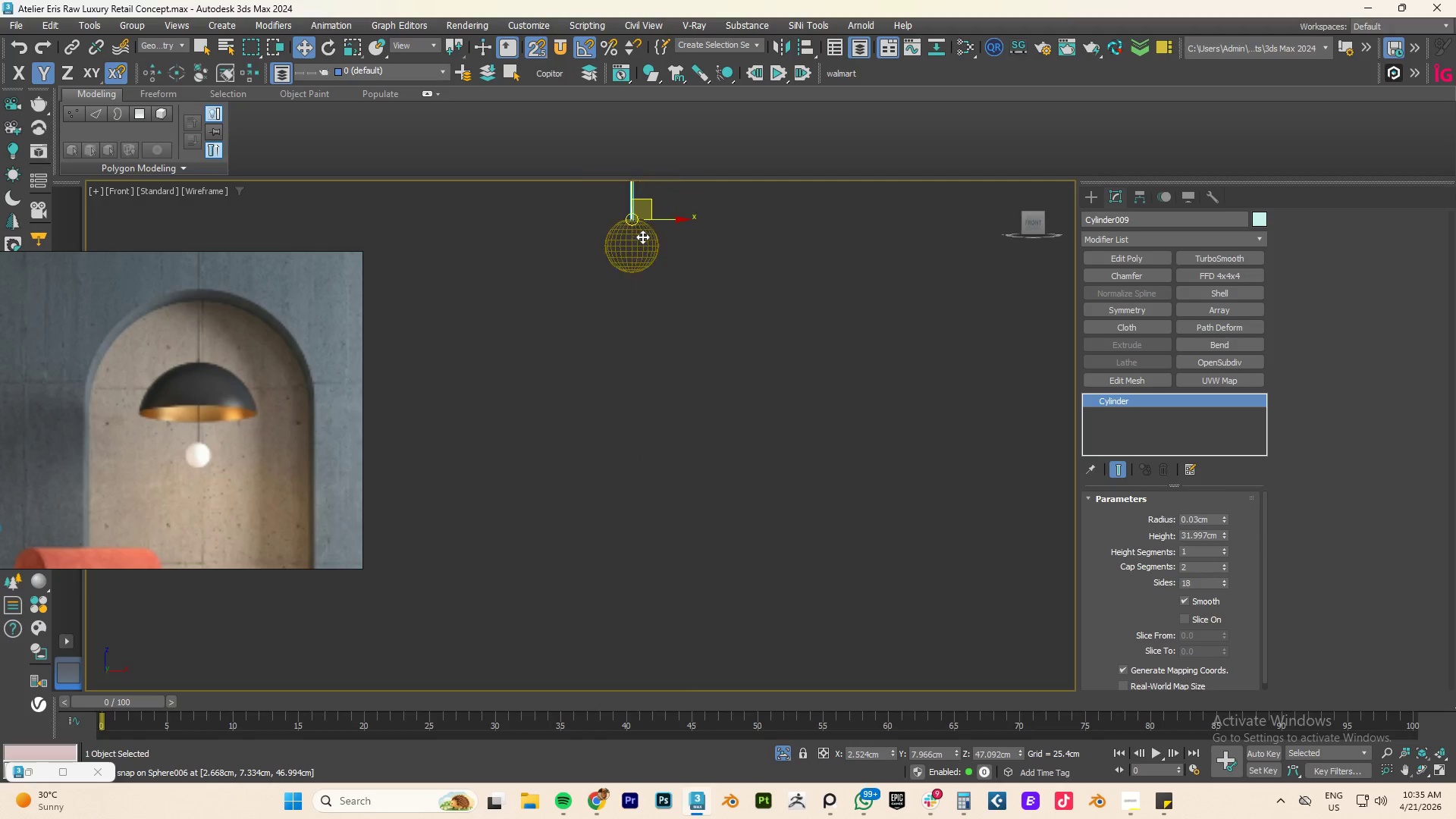 
scroll: coordinate [664, 372], scroll_direction: up, amount: 17.0
 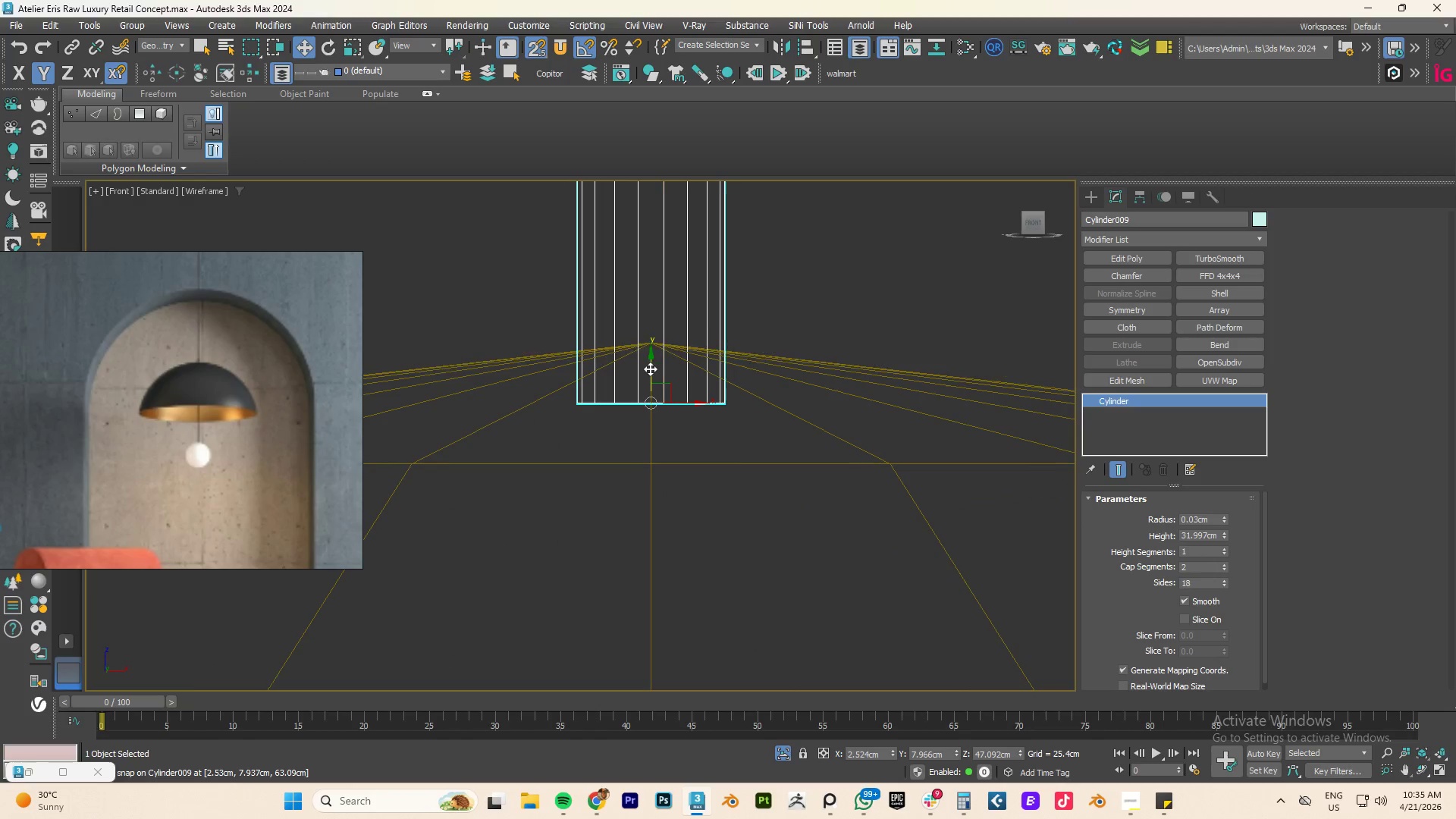 
left_click_drag(start_coordinate=[652, 368], to_coordinate=[660, 460])
 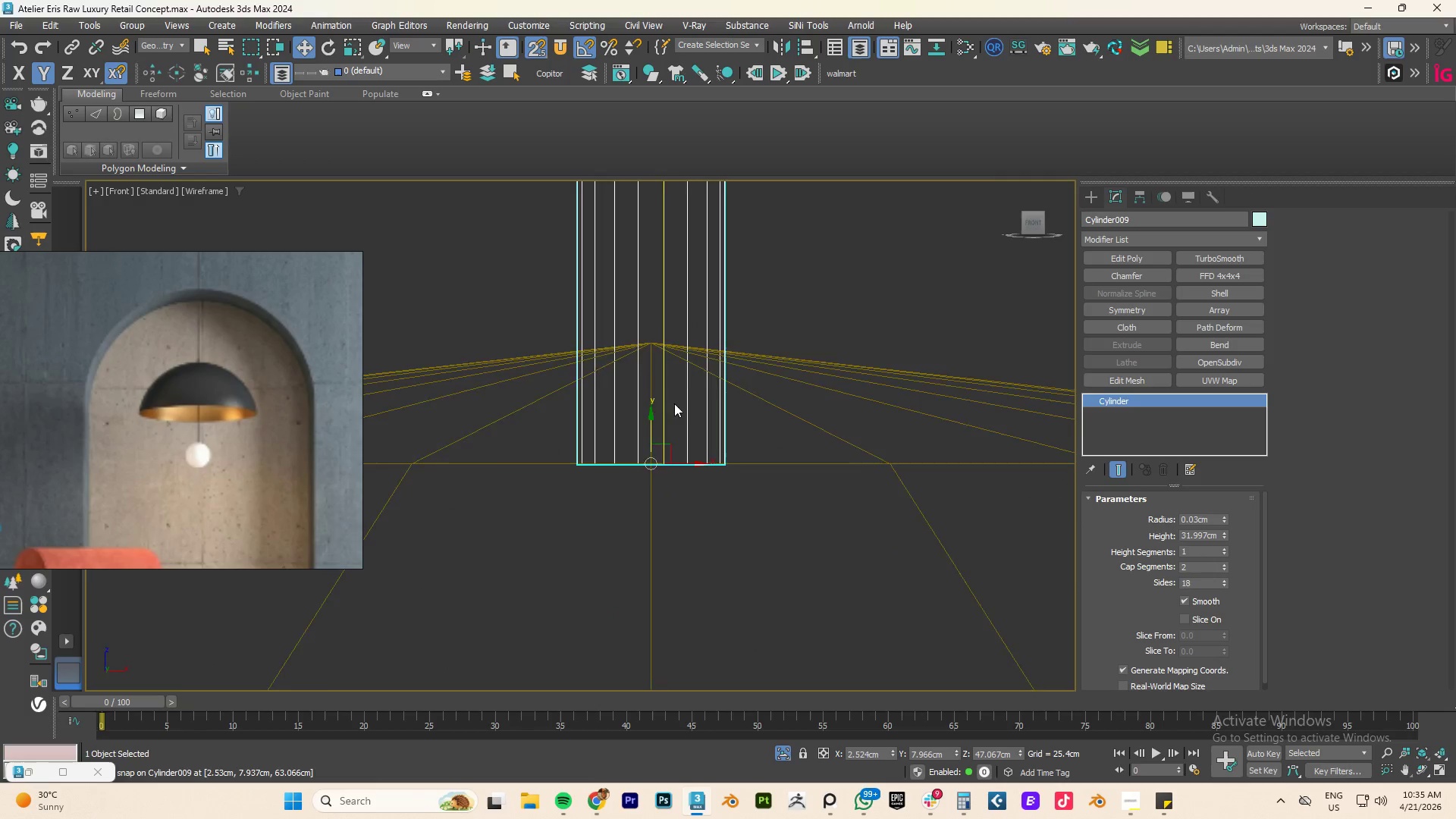 
scroll: coordinate [669, 381], scroll_direction: down, amount: 15.0
 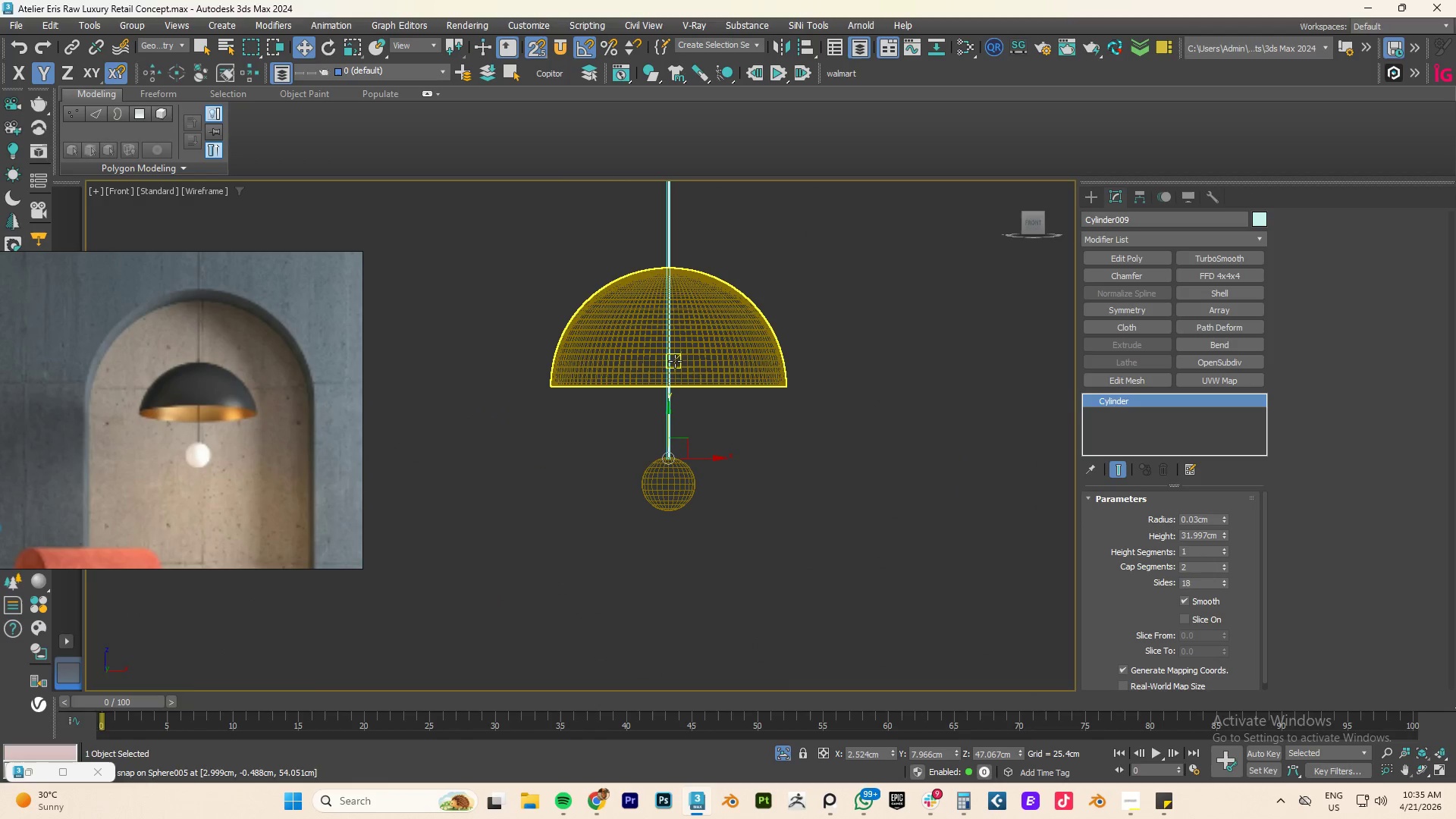 
key(F4)
 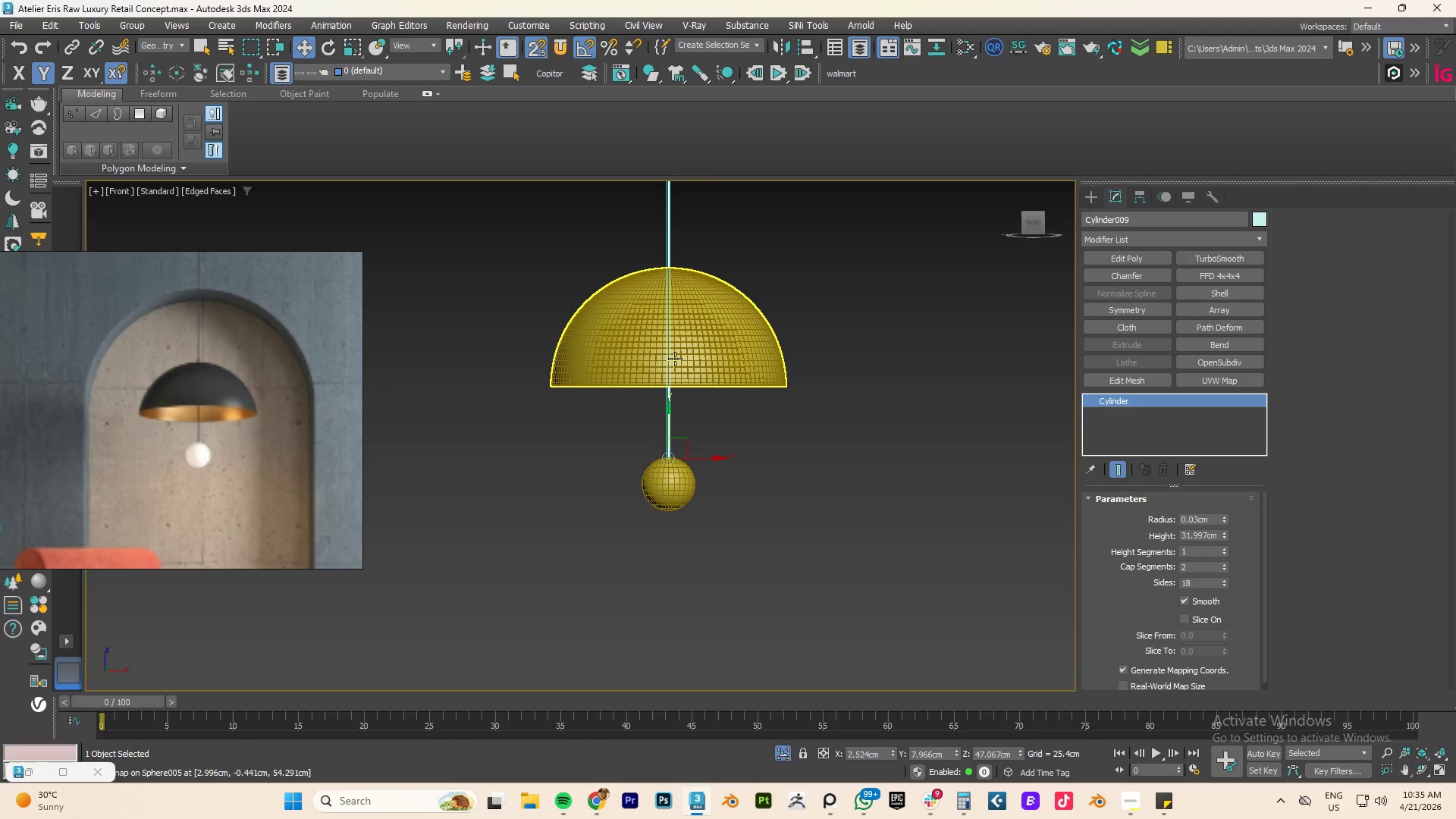 
key(F3)
 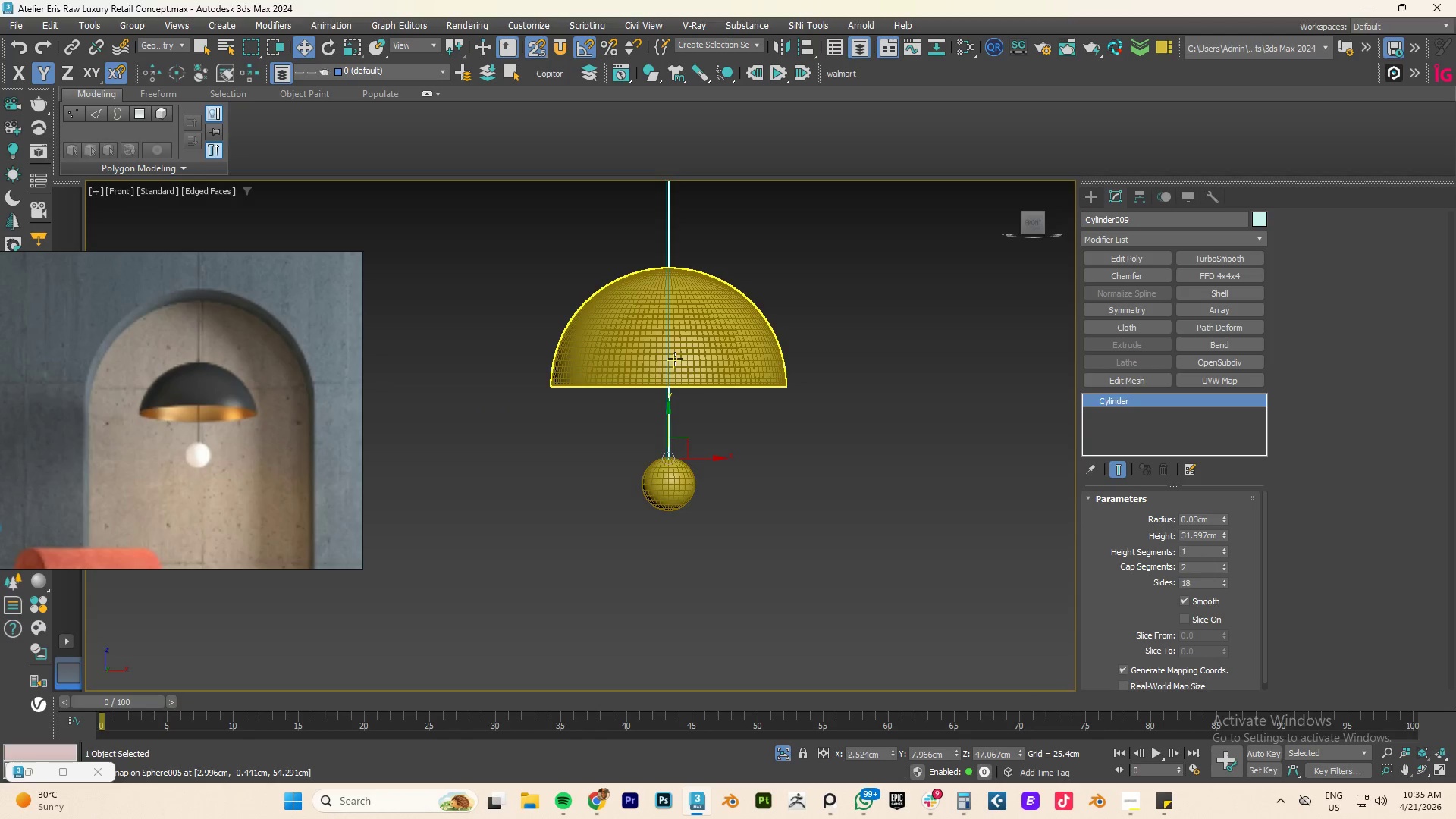 
key(F3)
 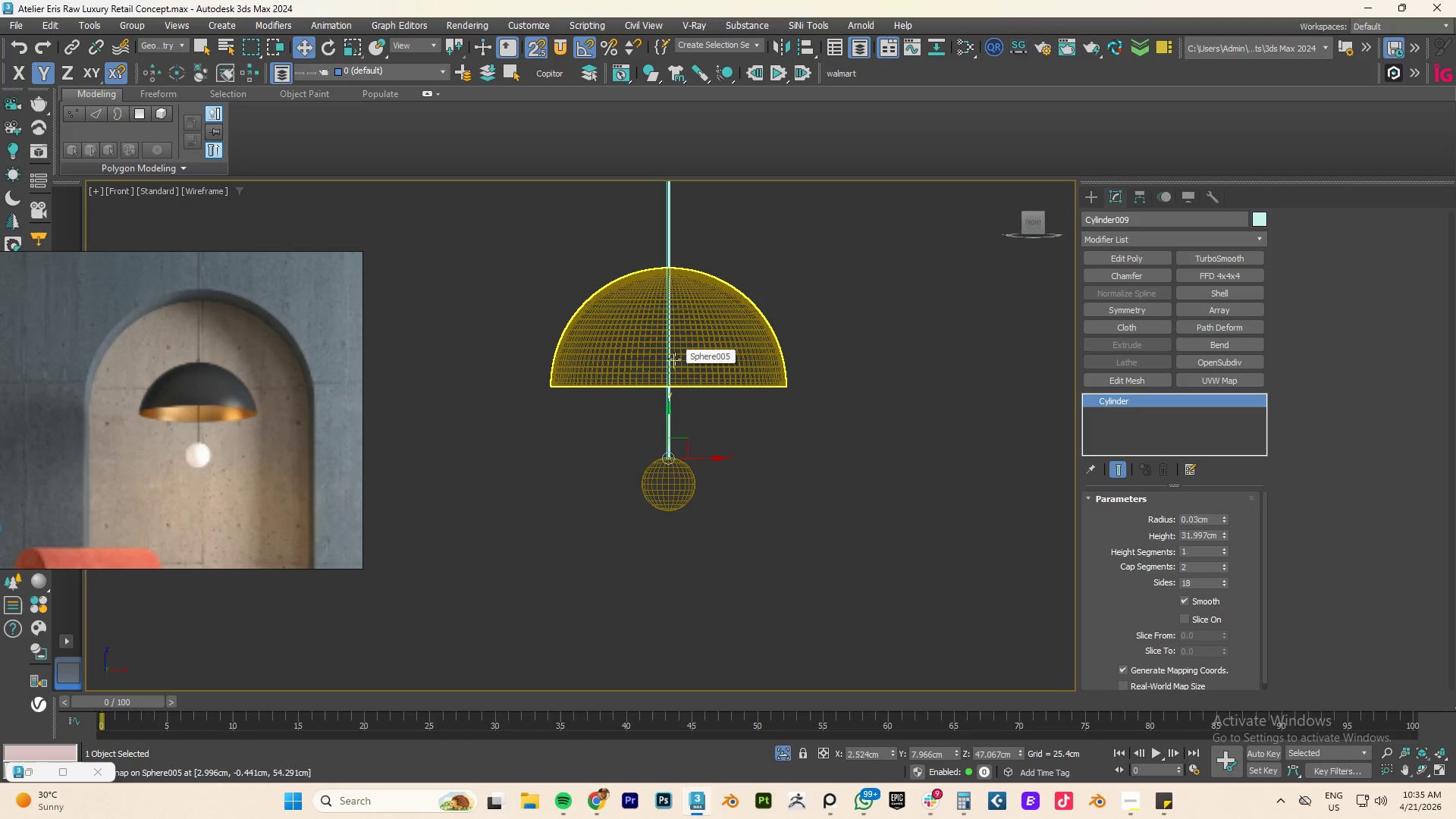 
key(F4)
 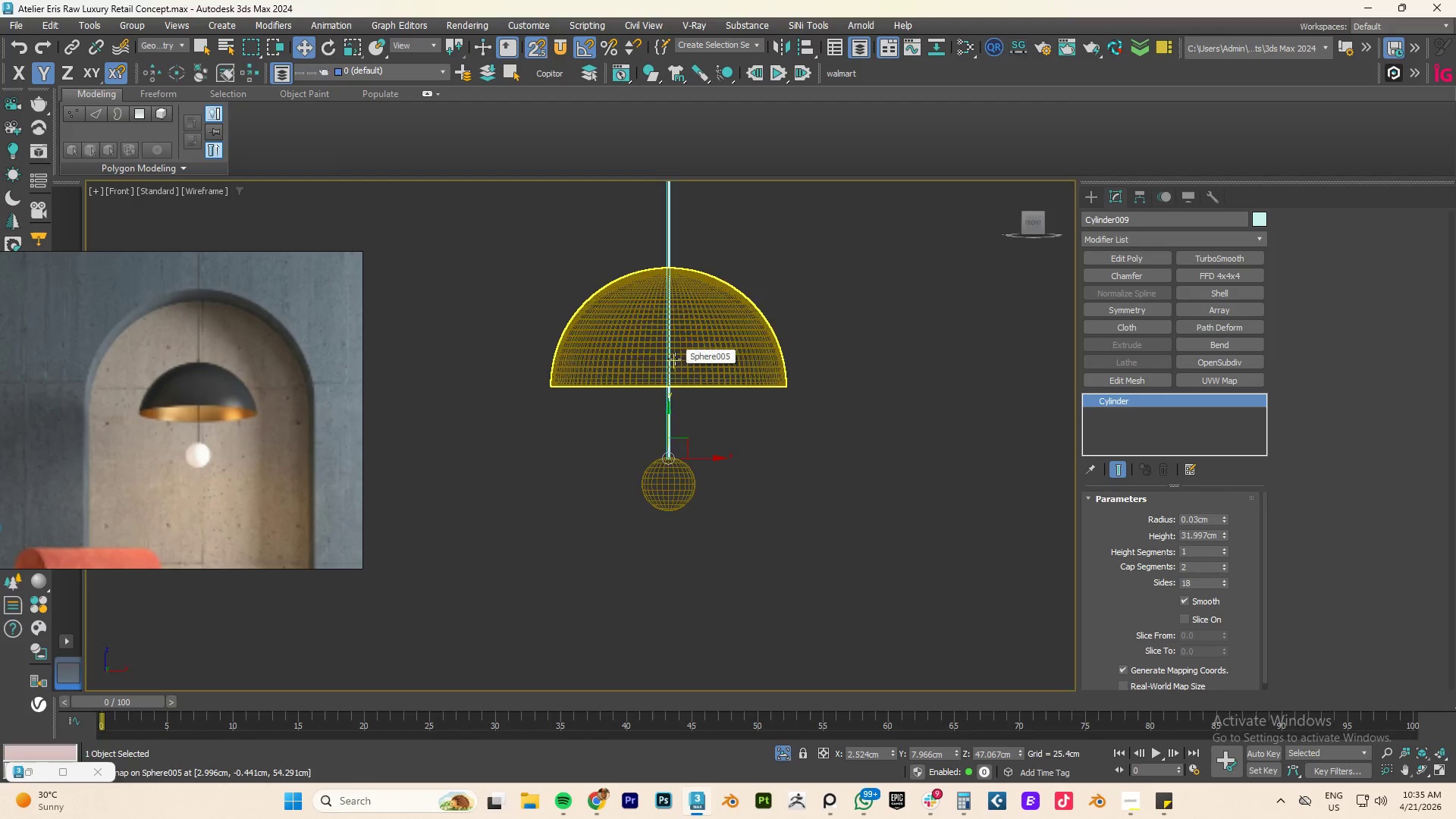 
key(F3)
 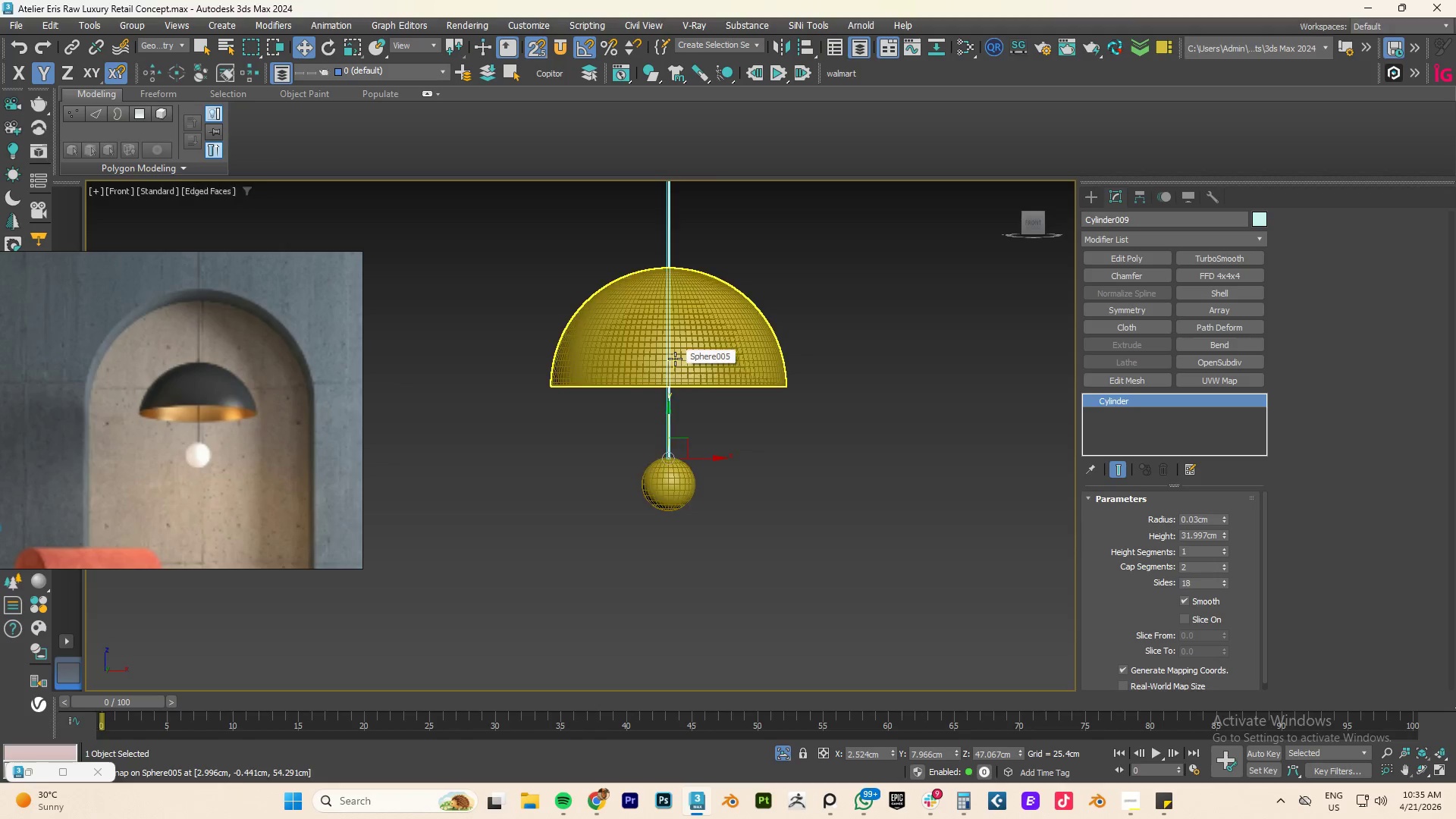 
key(F4)
 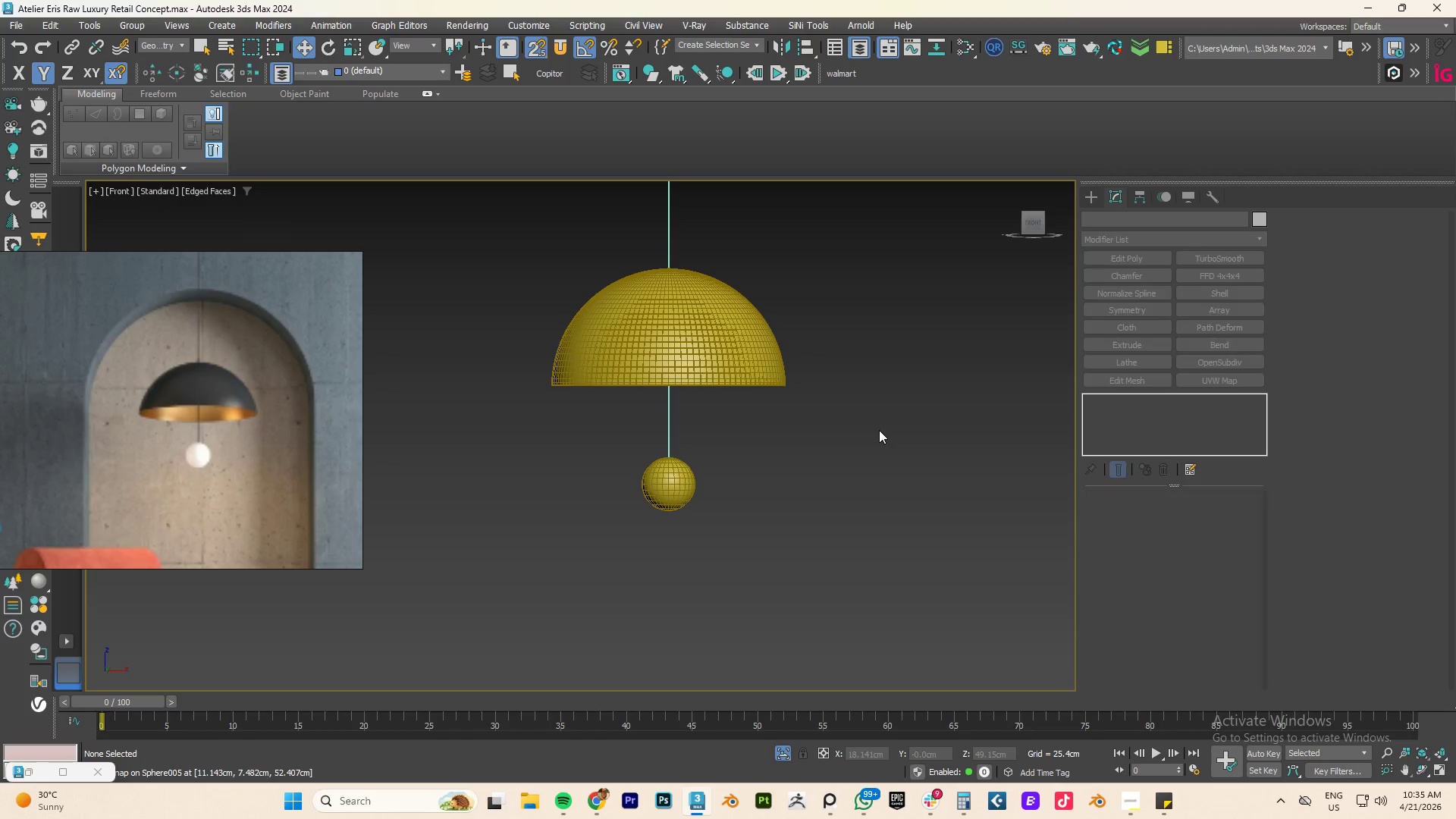 
key(F4)
 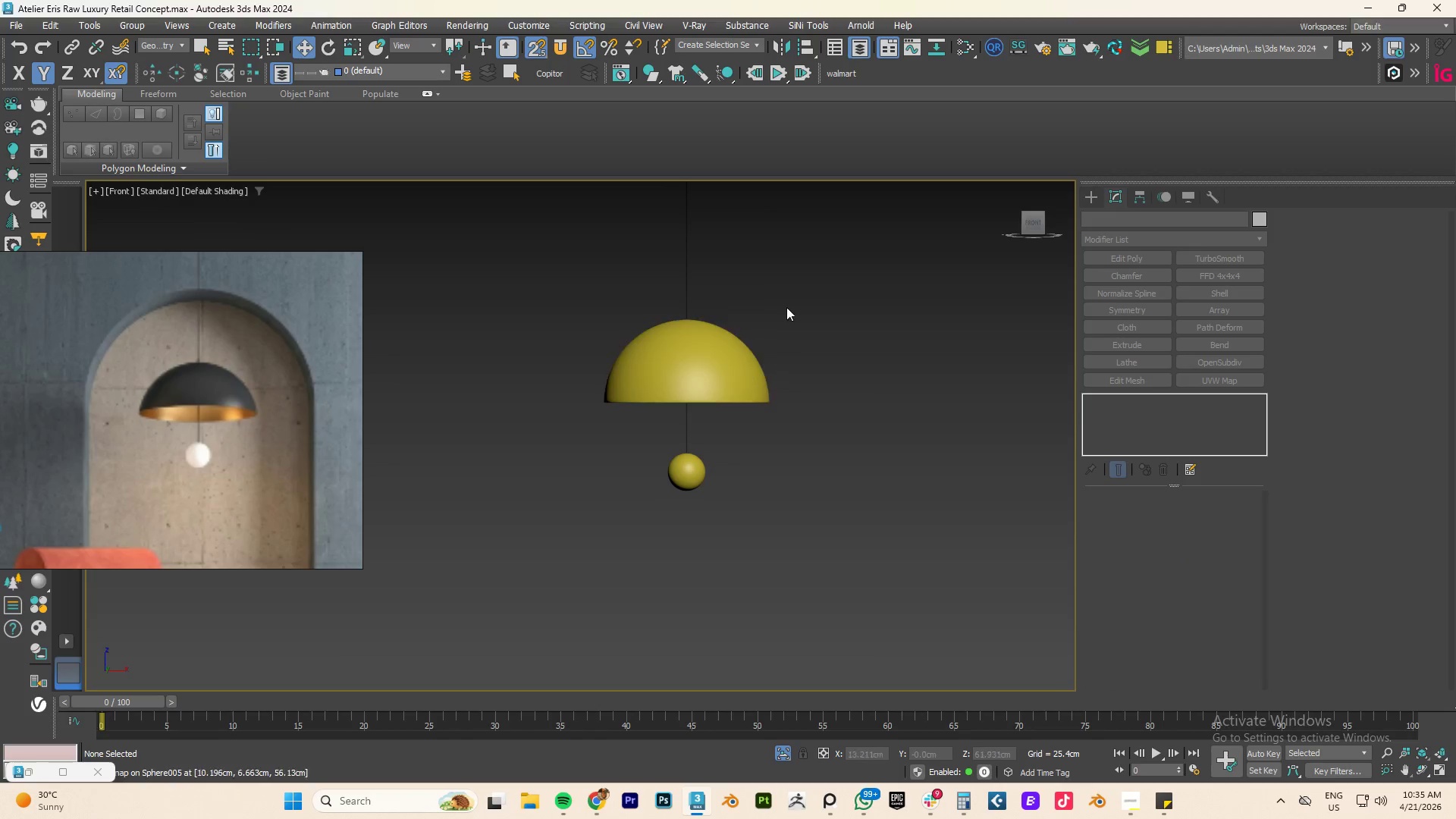 
scroll: coordinate [725, 384], scroll_direction: down, amount: 4.0
 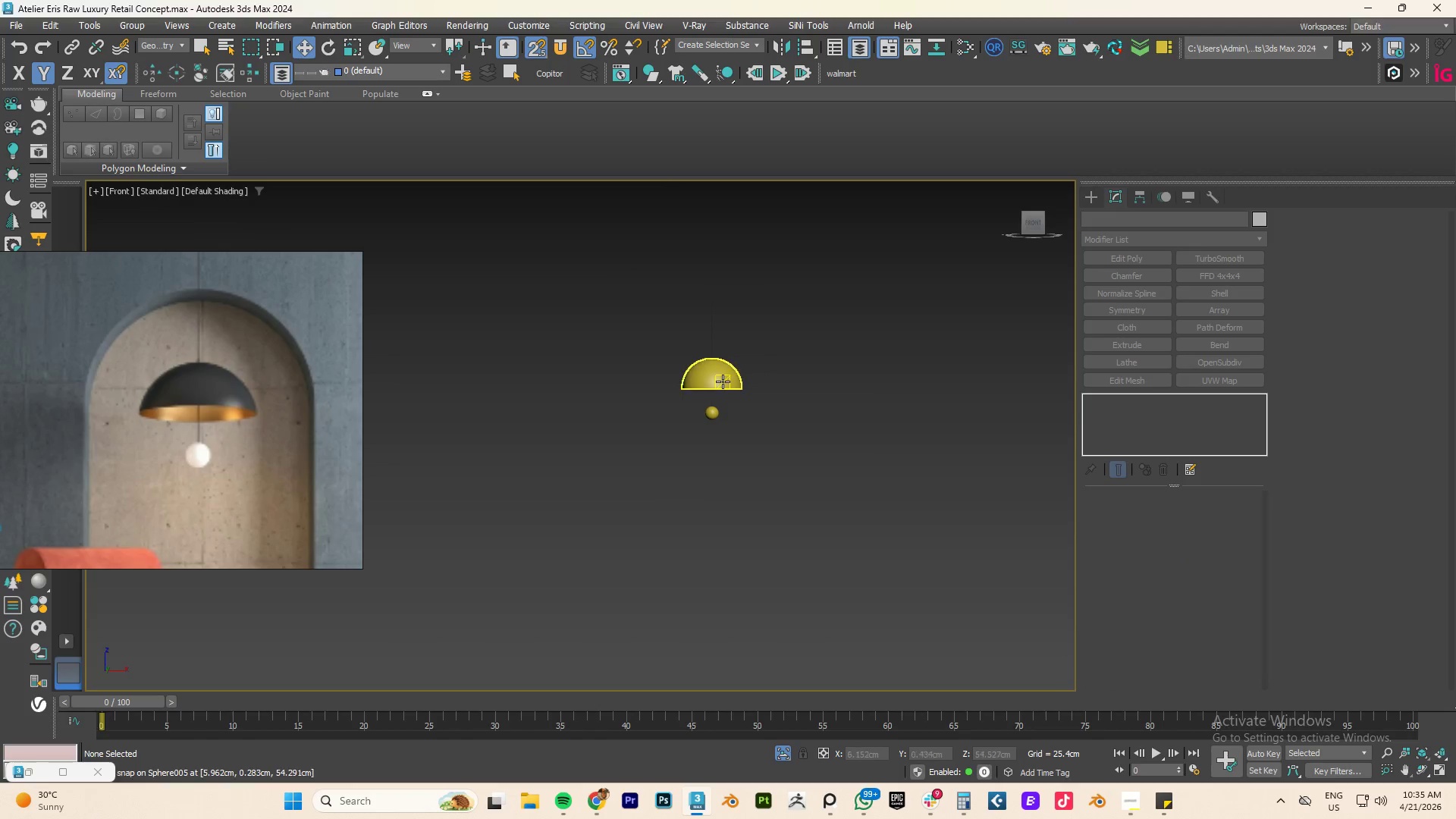 
scroll: coordinate [723, 381], scroll_direction: up, amount: 3.0
 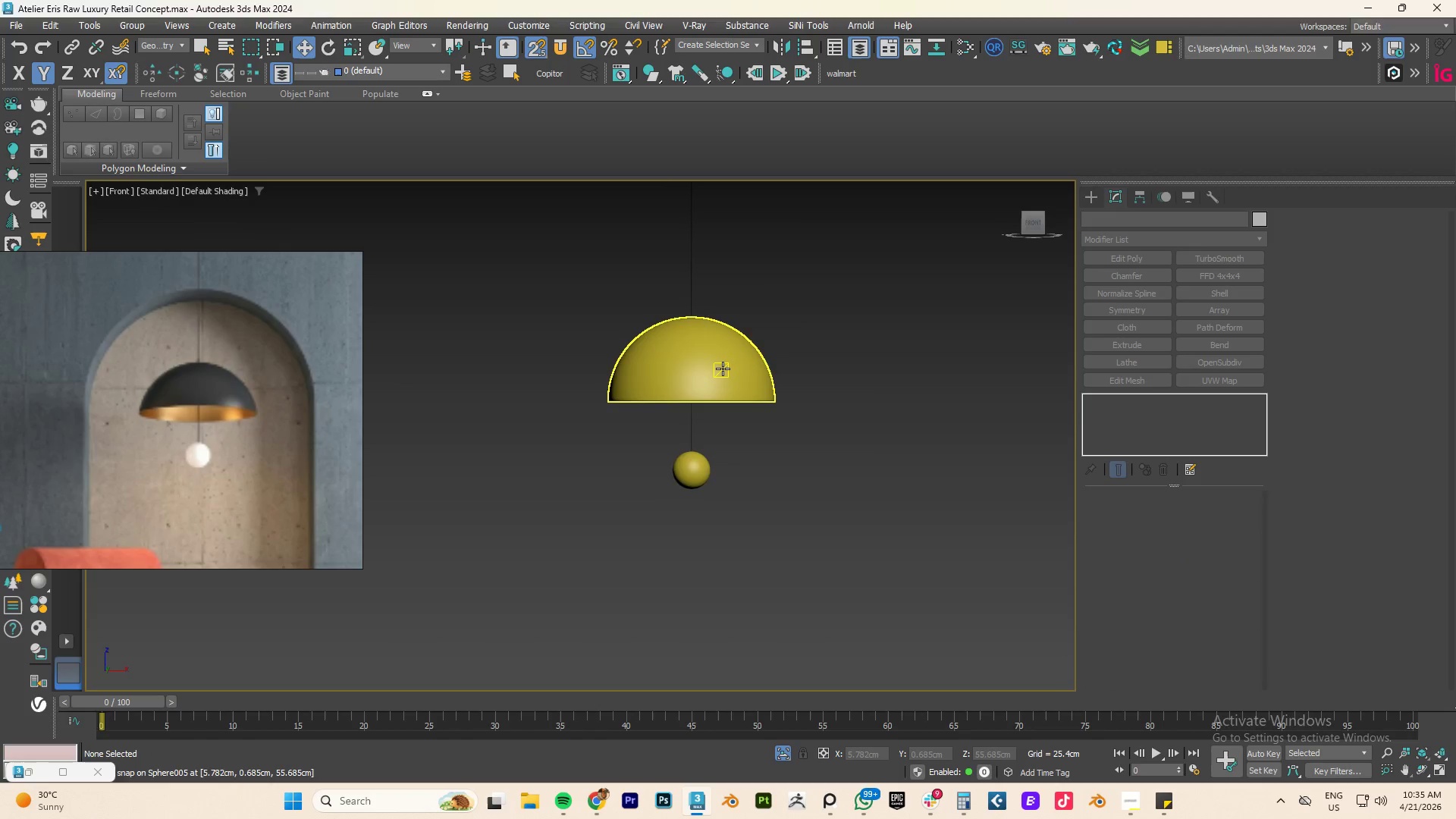 
hold_key(key=AltLeft, duration=1.3)
 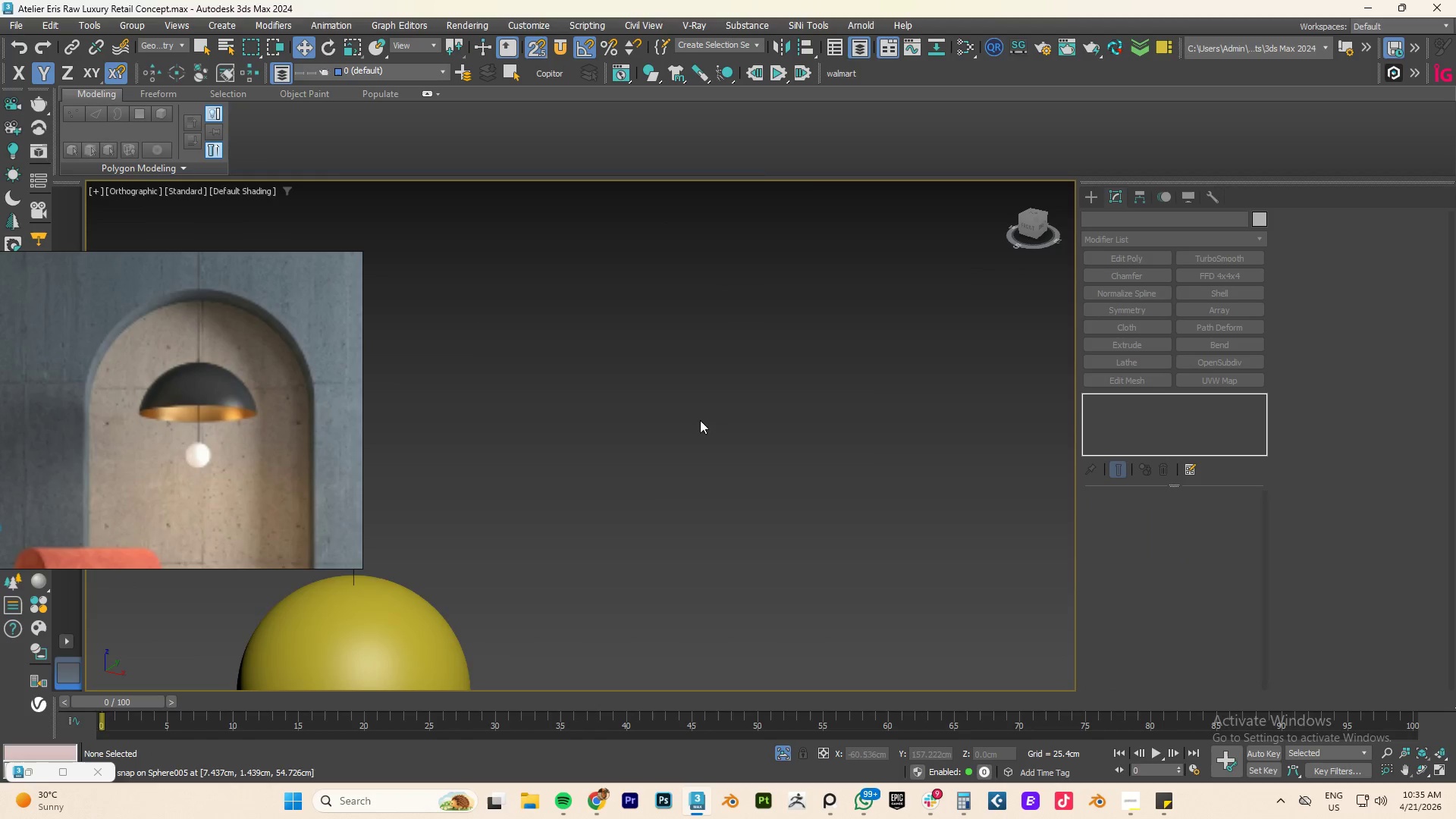 
scroll: coordinate [723, 369], scroll_direction: up, amount: 1.0
 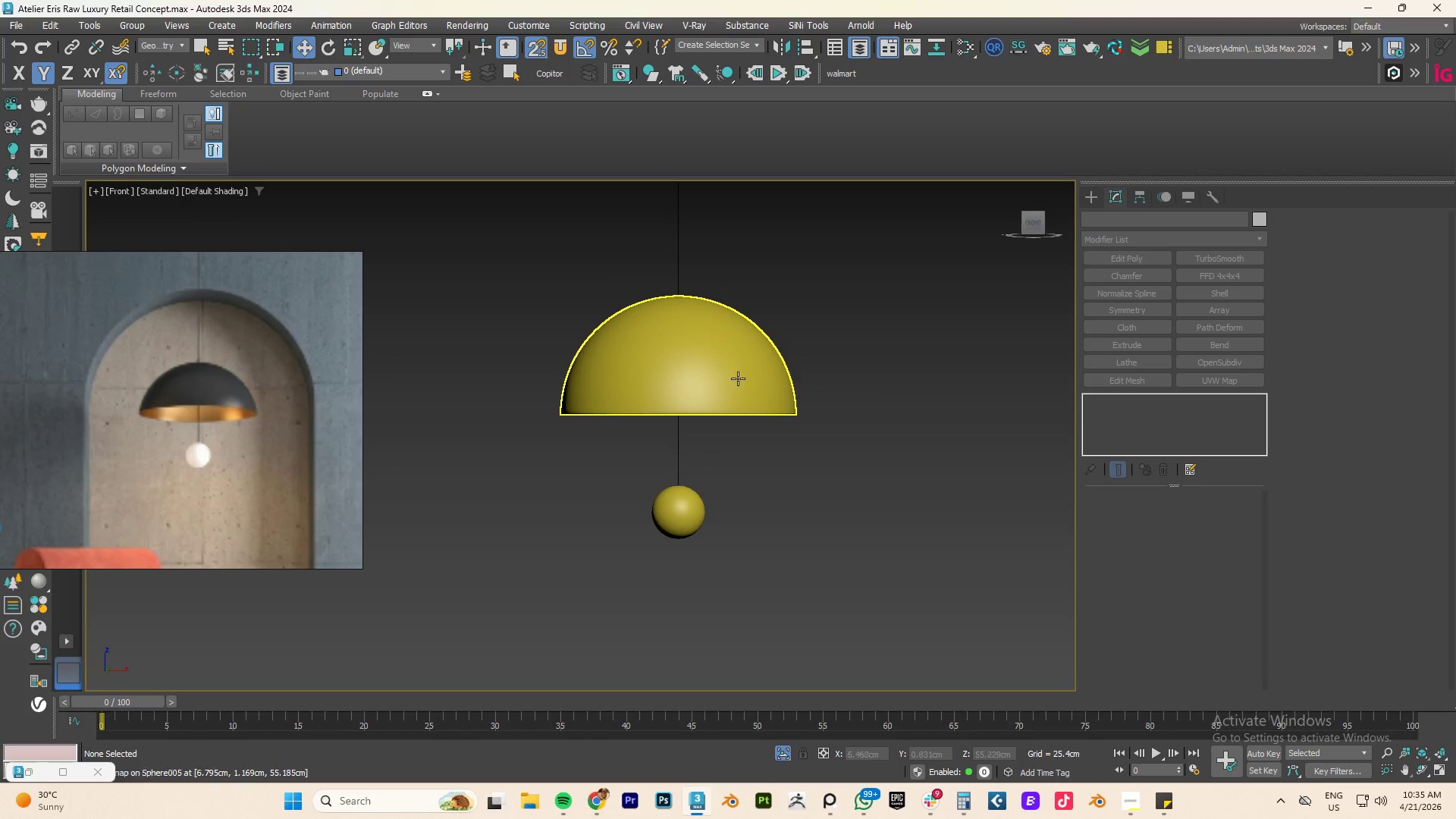 
key(Alt+Q)
 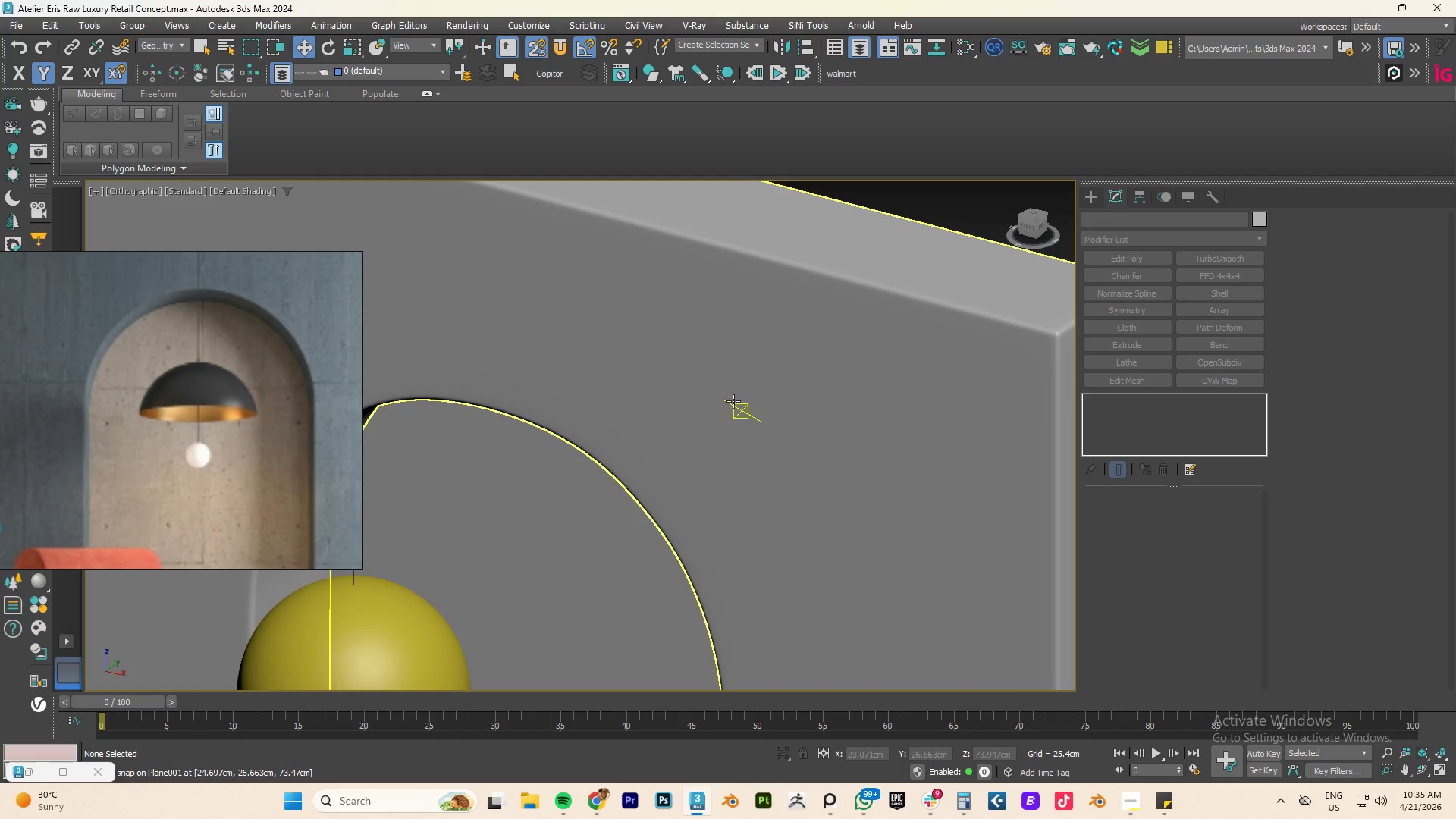 
scroll: coordinate [733, 401], scroll_direction: down, amount: 3.0
 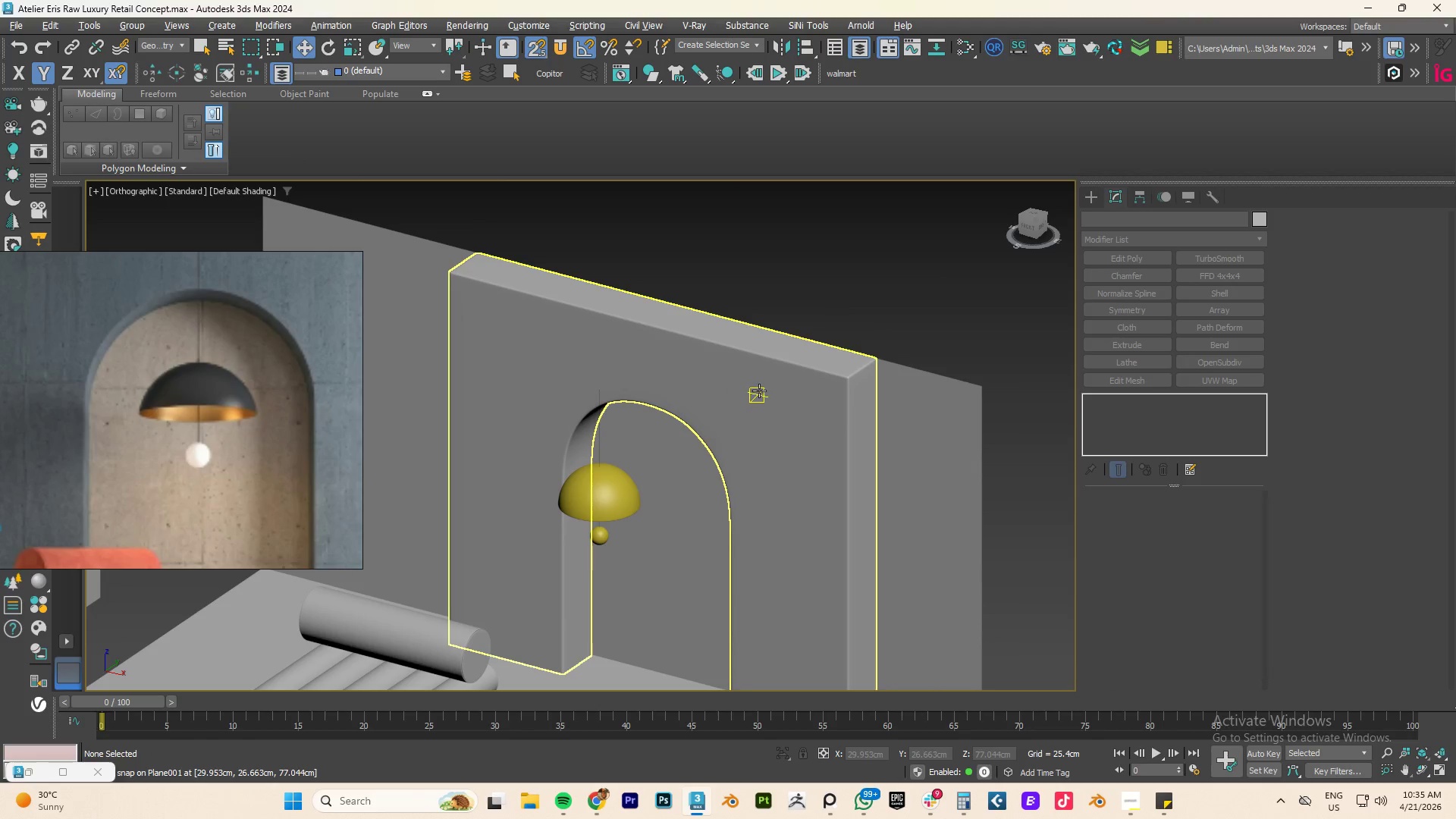 
type(fz)
 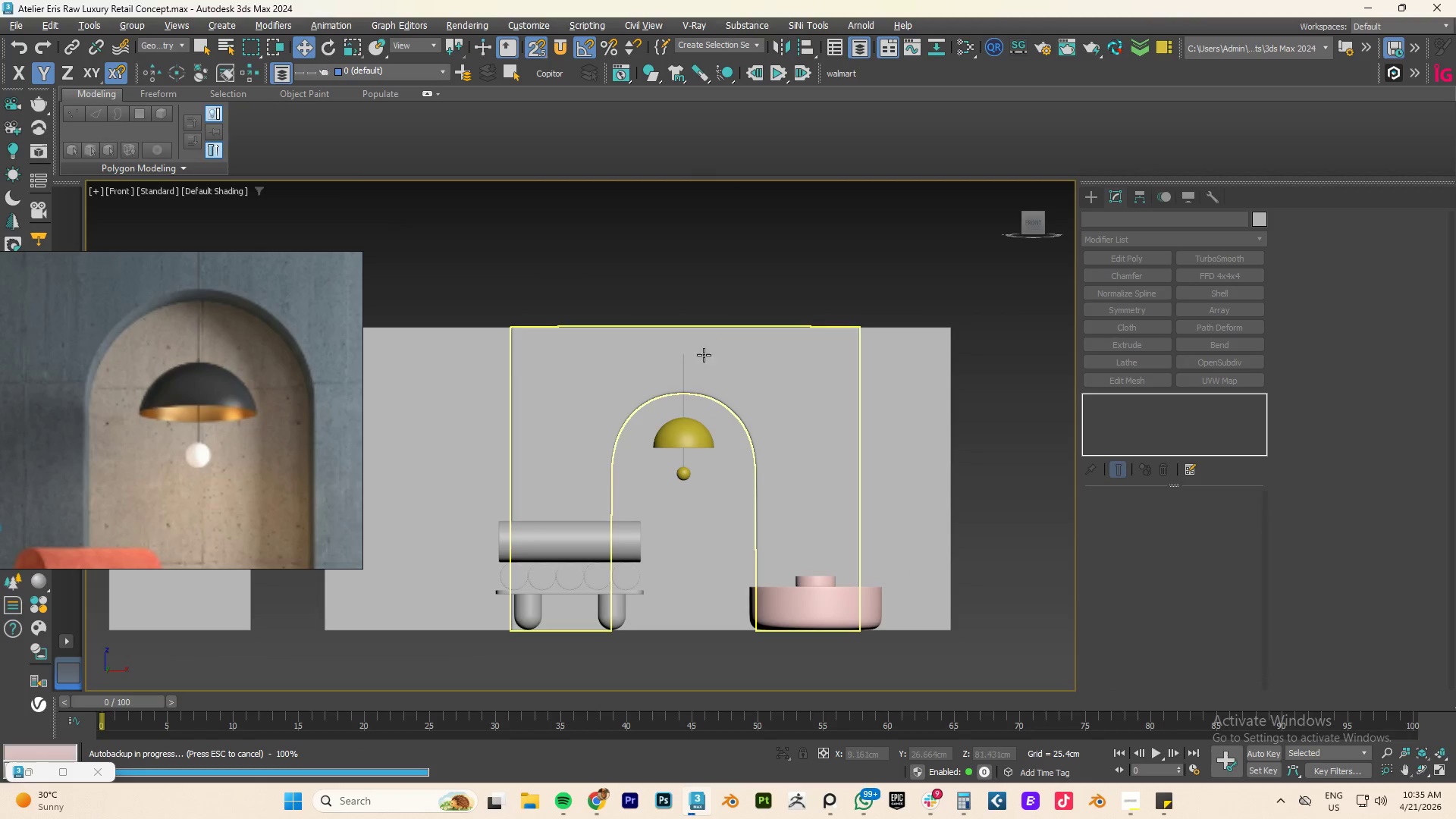 
scroll: coordinate [682, 366], scroll_direction: up, amount: 4.0
 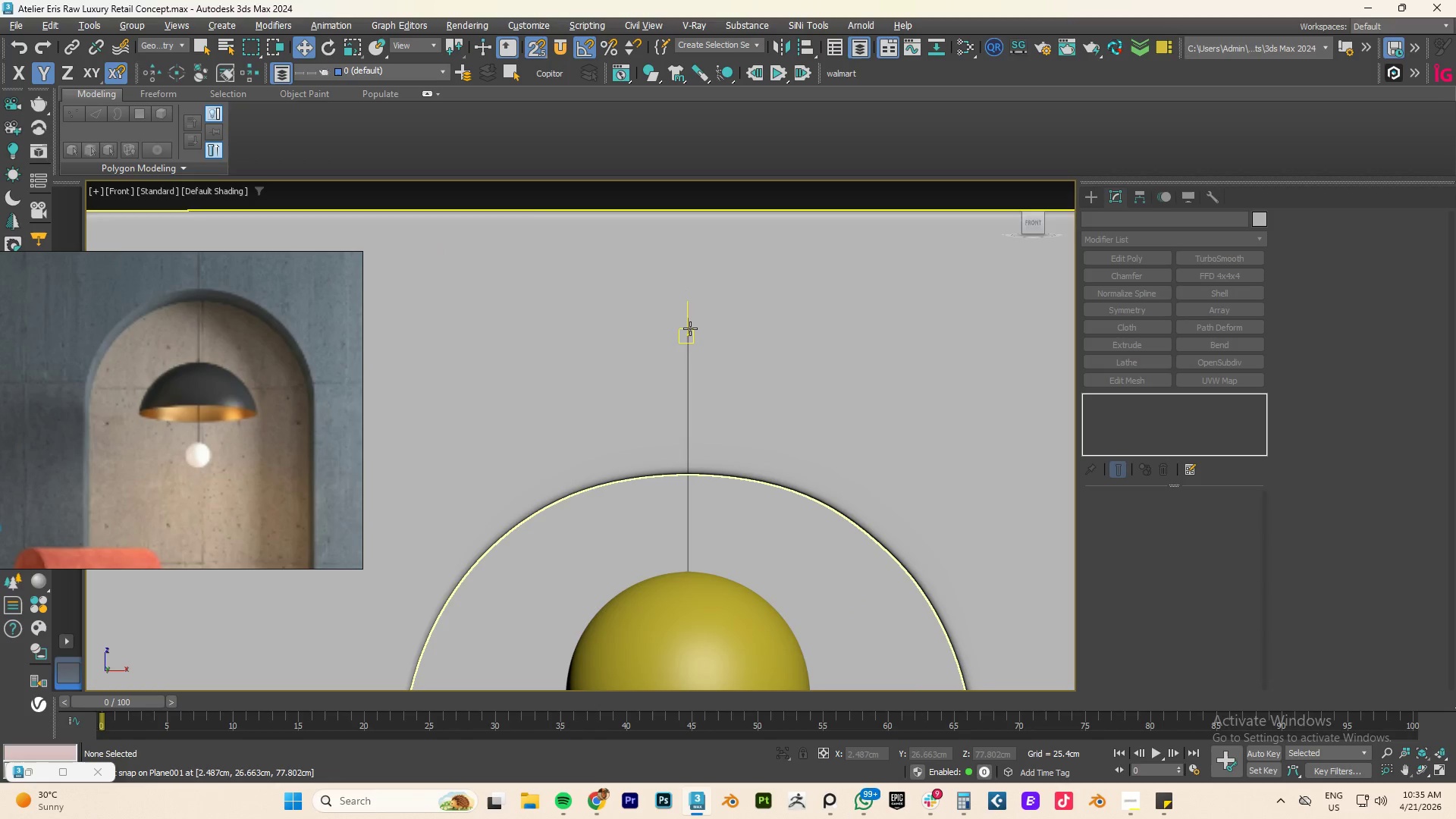 
left_click([689, 325])
 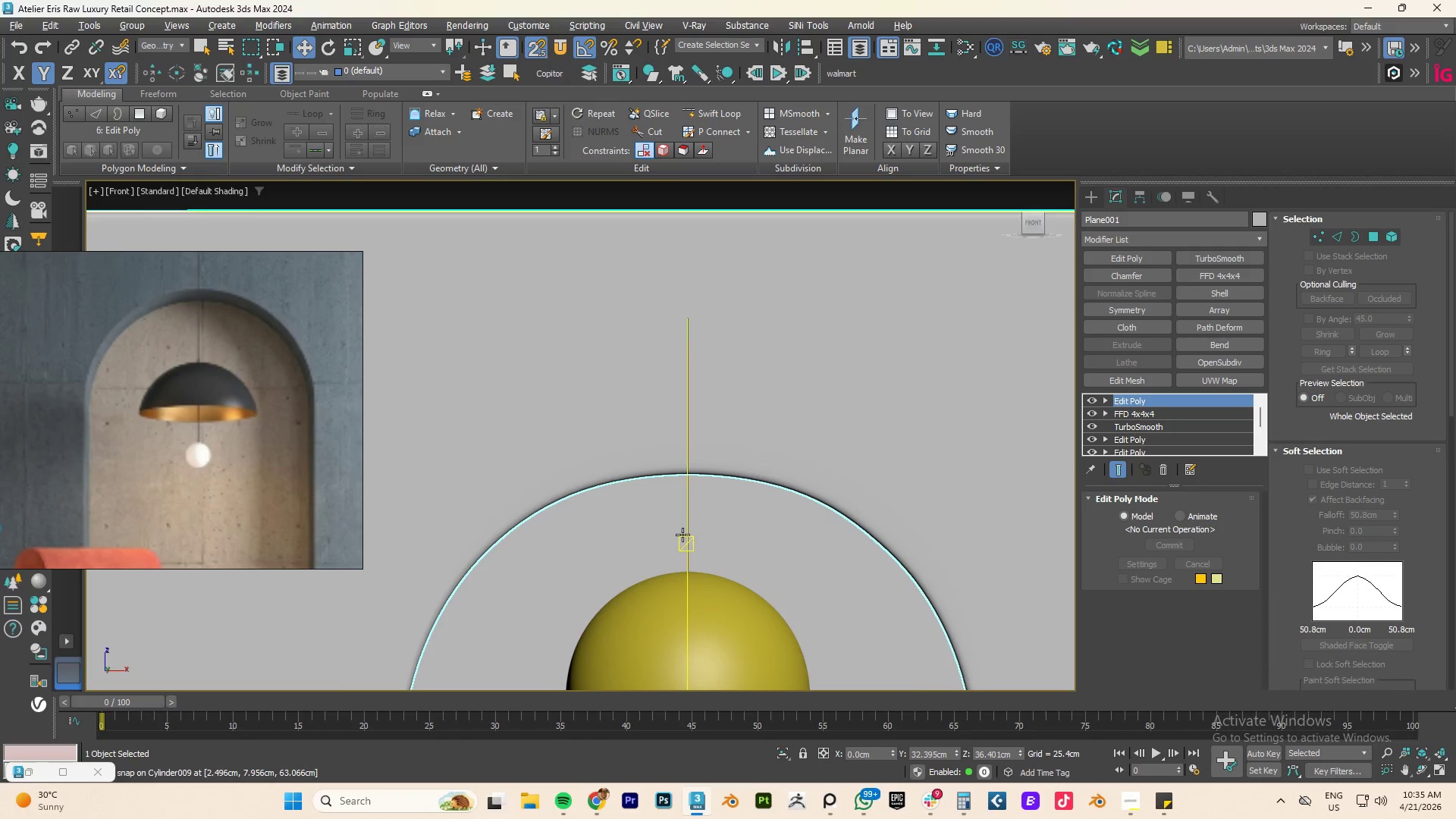 
left_click([686, 537])
 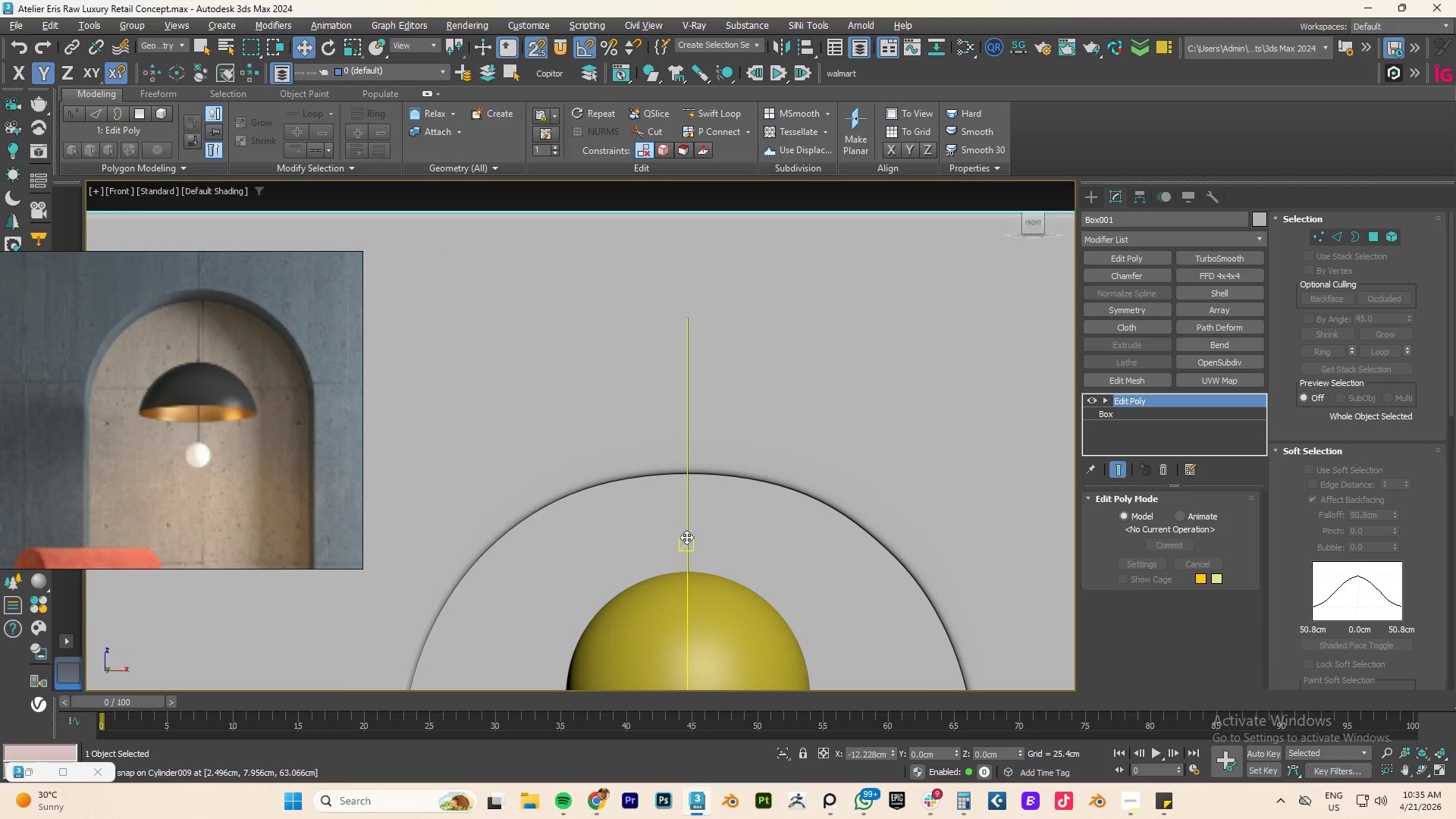 
scroll: coordinate [645, 535], scroll_direction: up, amount: 6.0
 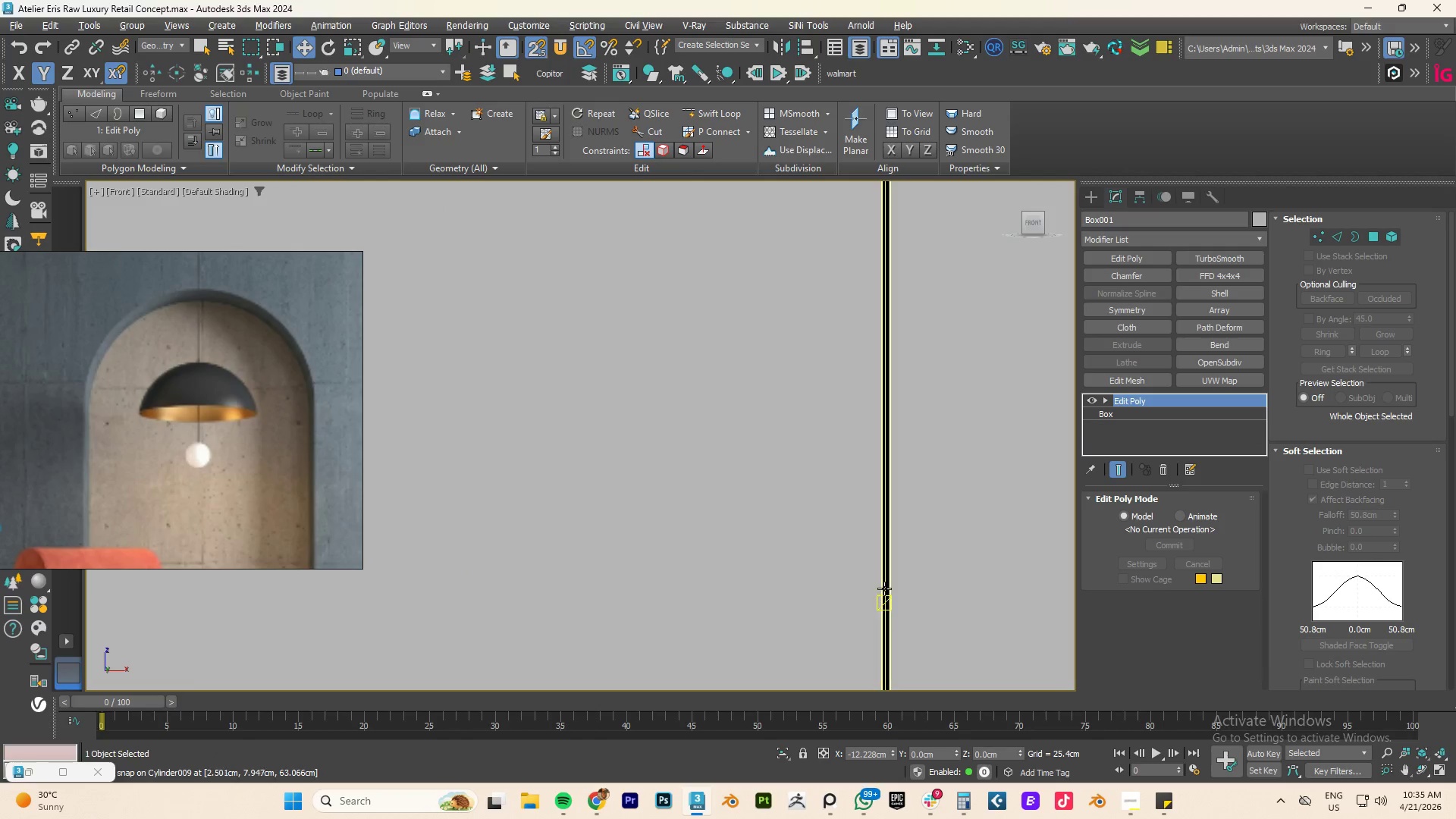 
left_click([886, 587])
 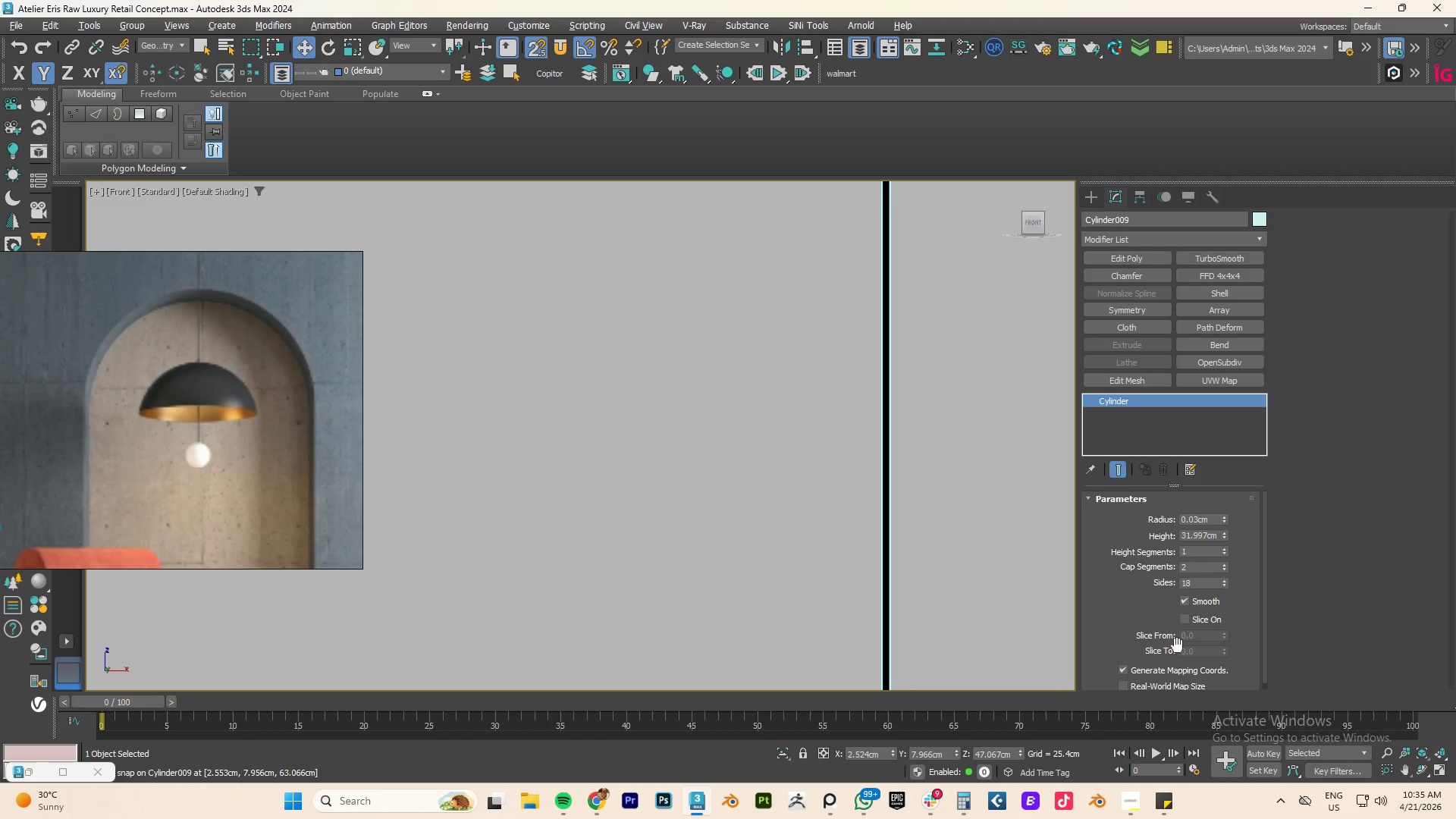 
left_click([1157, 685])
 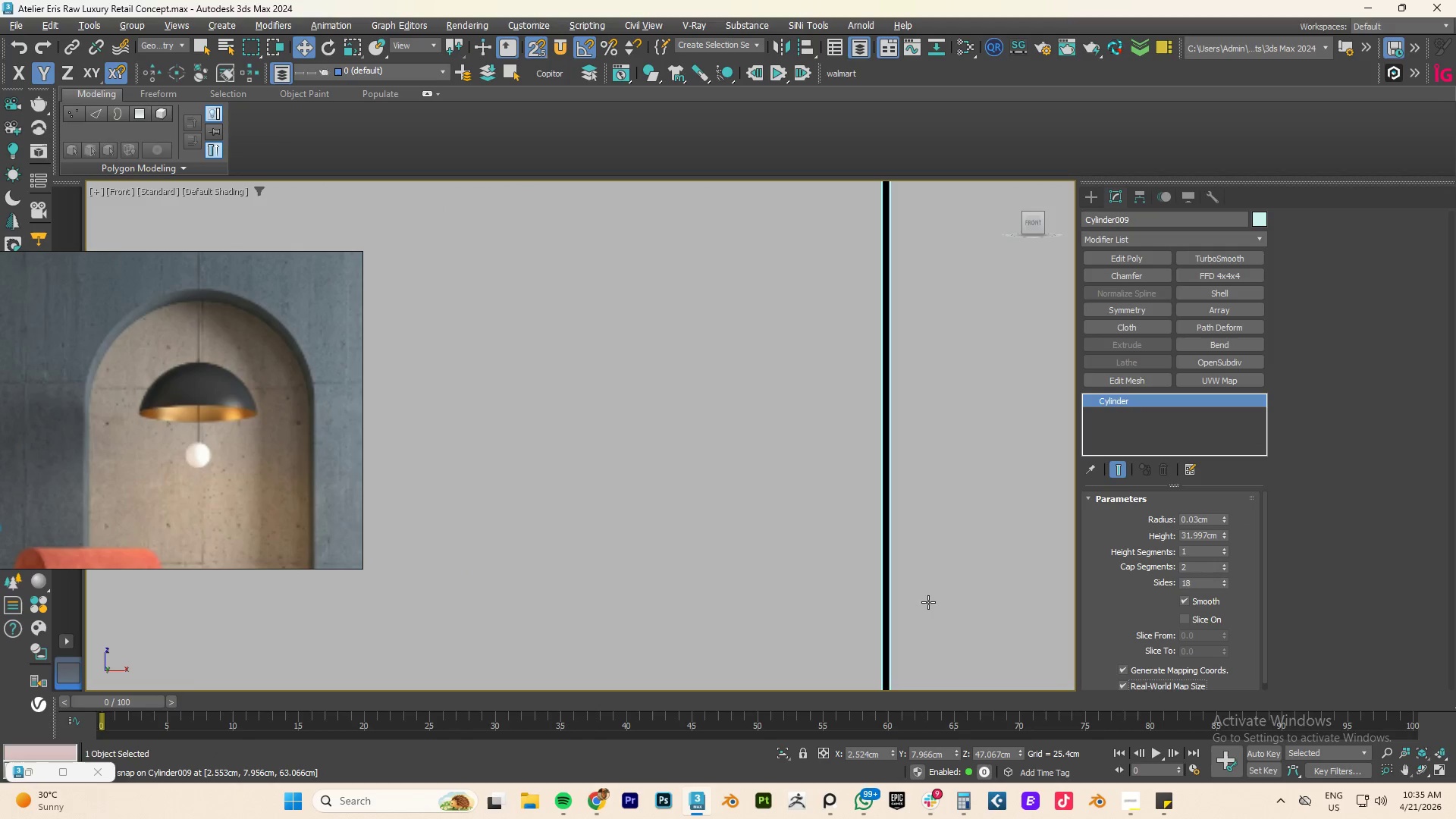 
key(Alt+Q)
 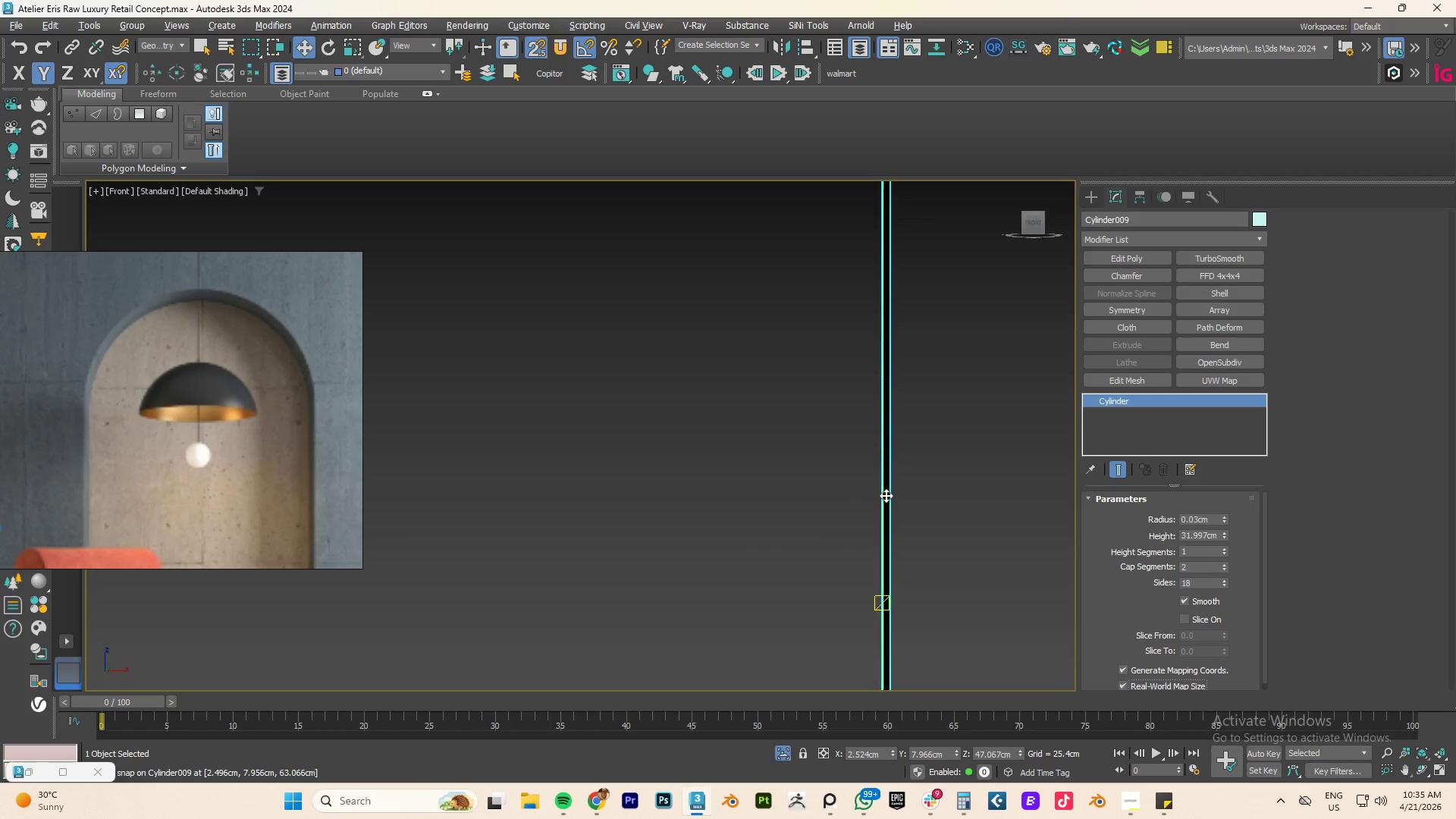 
scroll: coordinate [905, 491], scroll_direction: up, amount: 4.0
 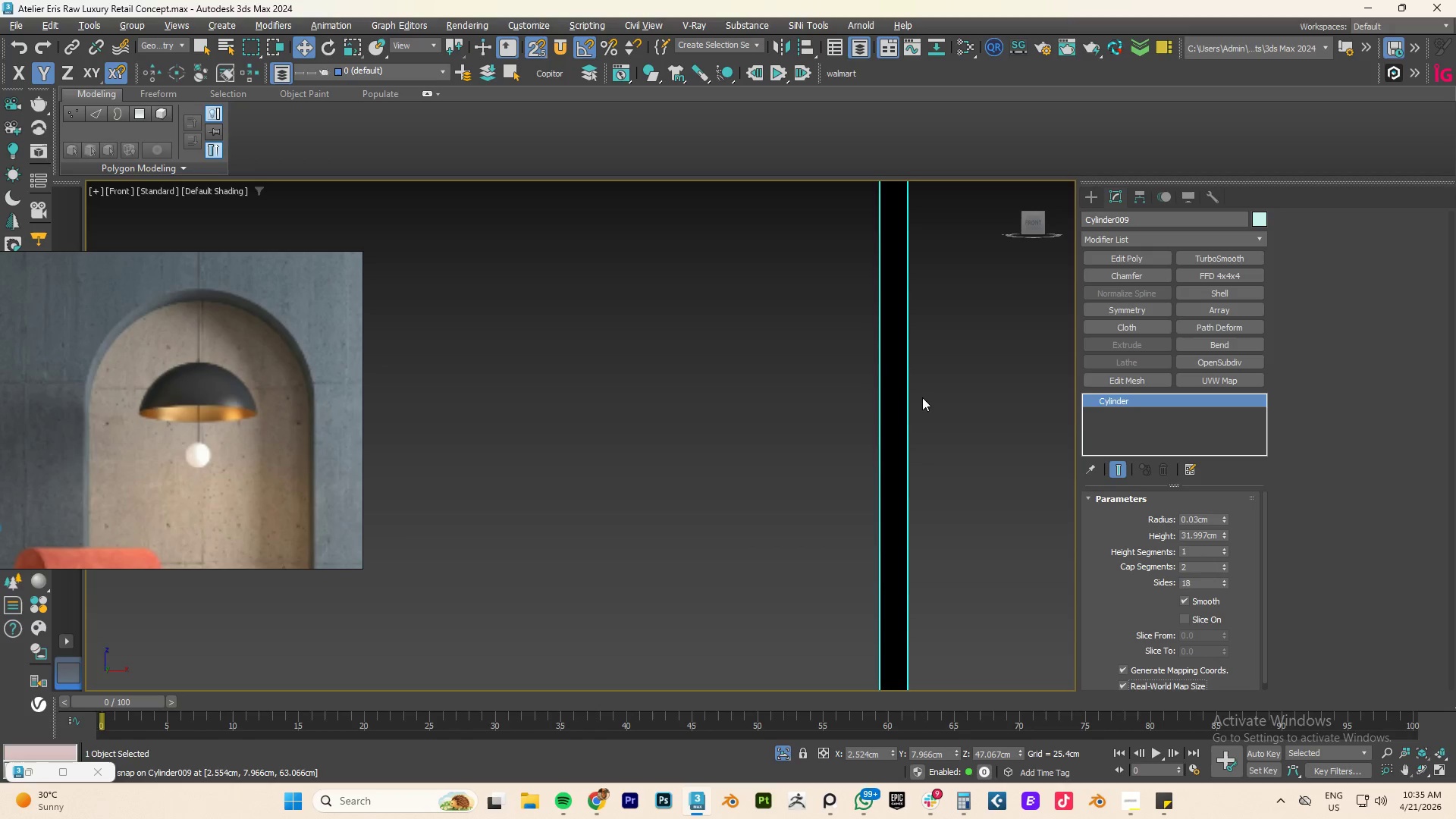 
hold_key(key=AltLeft, duration=0.89)
scroll: coordinate [874, 424], scroll_direction: down, amount: 1.0
 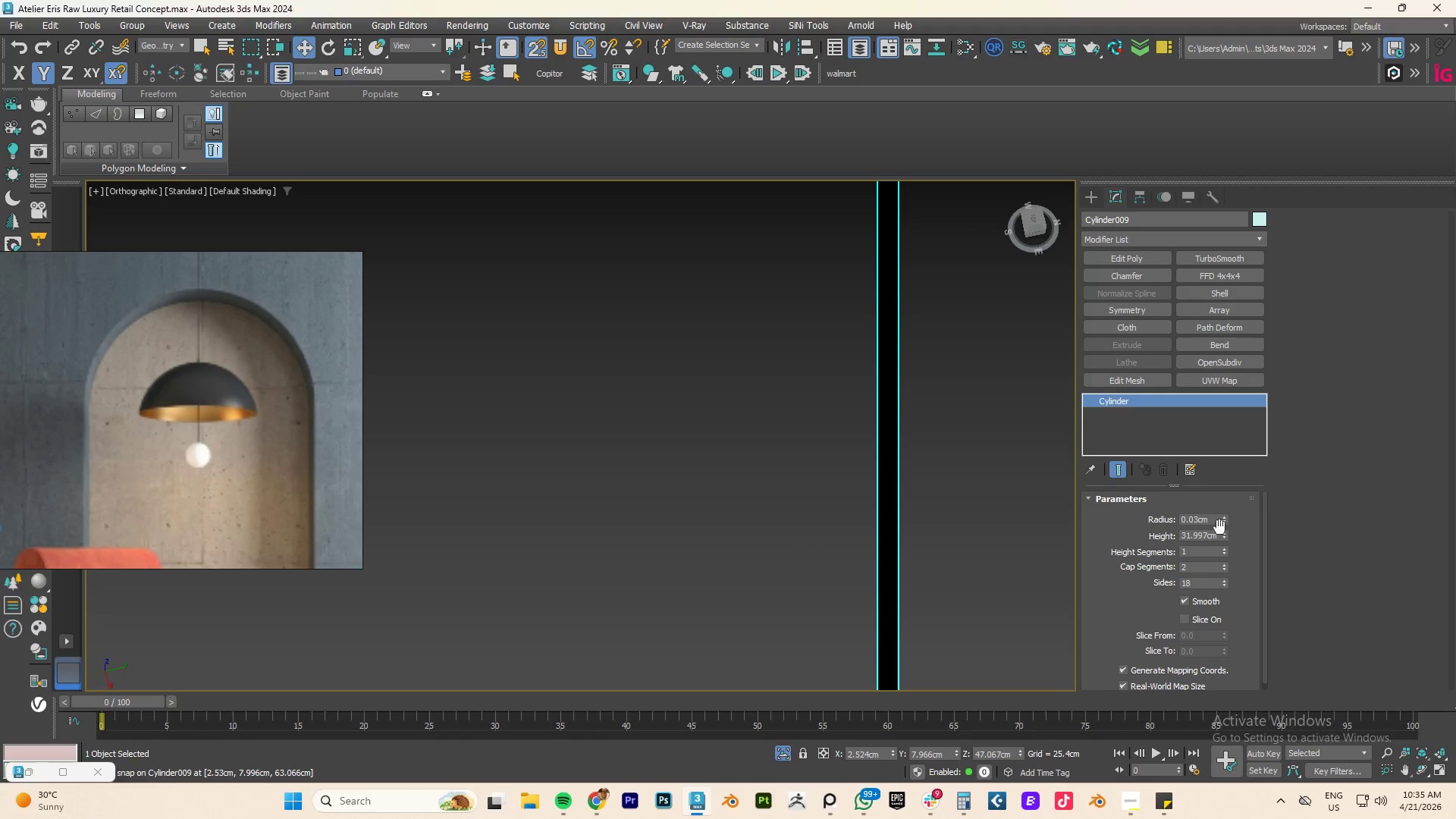 
left_click([1225, 517])
 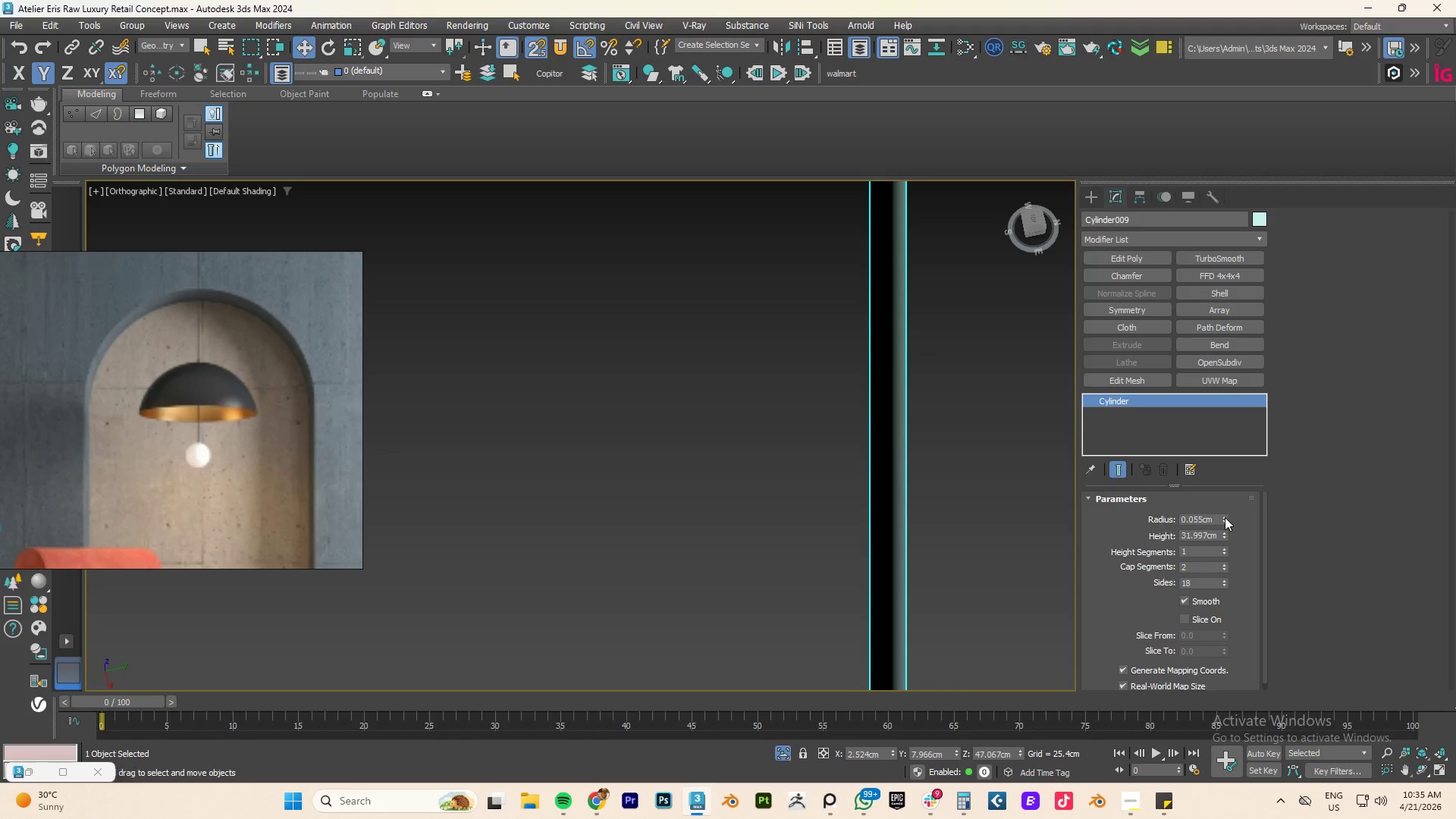 
left_click([1225, 517])
 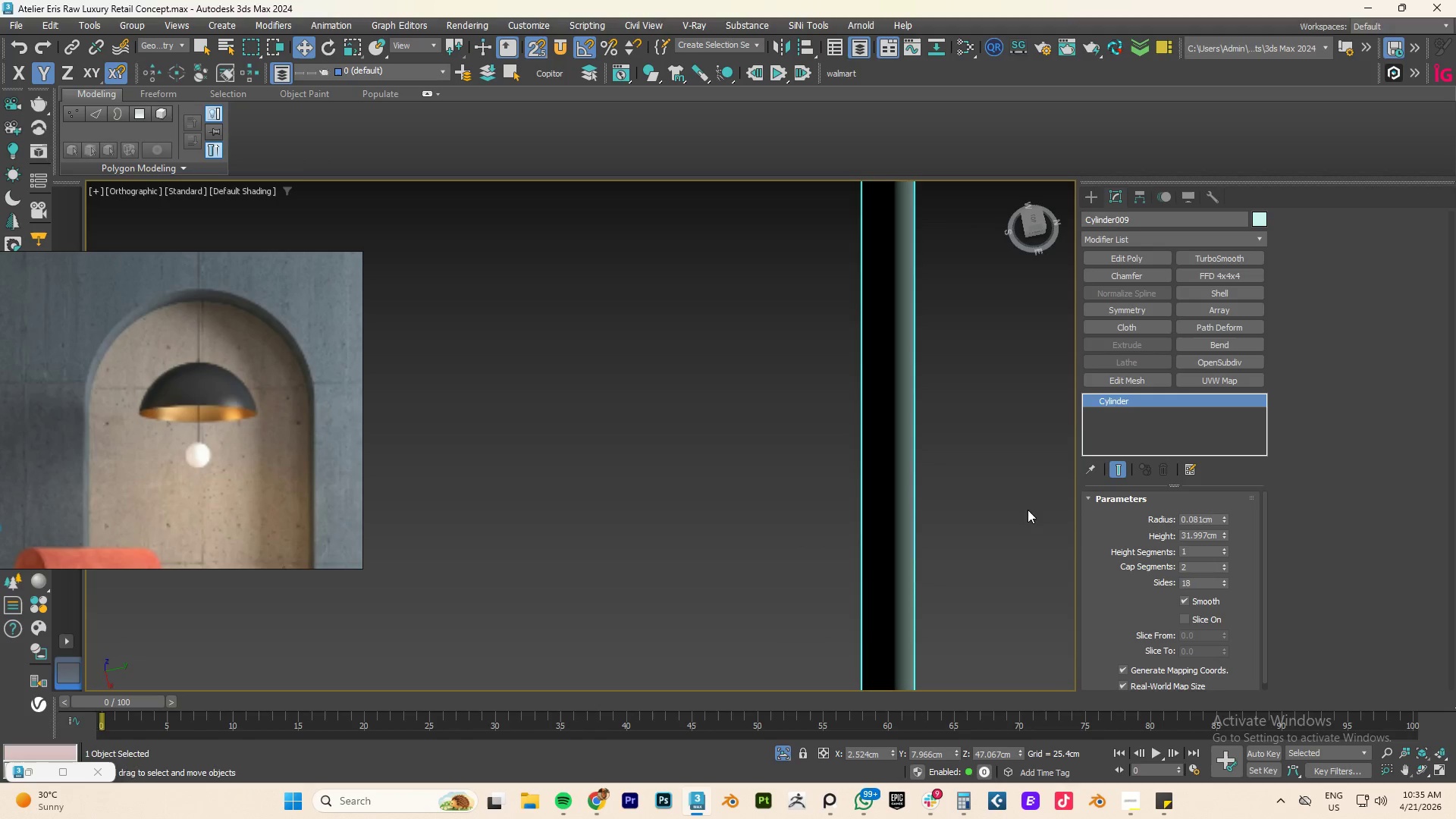 
hold_key(key=AltLeft, duration=0.77)
 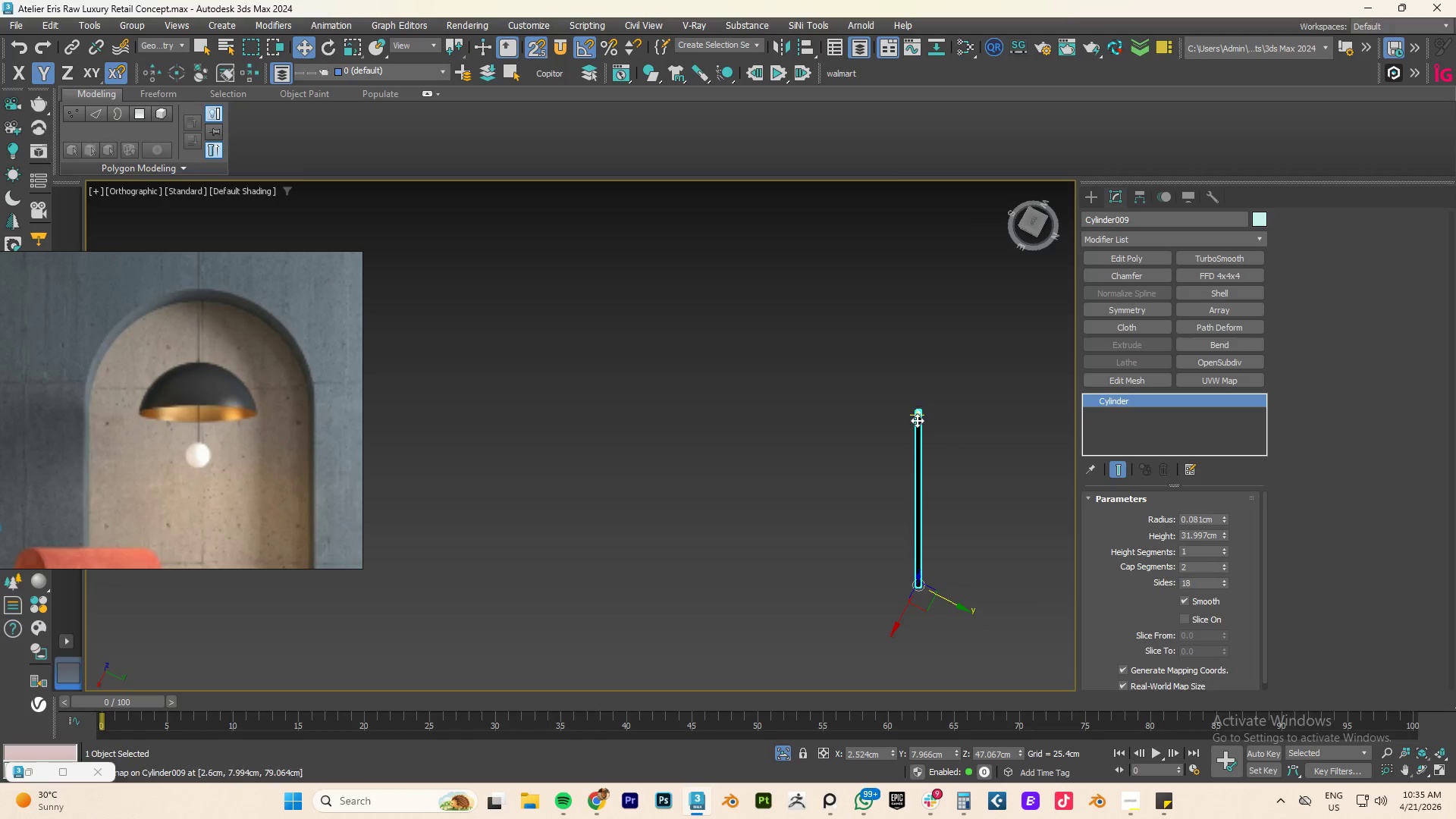 
scroll: coordinate [922, 469], scroll_direction: down, amount: 7.0
 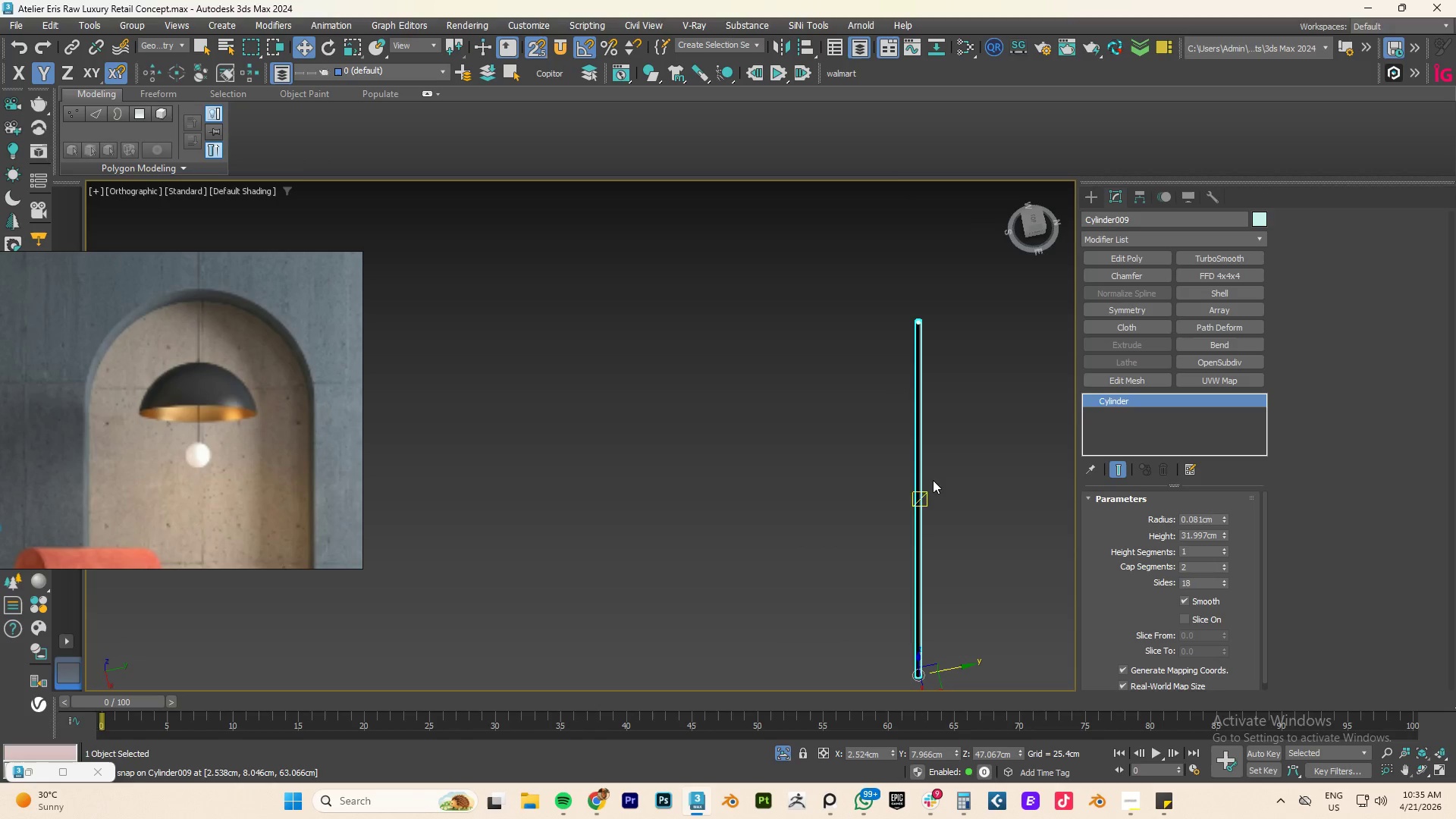 
scroll: coordinate [962, 415], scroll_direction: up, amount: 12.0
 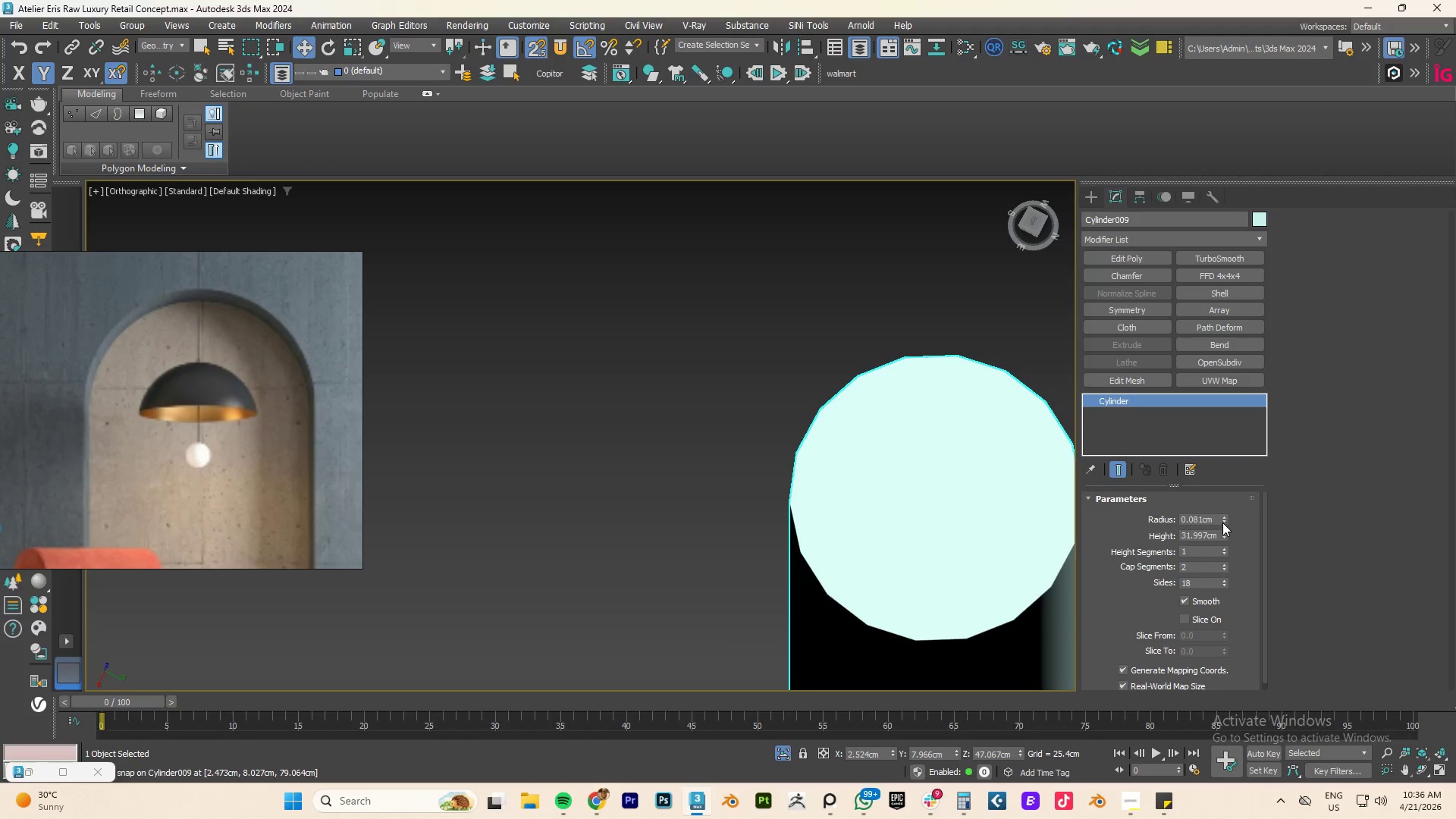 
double_click([1222, 522])
 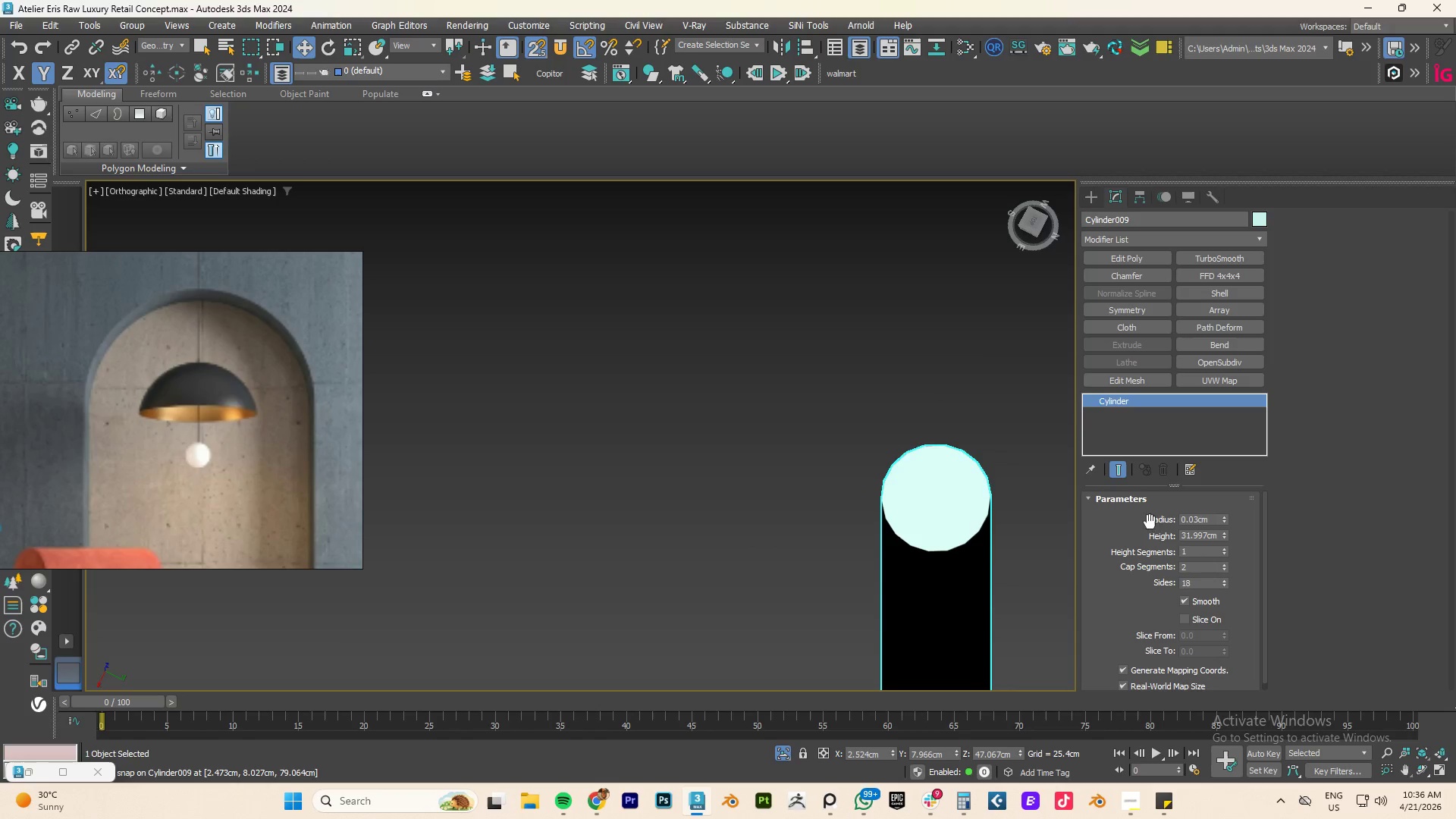 
hold_key(key=AltLeft, duration=0.5)
 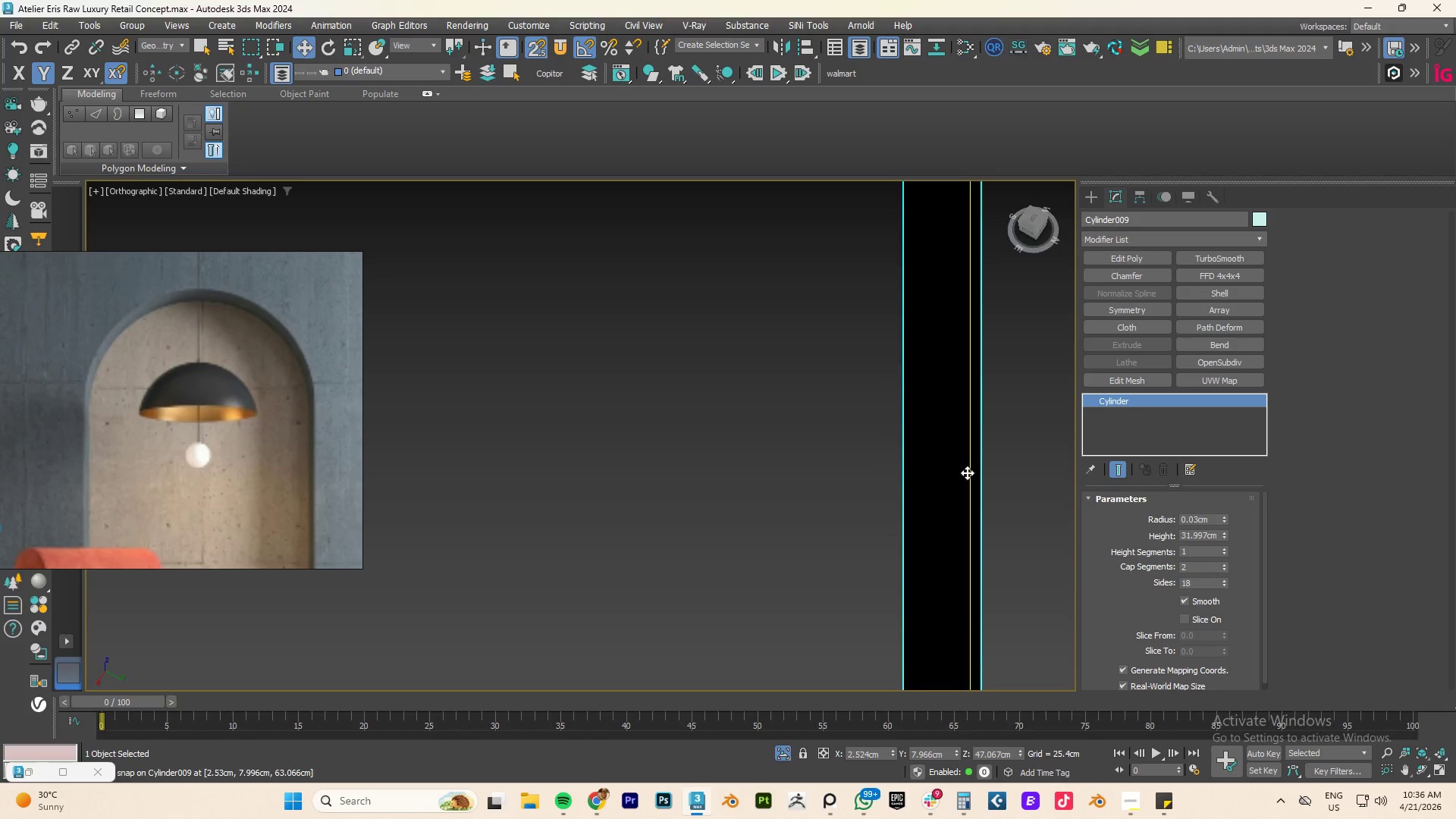 
scroll: coordinate [930, 519], scroll_direction: down, amount: 8.0
 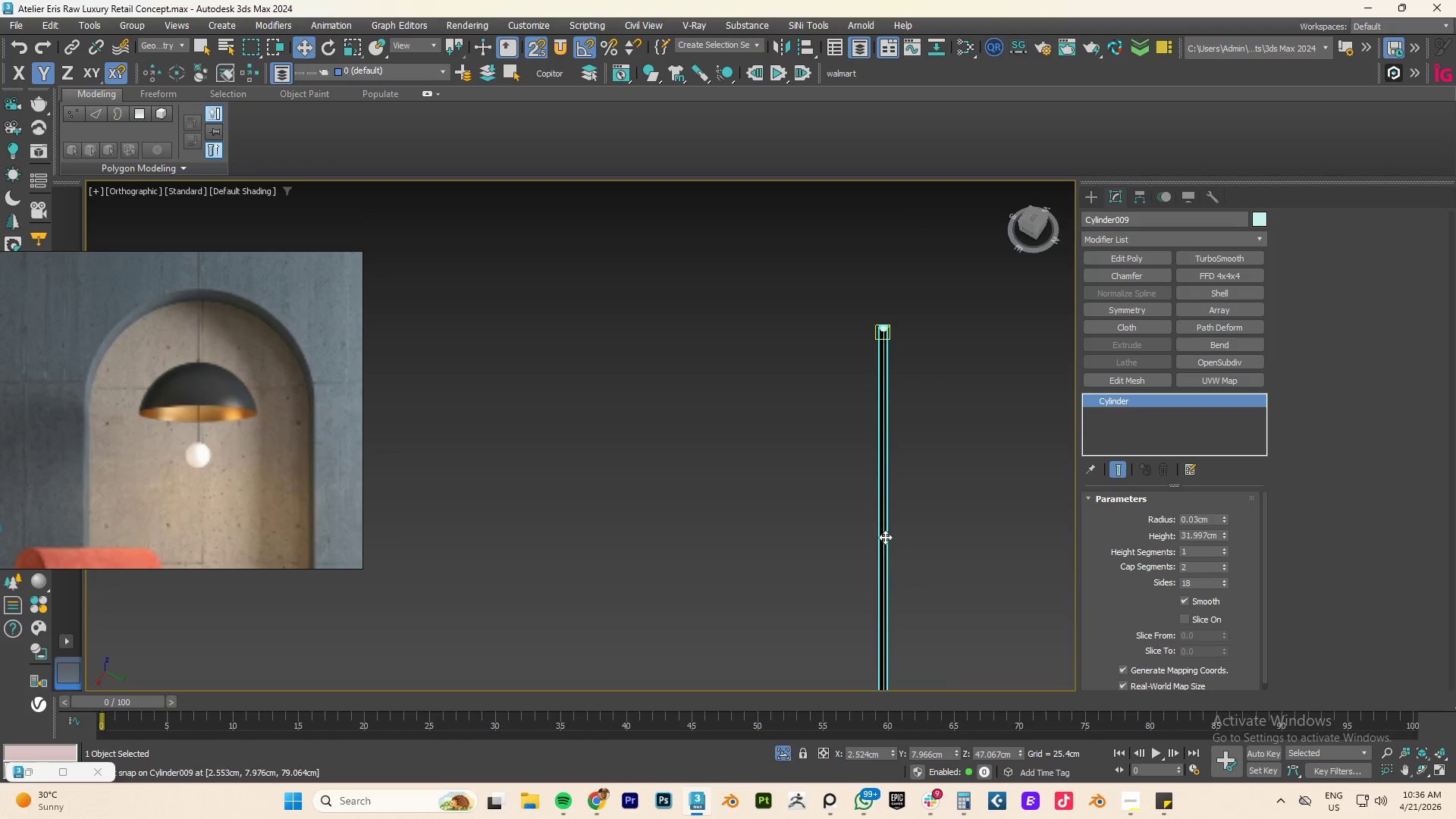 
scroll: coordinate [897, 328], scroll_direction: up, amount: 9.0
 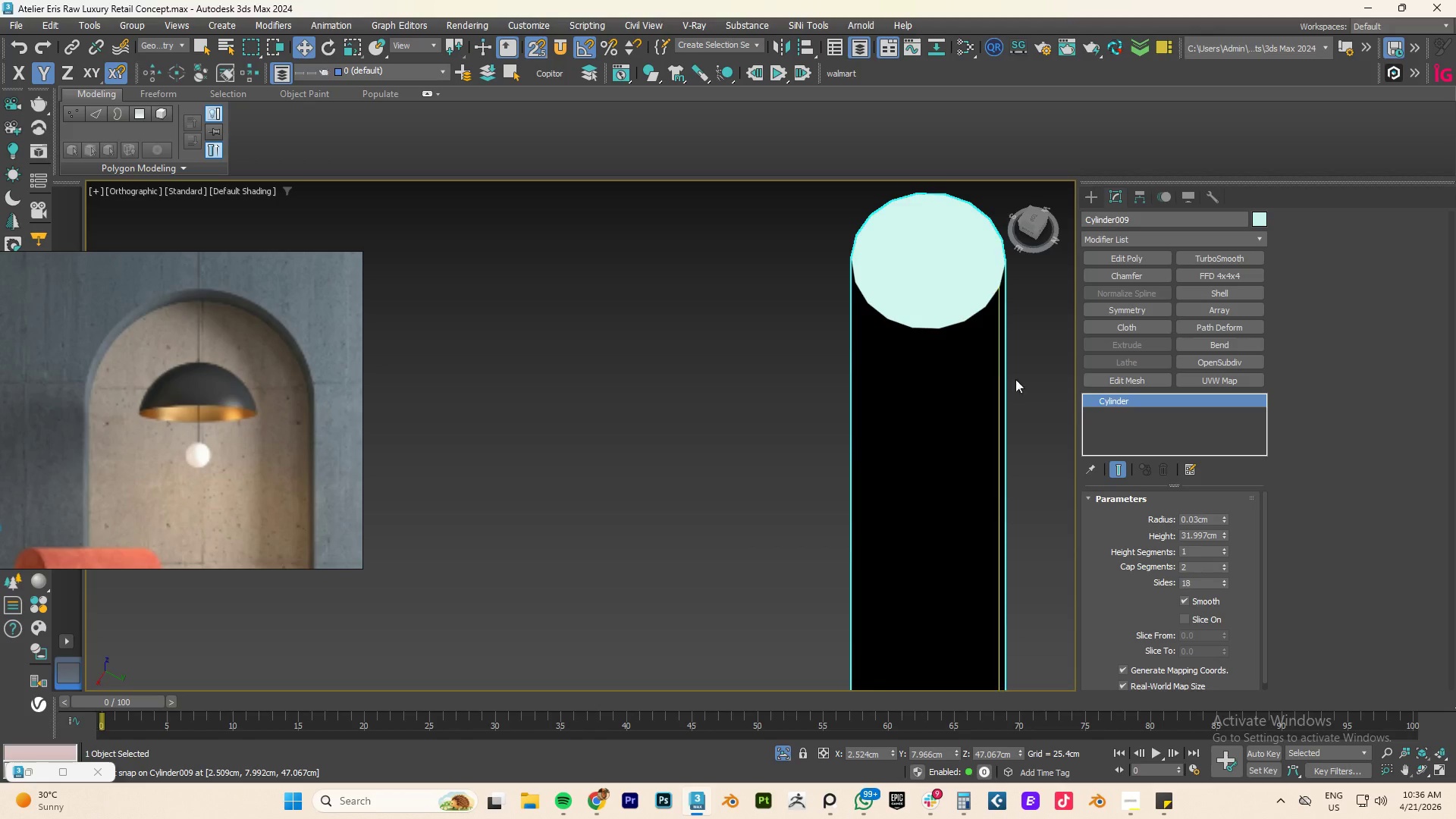 
key(F4)
 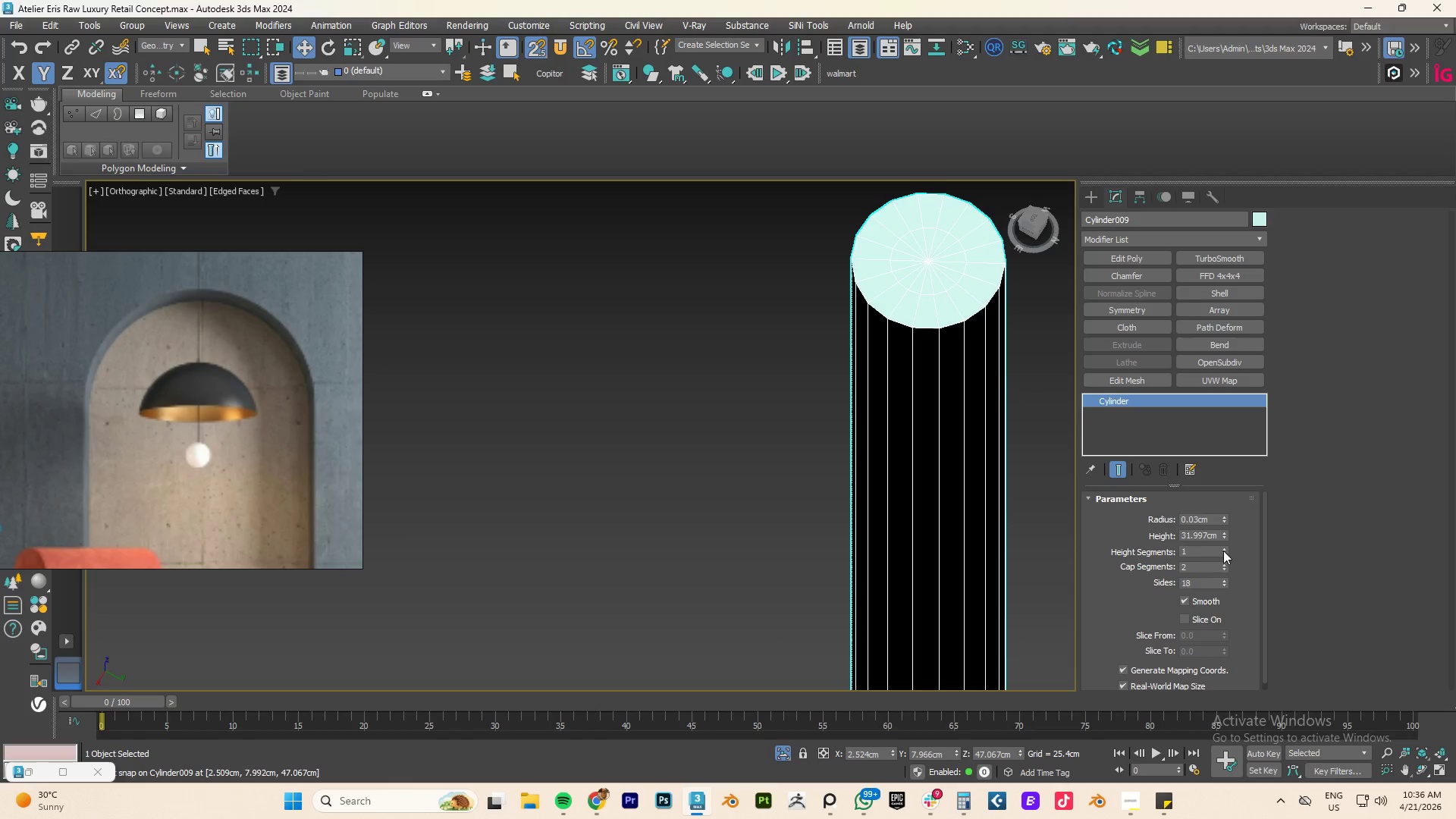 
left_click([1224, 551])
 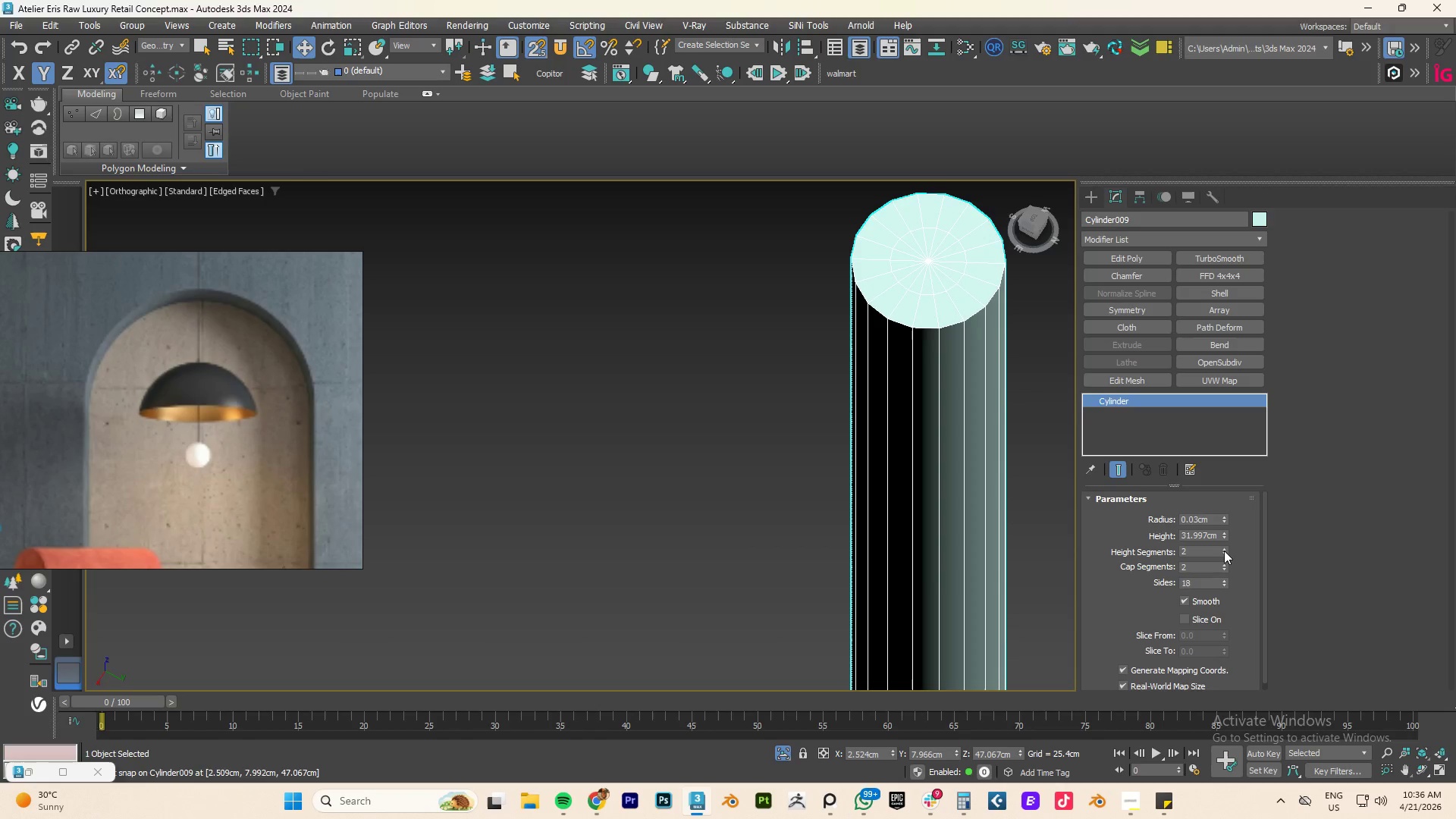 
double_click([1224, 551])
 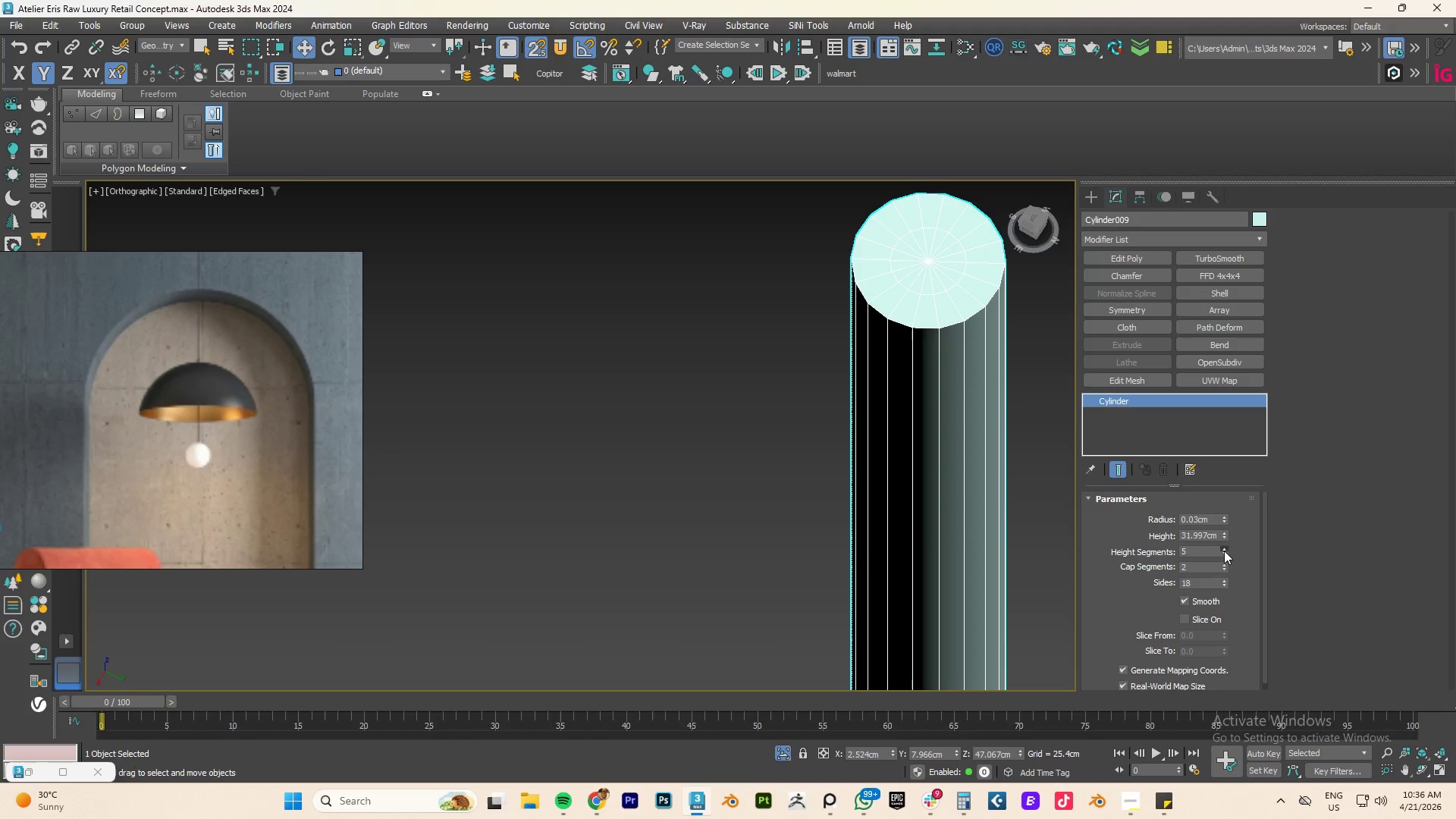 
triple_click([1224, 551])
 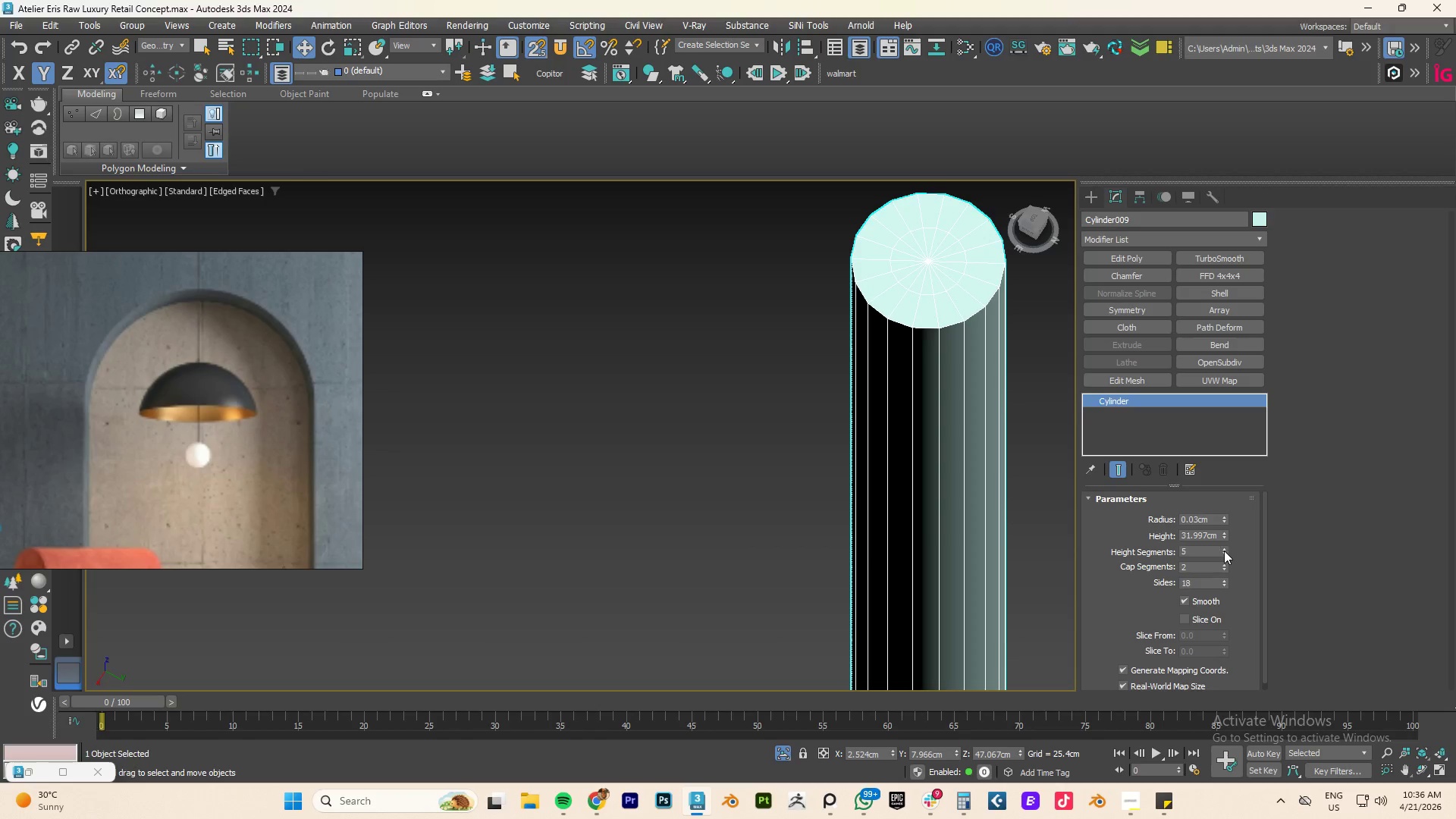 
triple_click([1224, 551])
 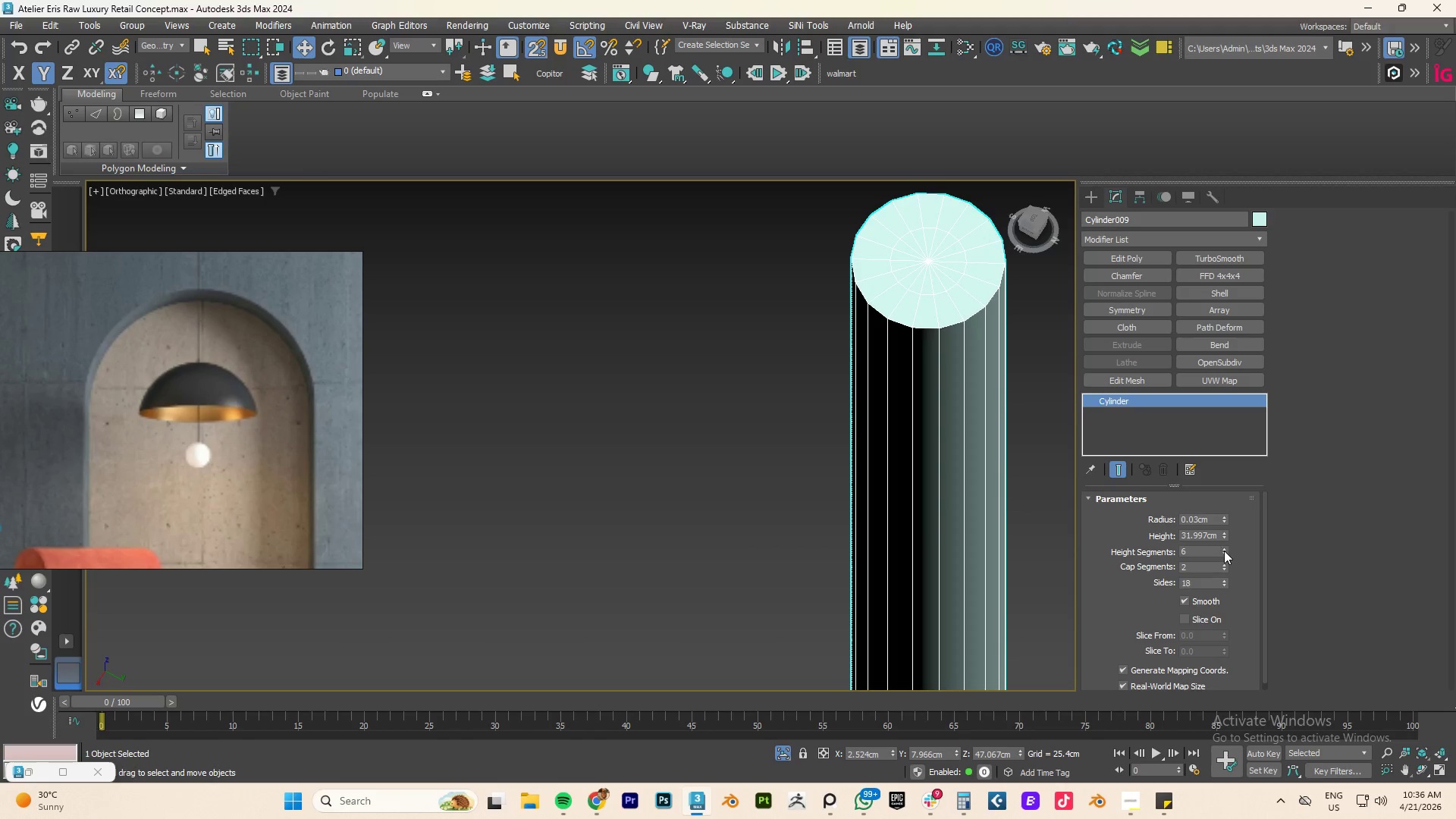 
triple_click([1224, 551])
 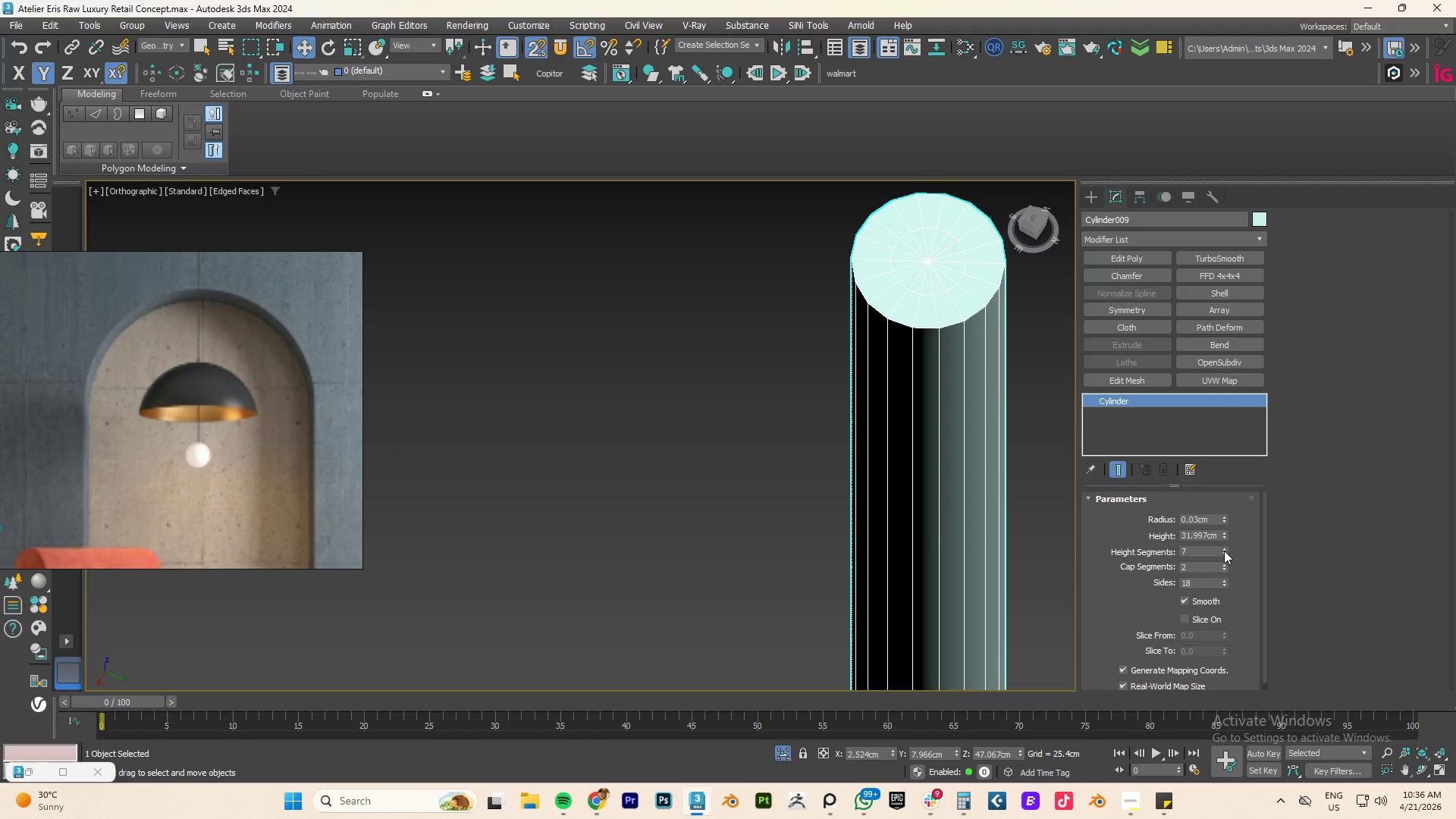 
triple_click([1224, 551])
 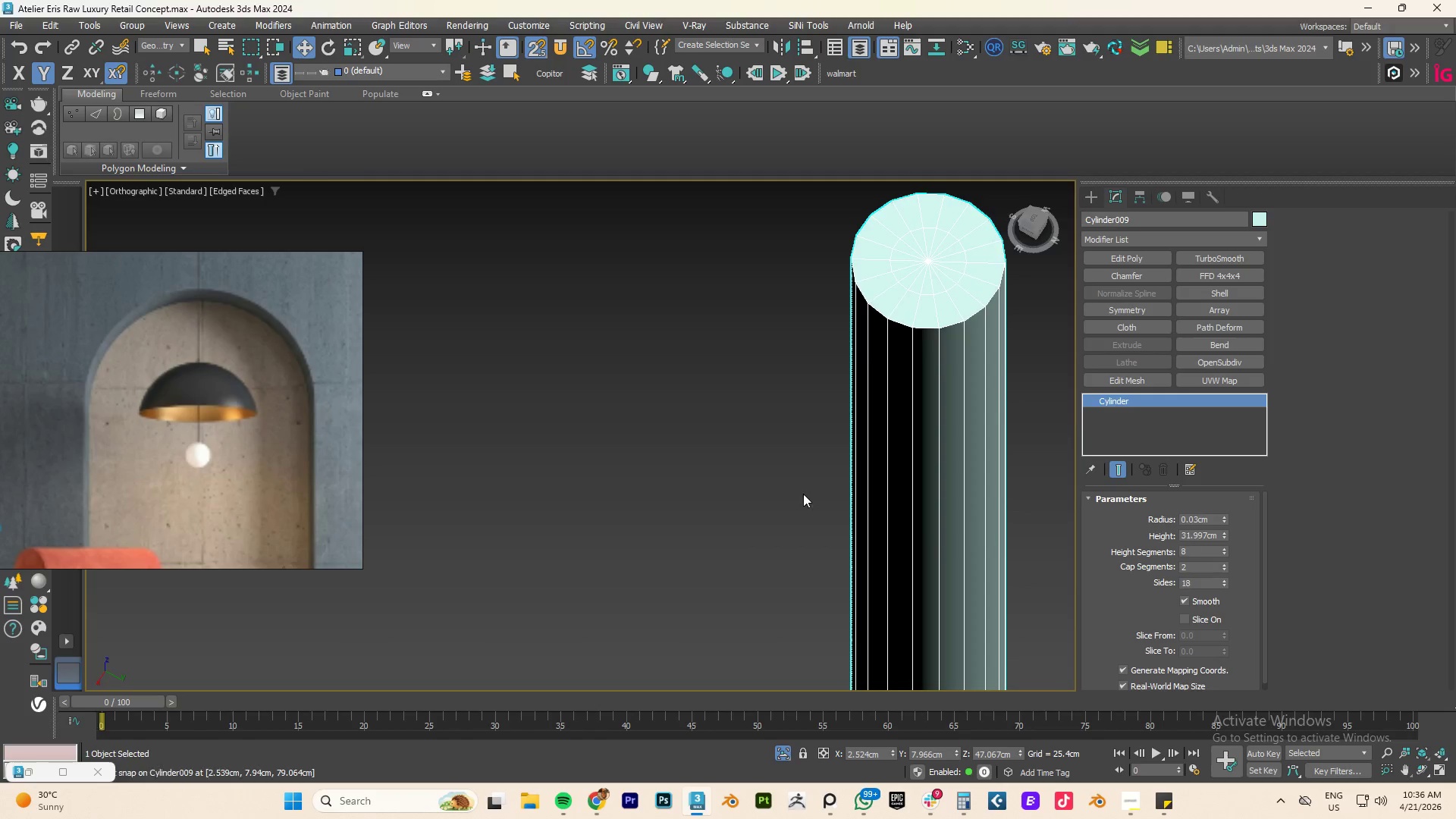 
hold_key(key=AltLeft, duration=0.45)
 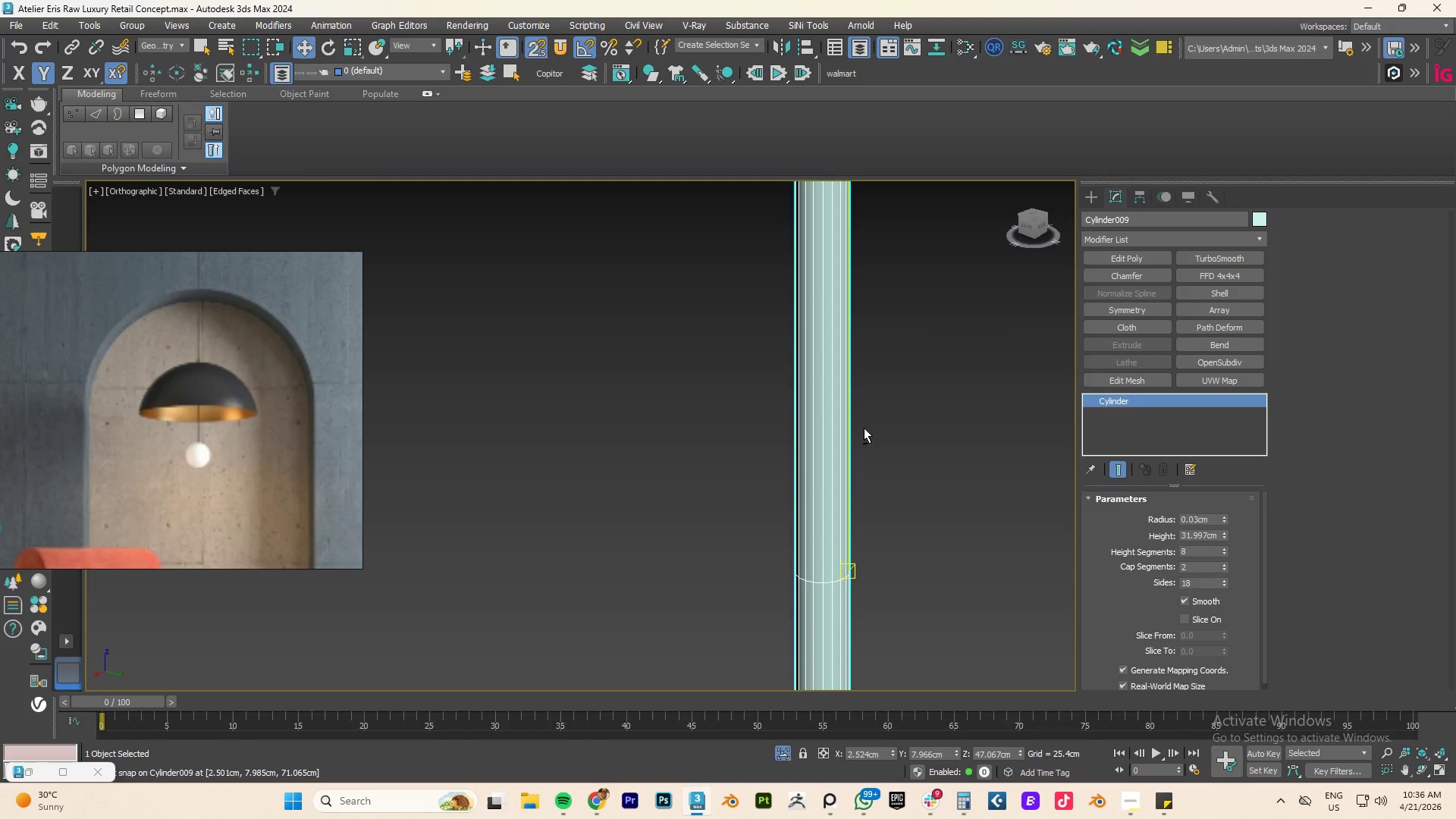 
scroll: coordinate [944, 460], scroll_direction: down, amount: 12.0
 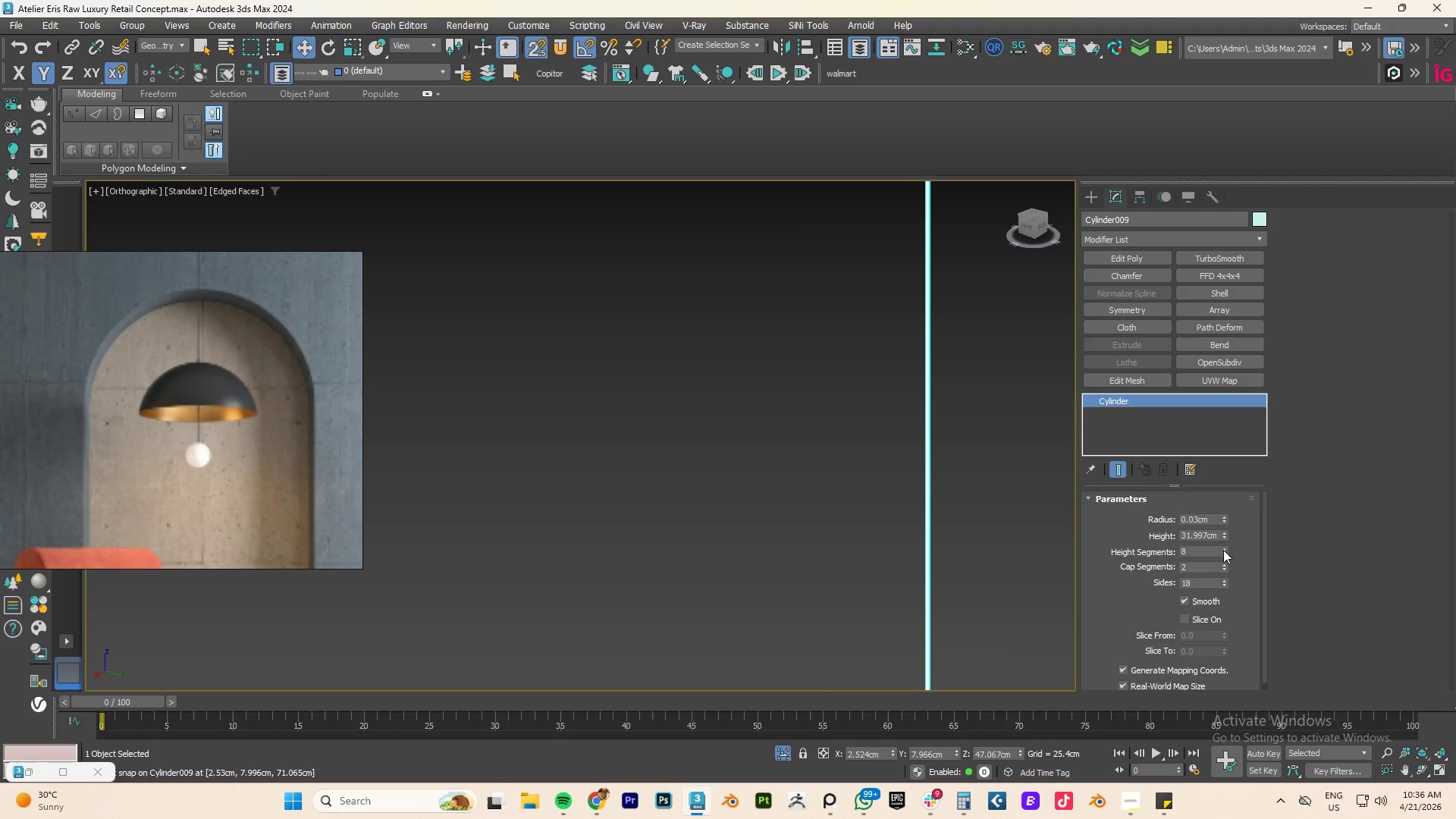 
double_click([1223, 548])
 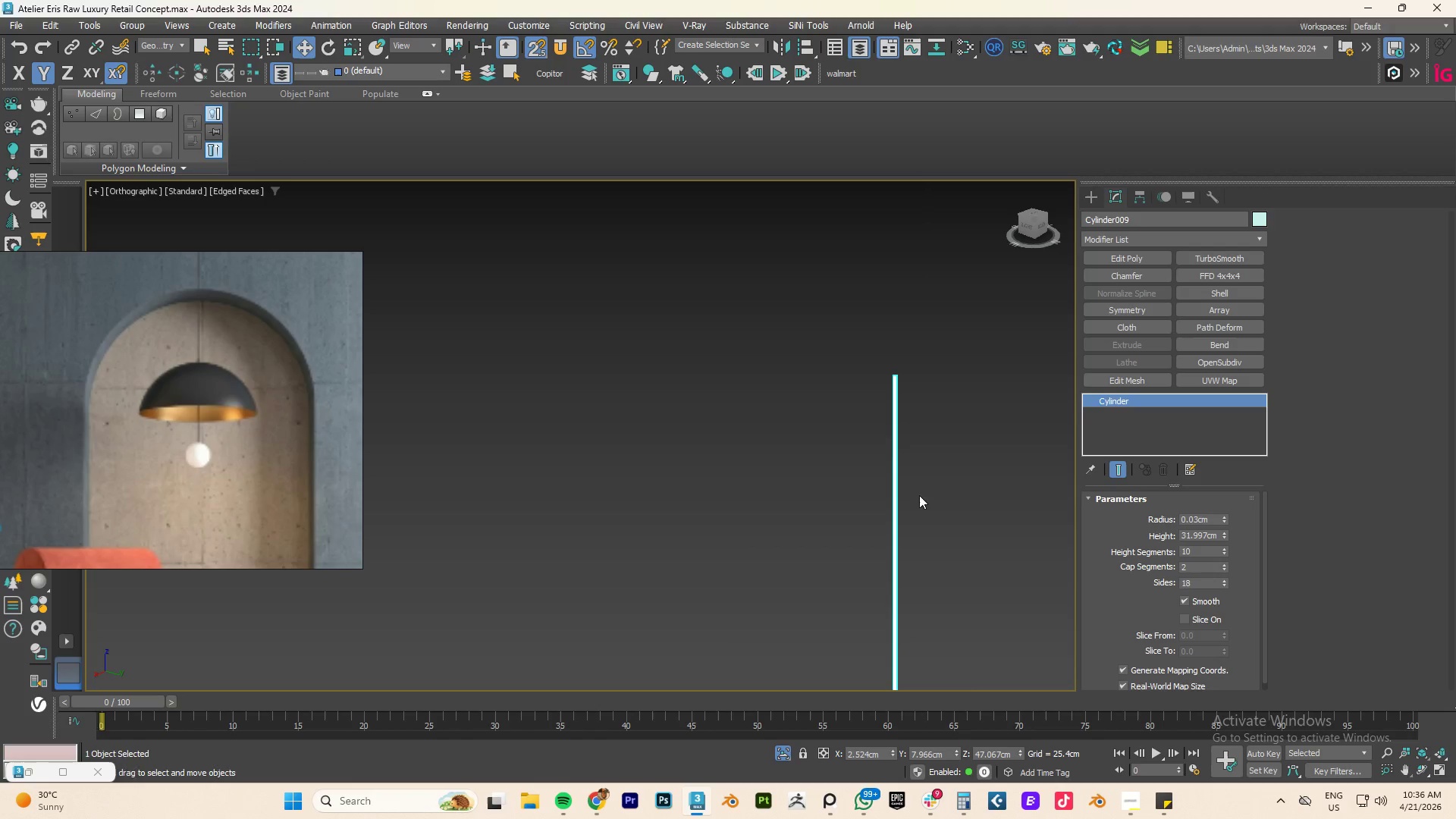 
scroll: coordinate [896, 358], scroll_direction: up, amount: 12.0
 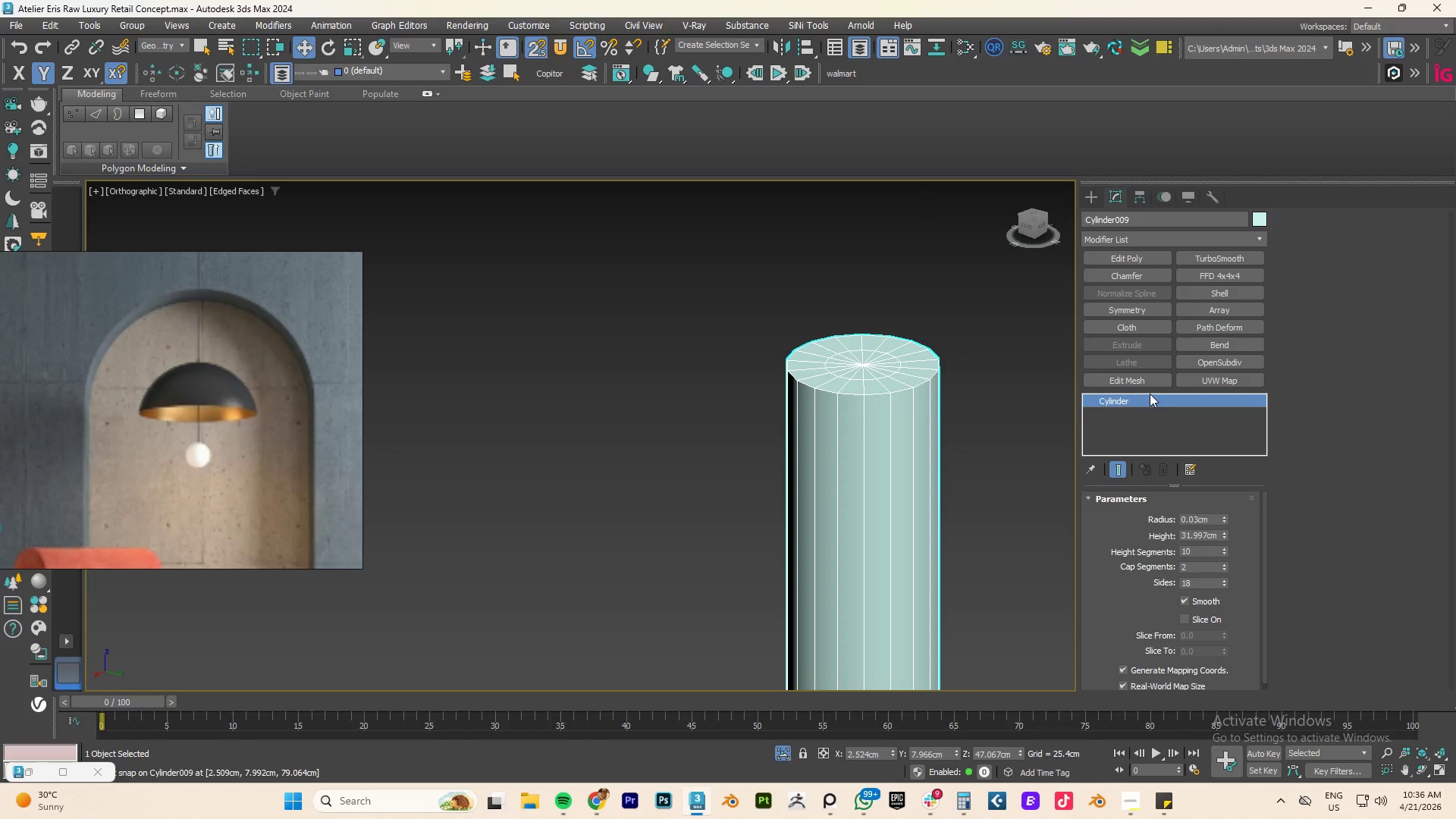 
key(Numpad1)
 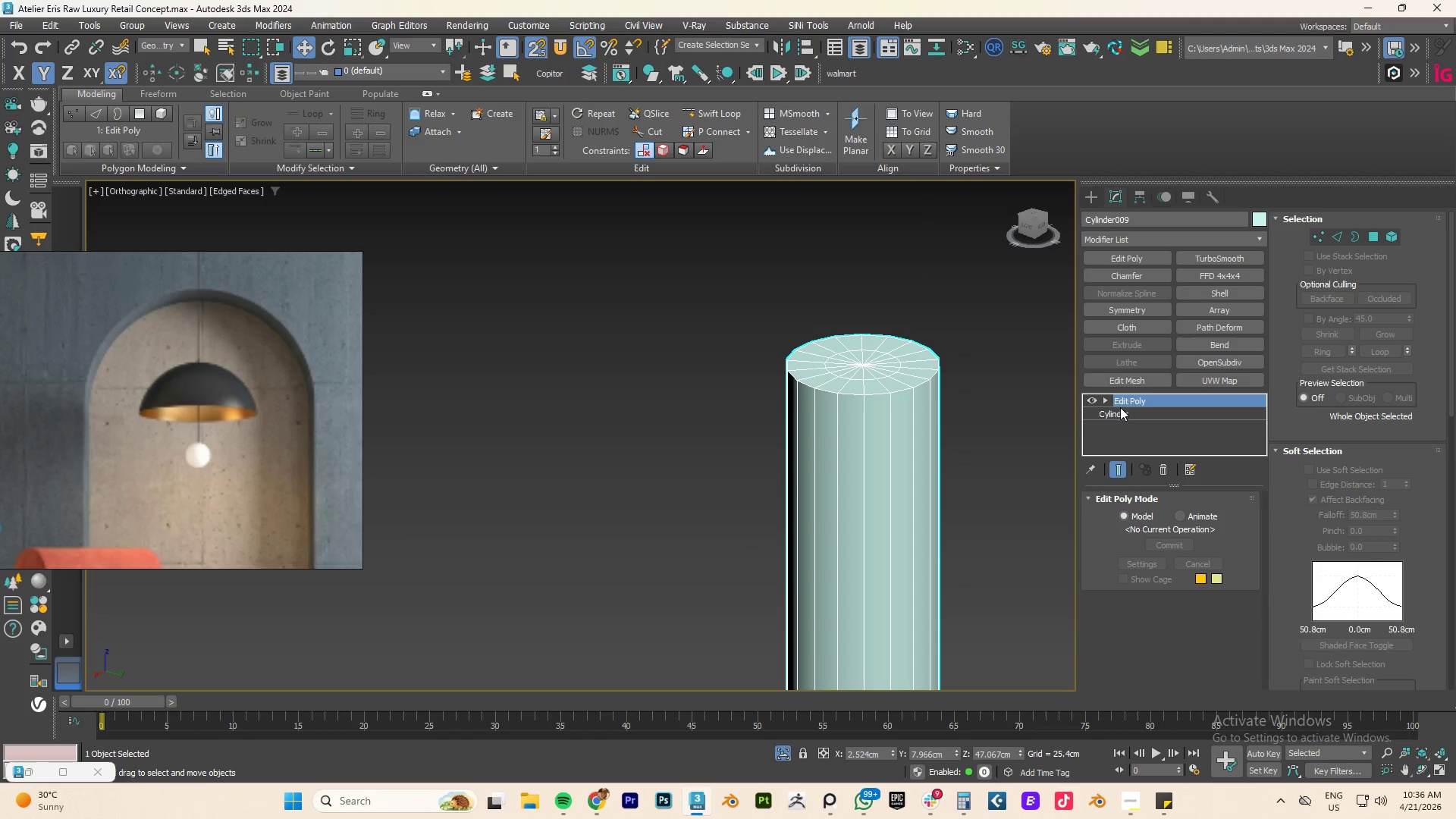 
left_click([1166, 467])
 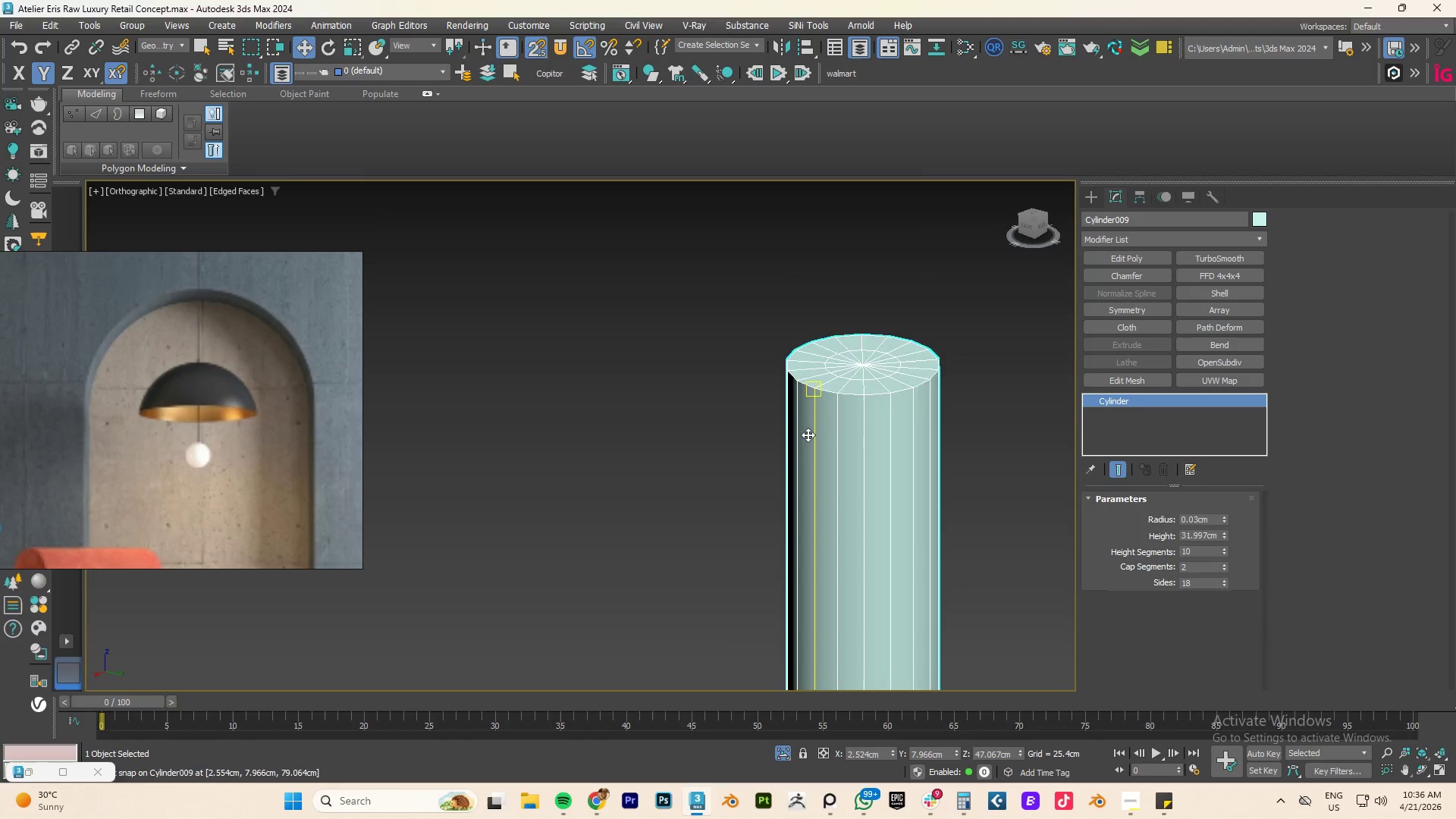 
type(fz)
 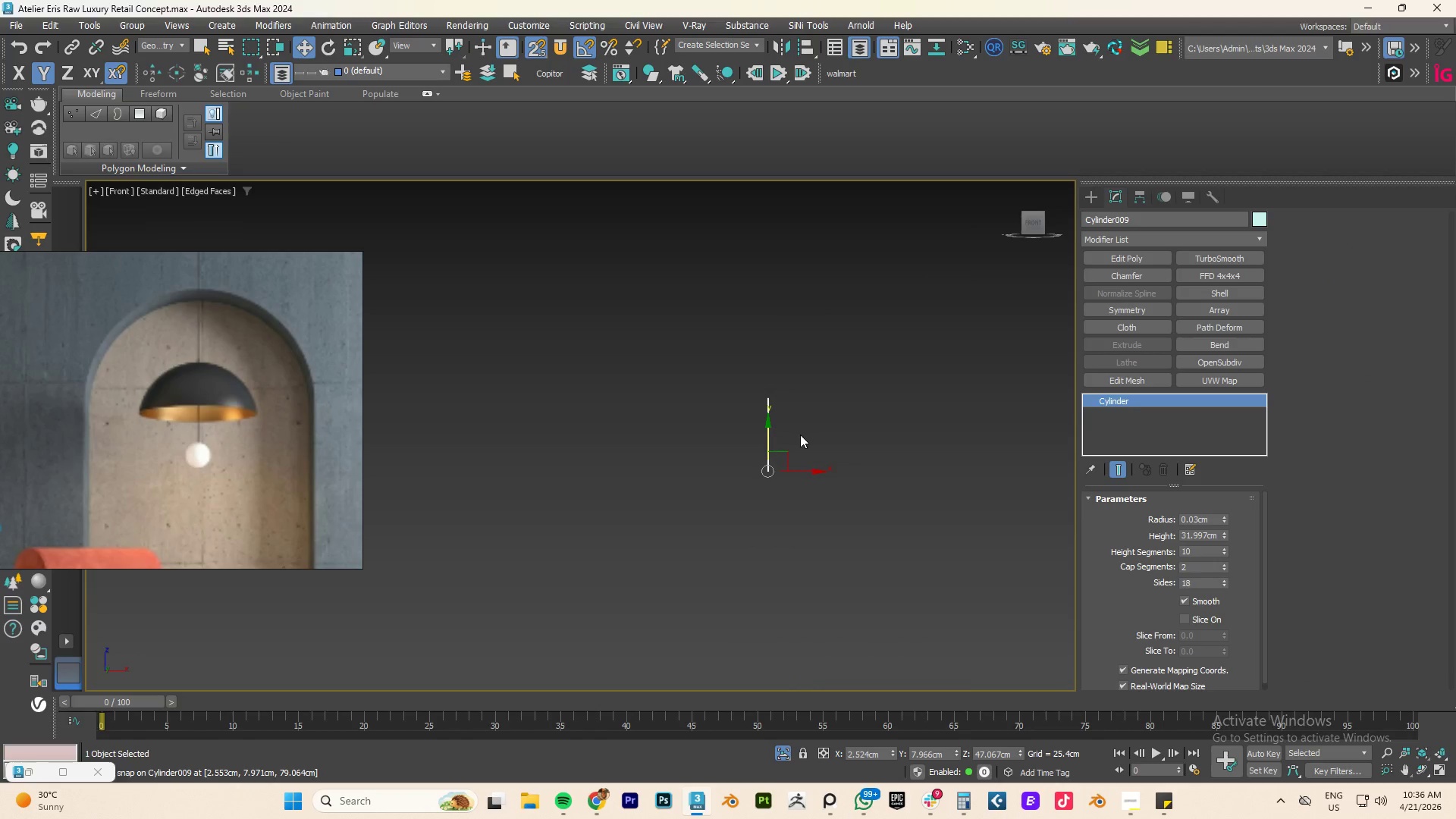 
scroll: coordinate [808, 434], scroll_direction: down, amount: 16.0
 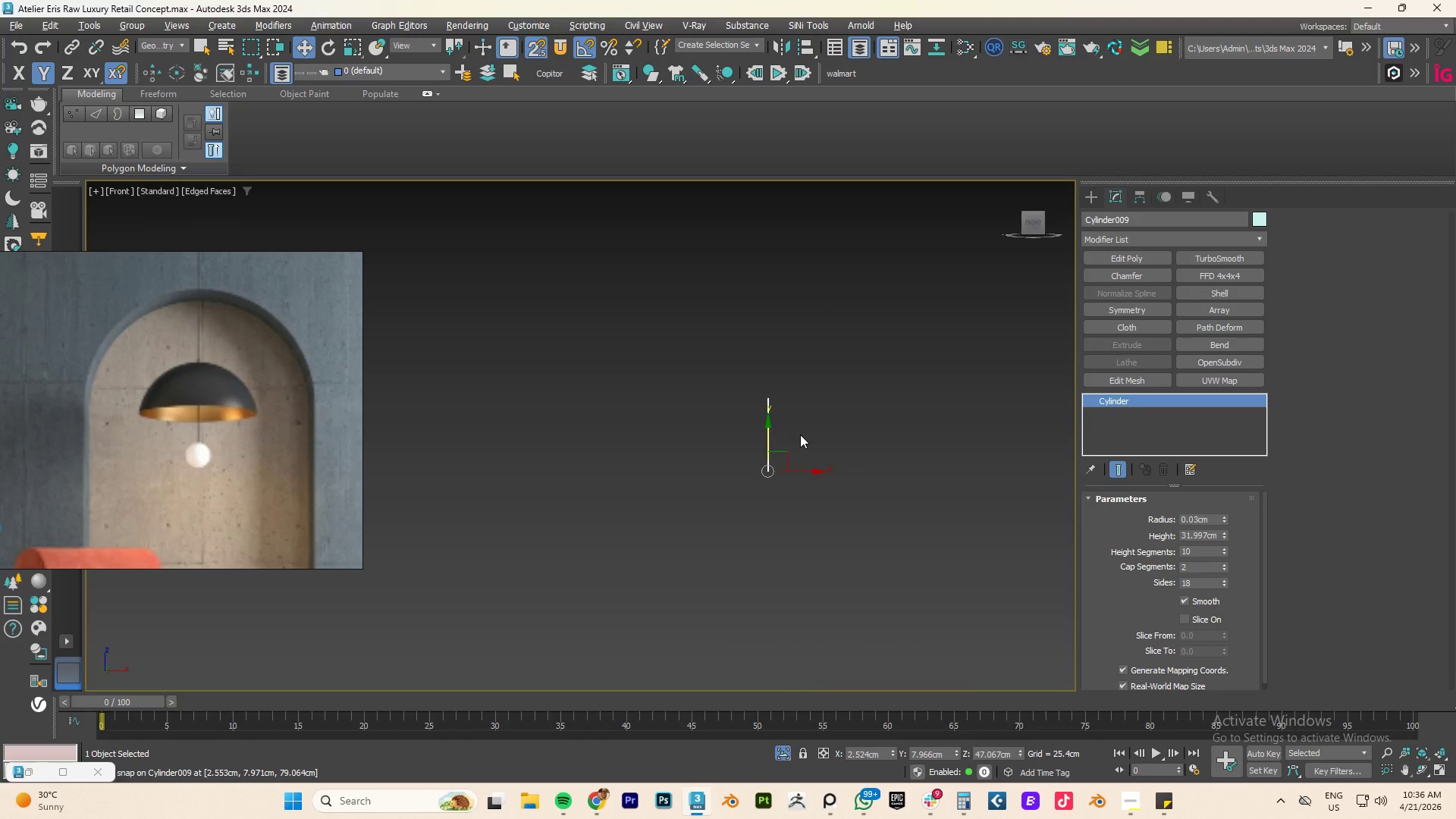 
key(Alt+Q)
 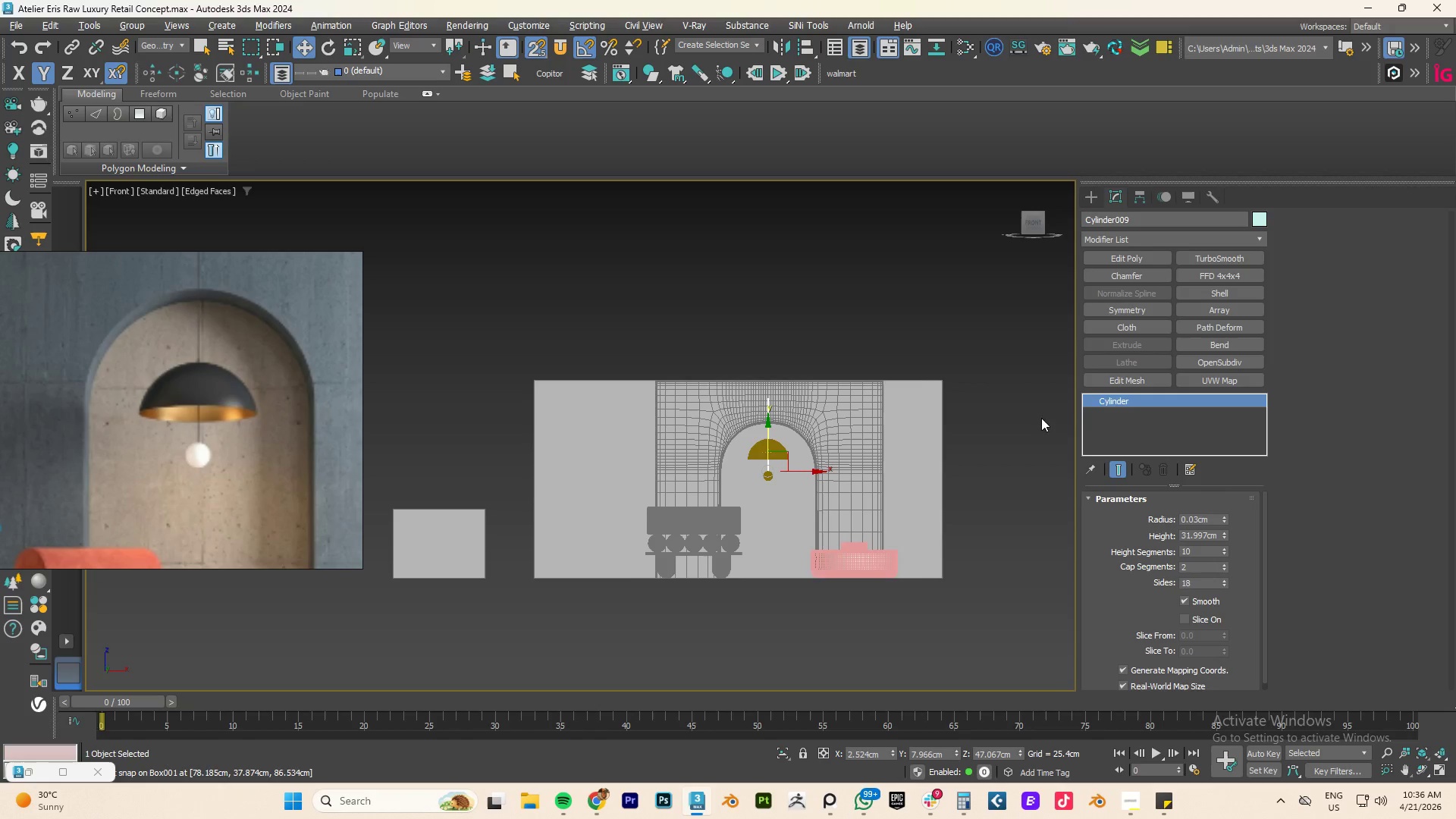 
scroll: coordinate [739, 416], scroll_direction: up, amount: 4.0
 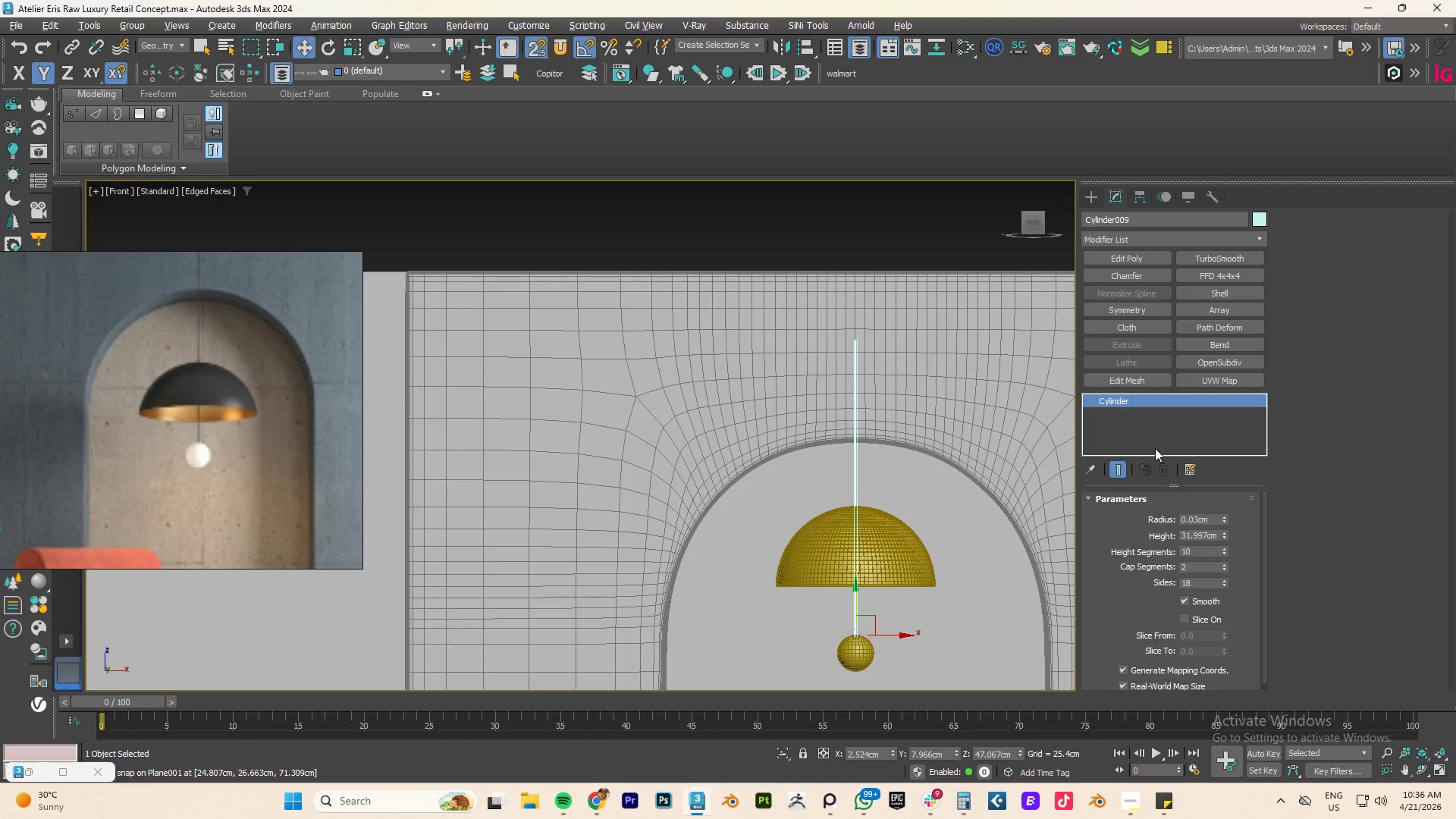 
key(1)
 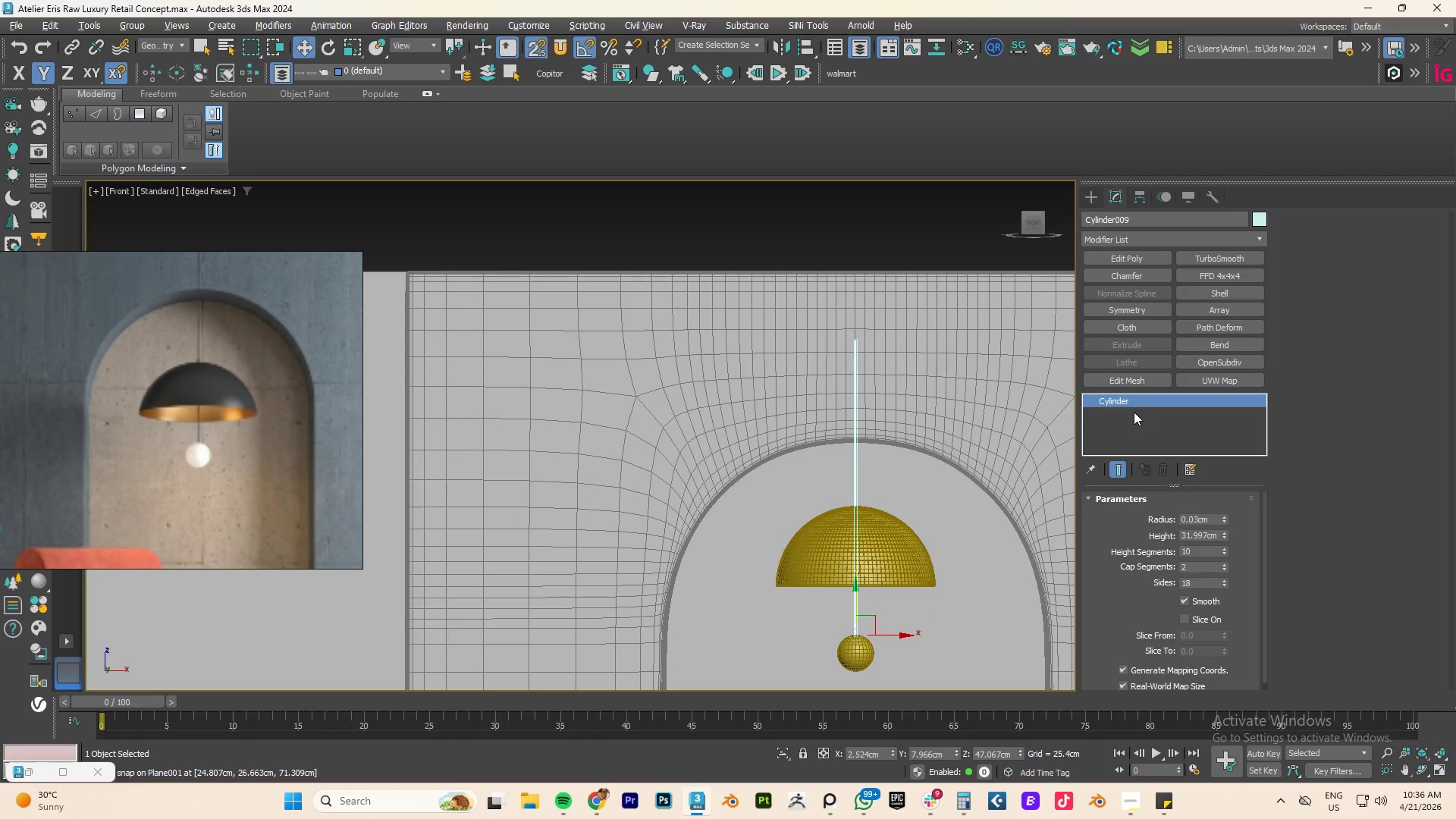 
key(Numpad1)
 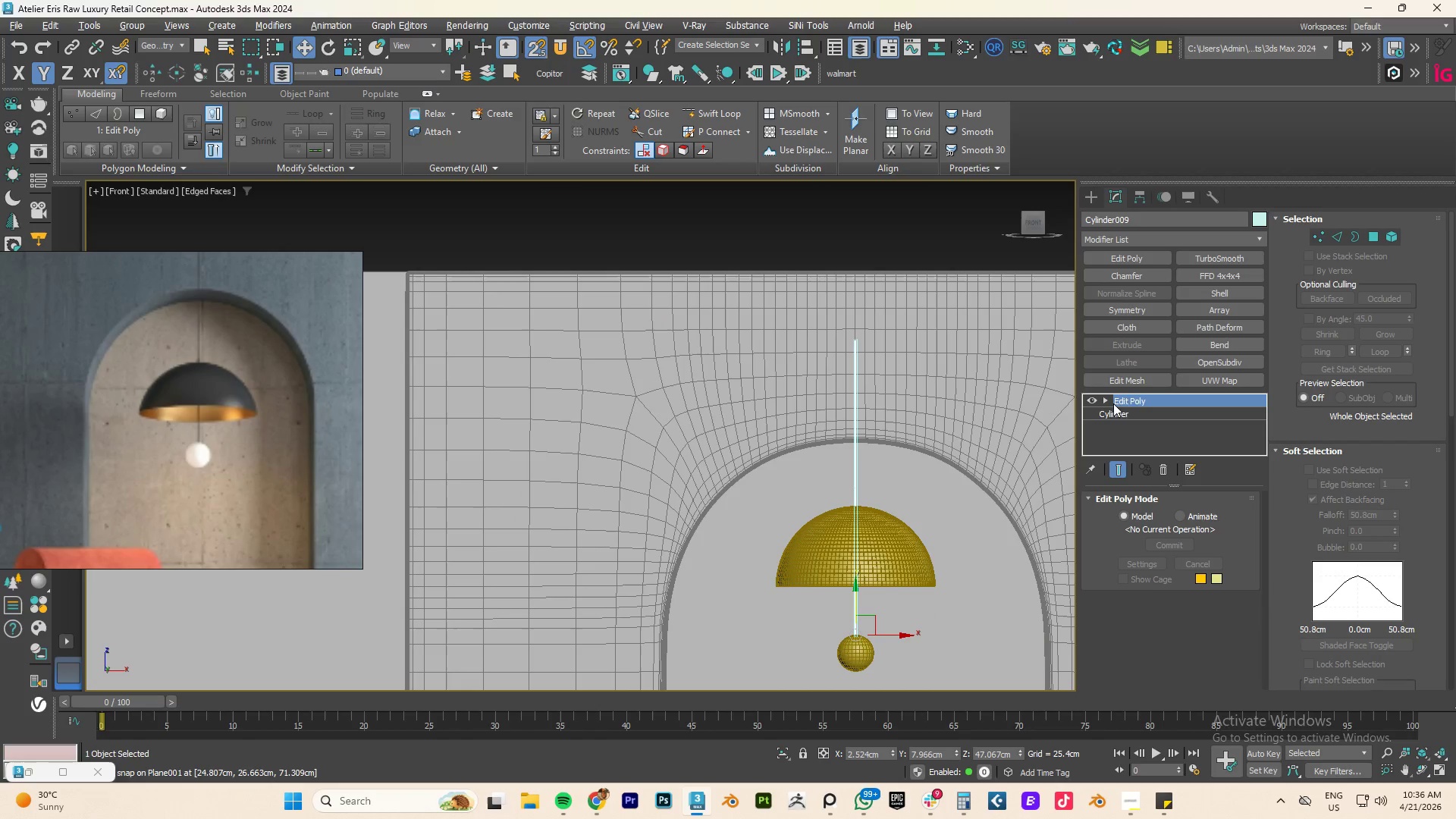 
key(1)
 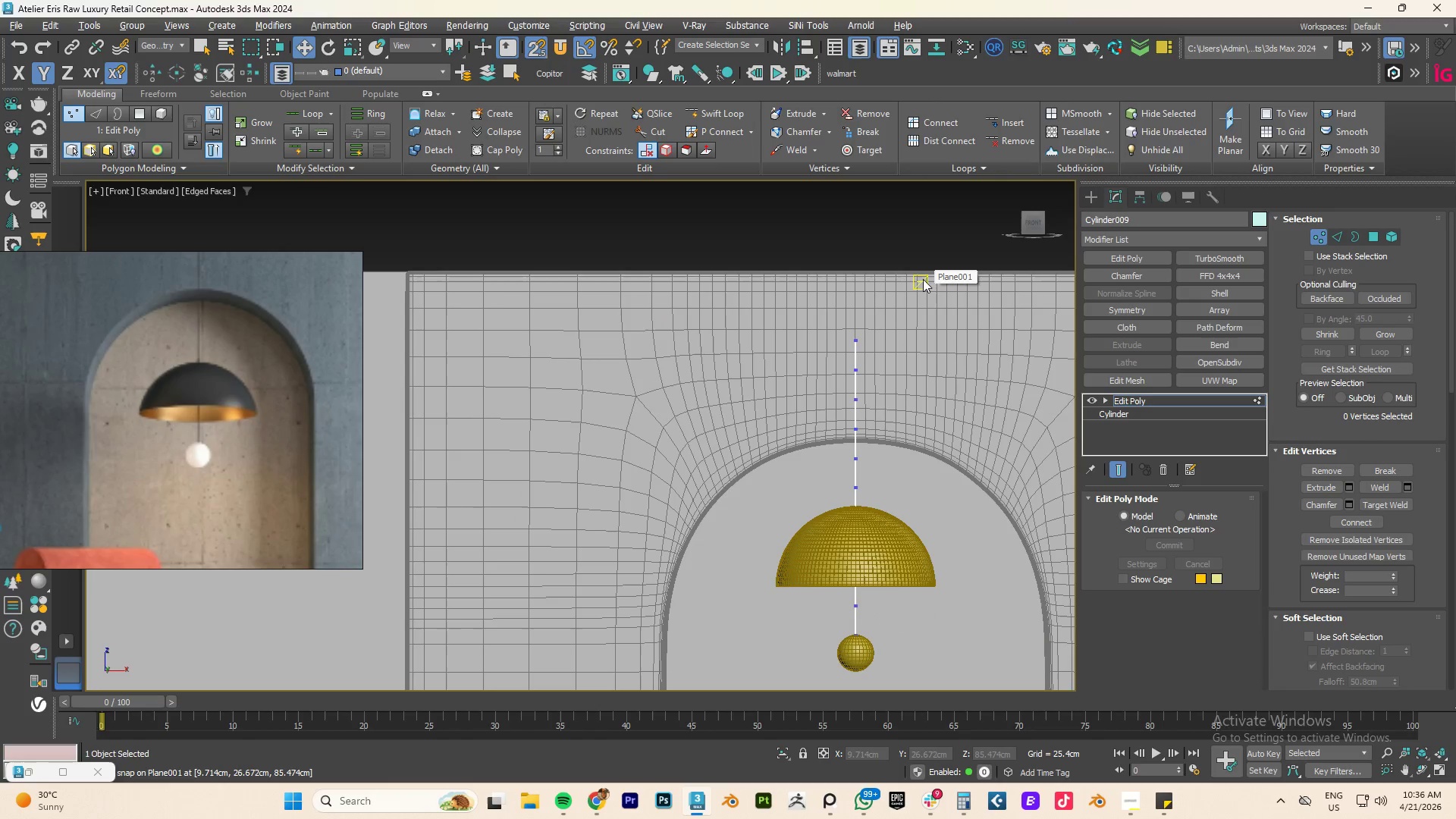 
left_click_drag(start_coordinate=[923, 279], to_coordinate=[815, 442])
 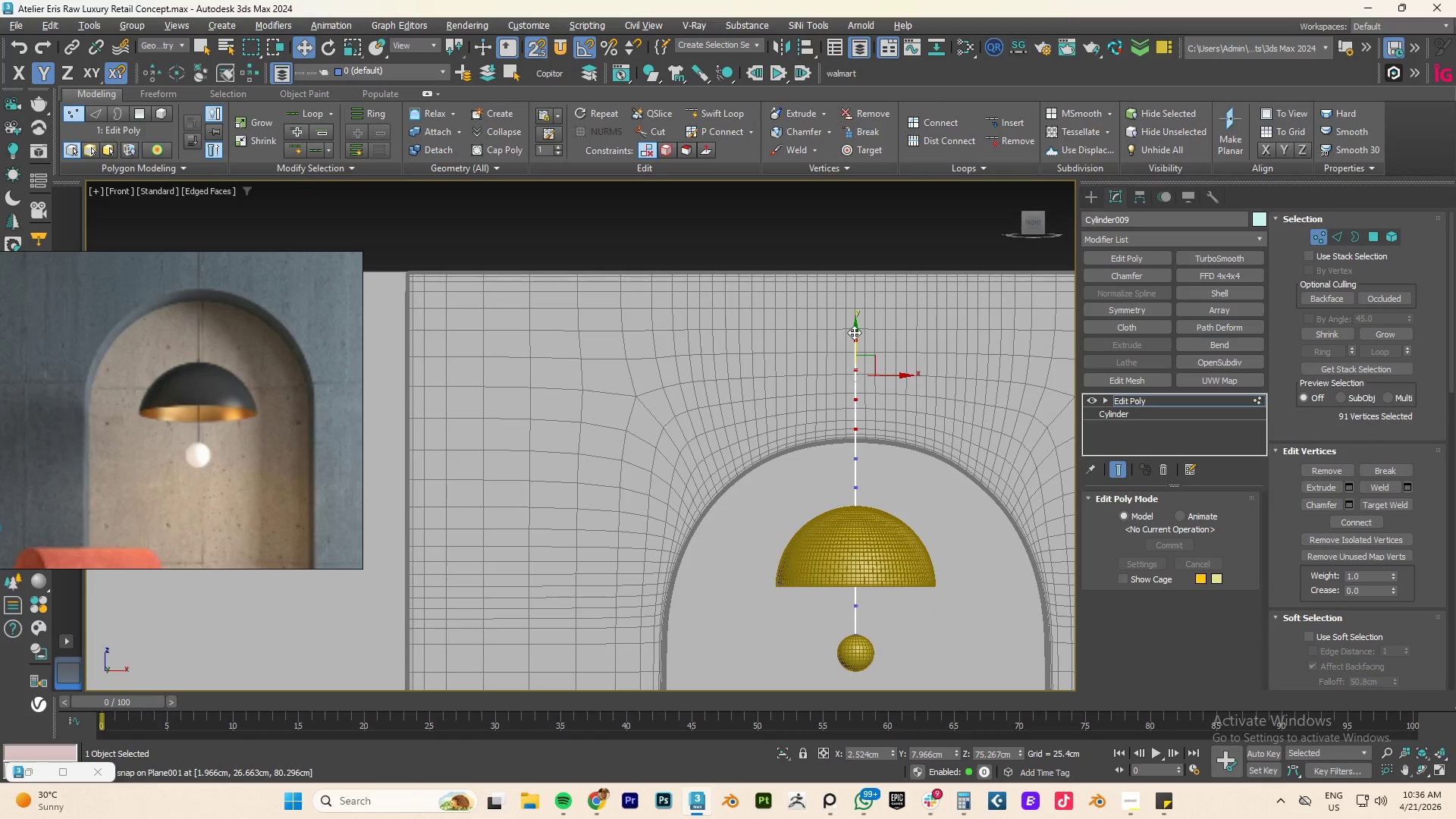 
left_click_drag(start_coordinate=[855, 331], to_coordinate=[852, 303])
 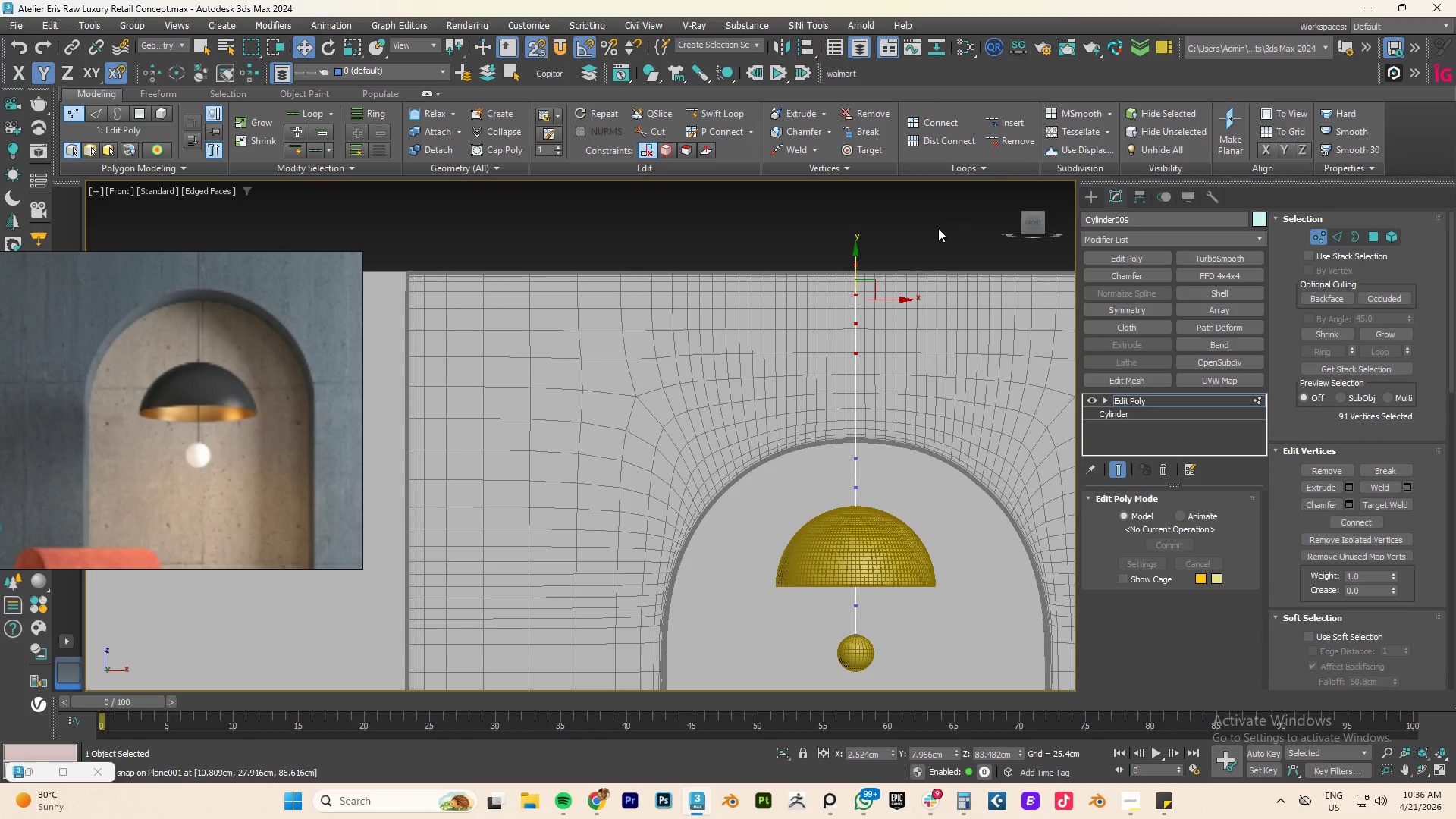 
left_click([938, 228])
 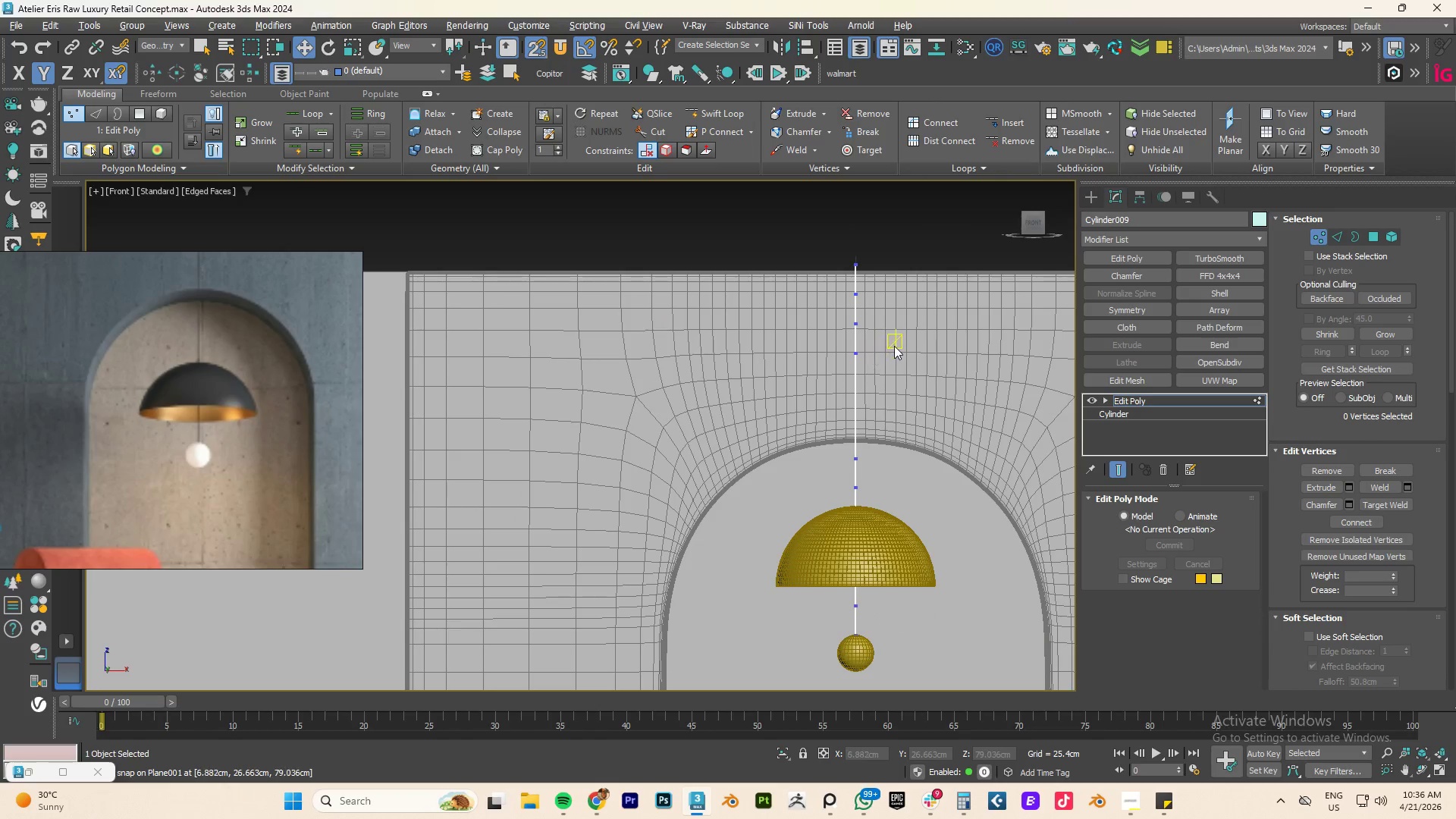 
left_click_drag(start_coordinate=[888, 350], to_coordinate=[795, 380])
 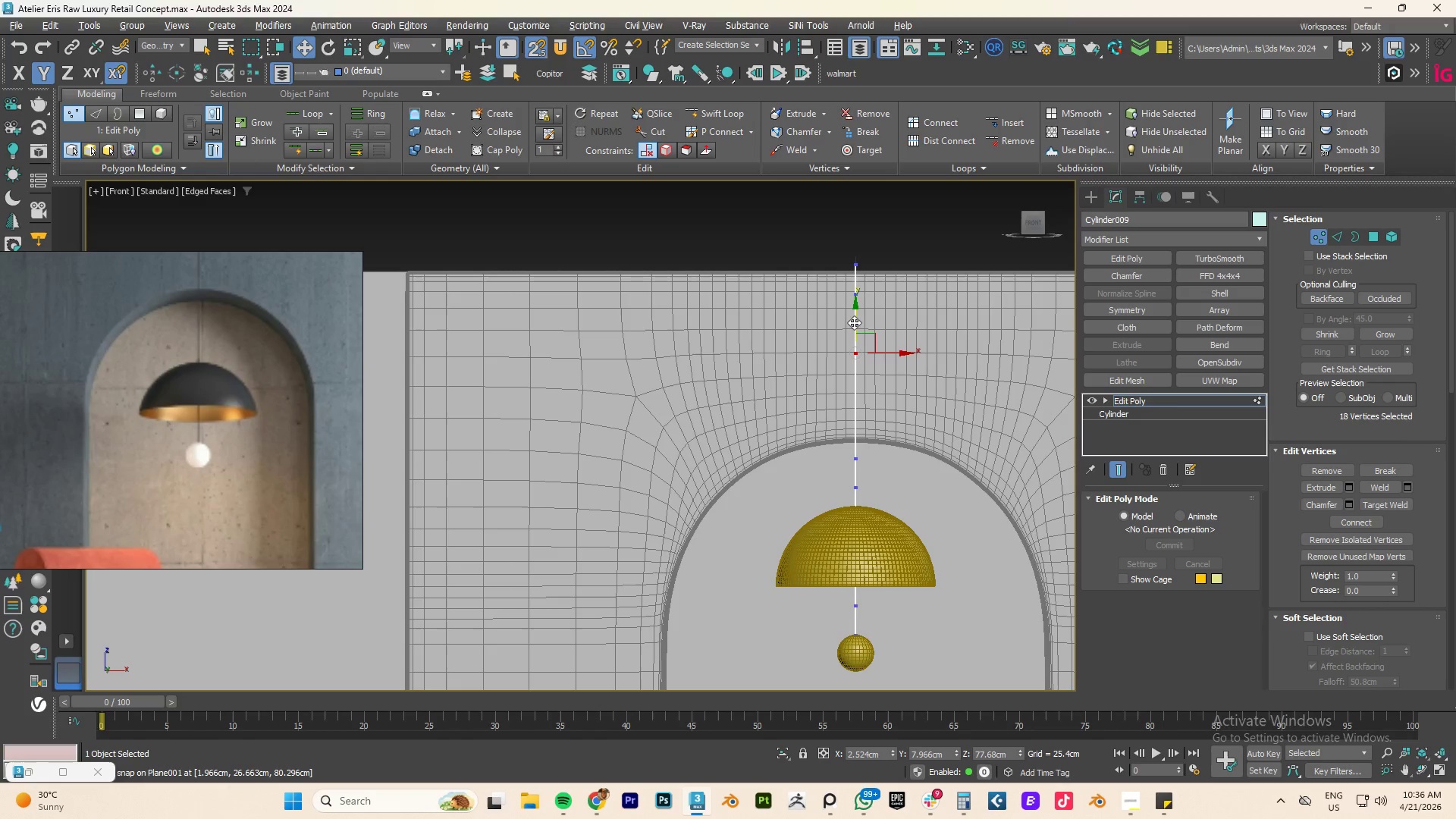 
left_click_drag(start_coordinate=[857, 320], to_coordinate=[856, 403])
 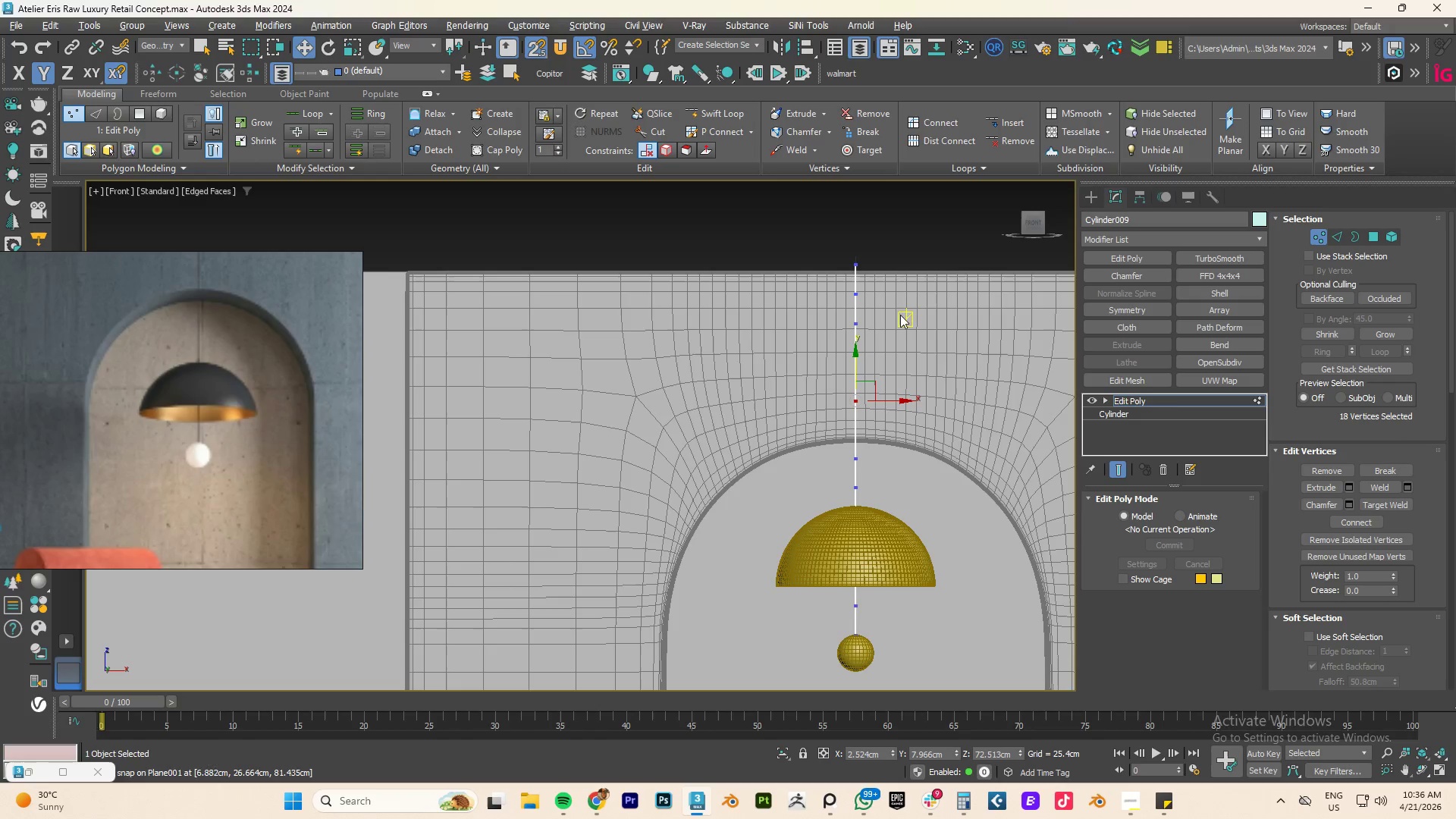 
left_click_drag(start_coordinate=[901, 313], to_coordinate=[810, 350])
 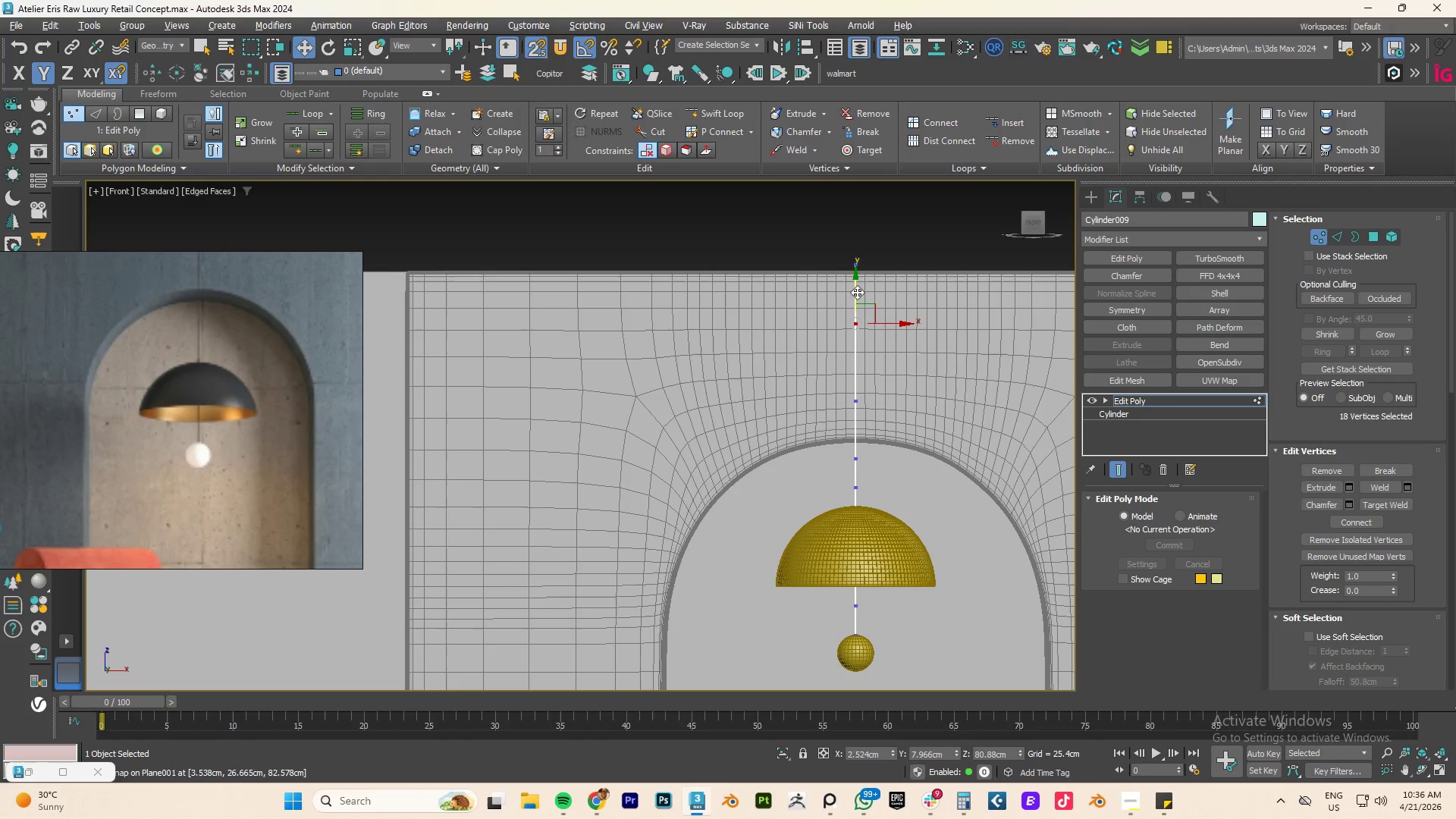 
left_click_drag(start_coordinate=[857, 290], to_coordinate=[854, 359])
 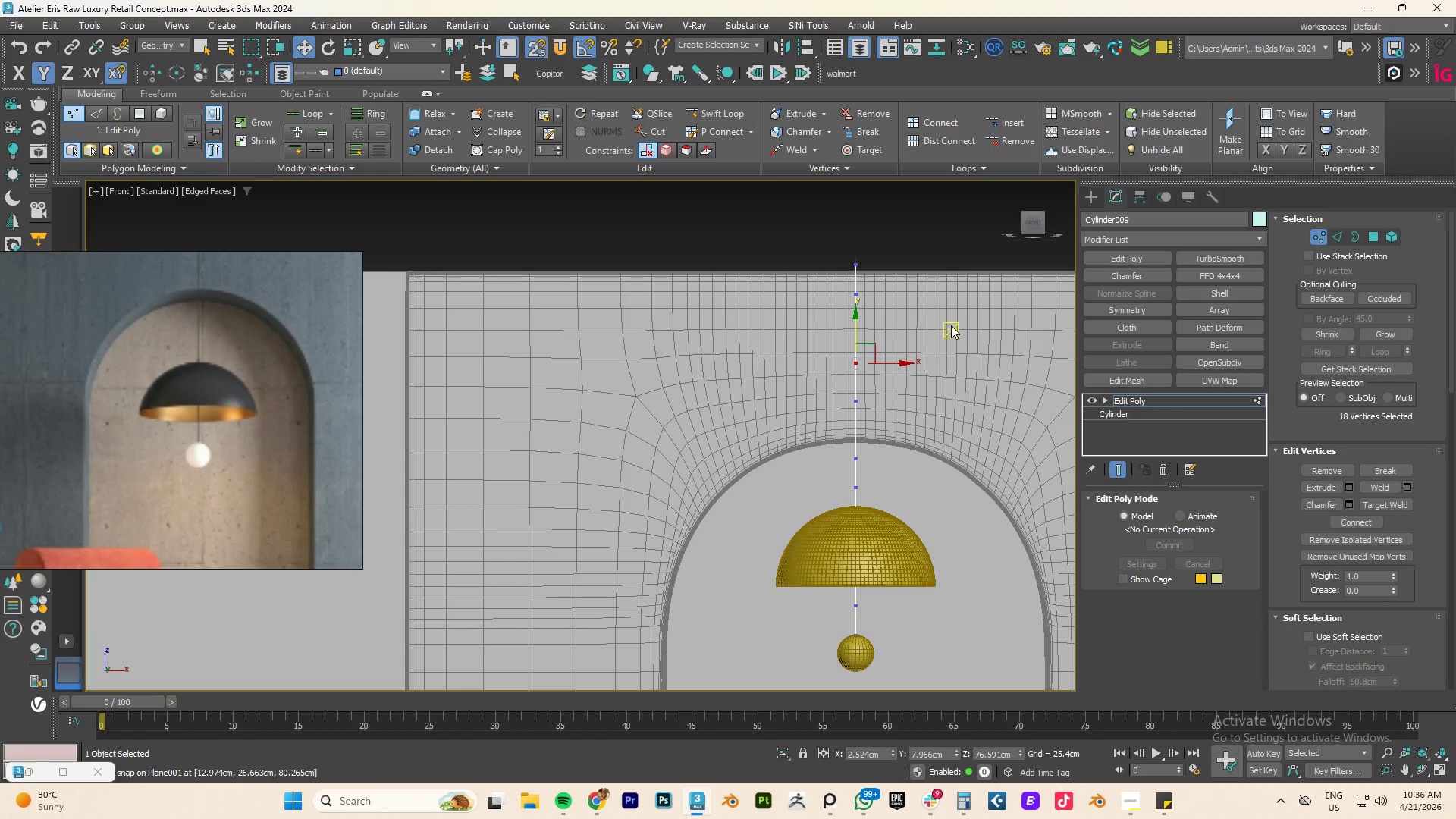 
left_click([951, 325])
 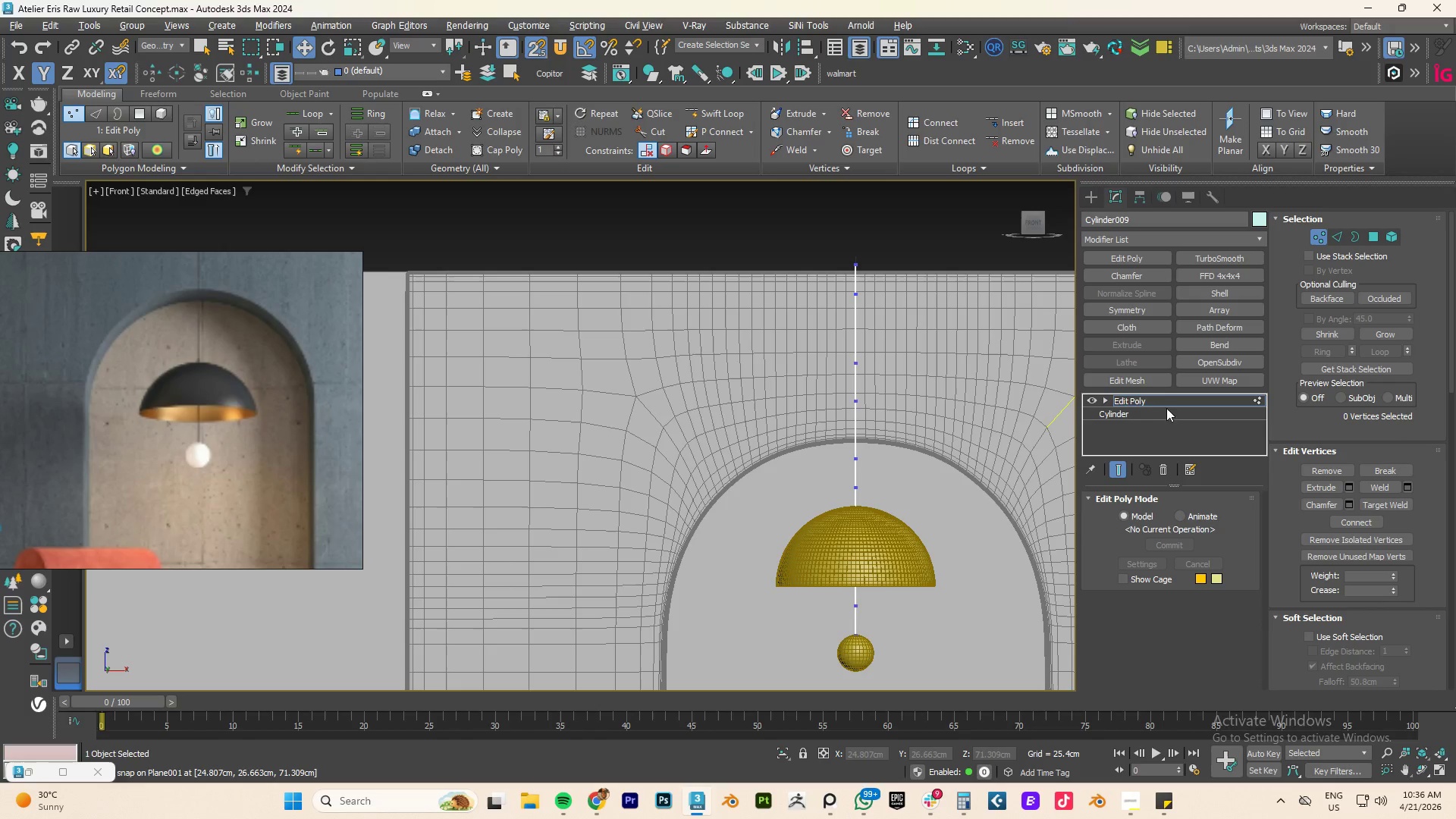 
left_click([1134, 401])
 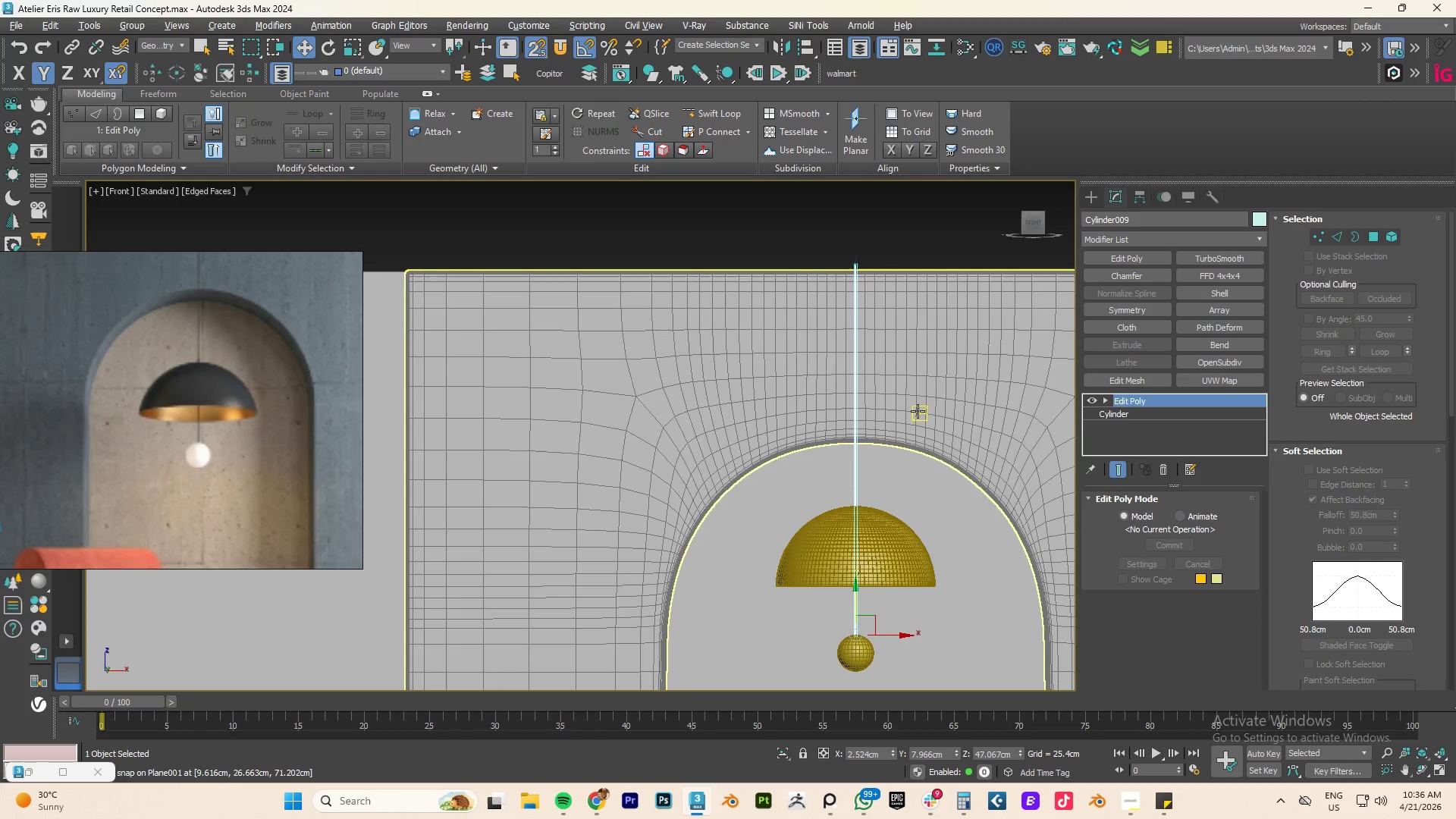 
scroll: coordinate [915, 411], scroll_direction: down, amount: 2.0
 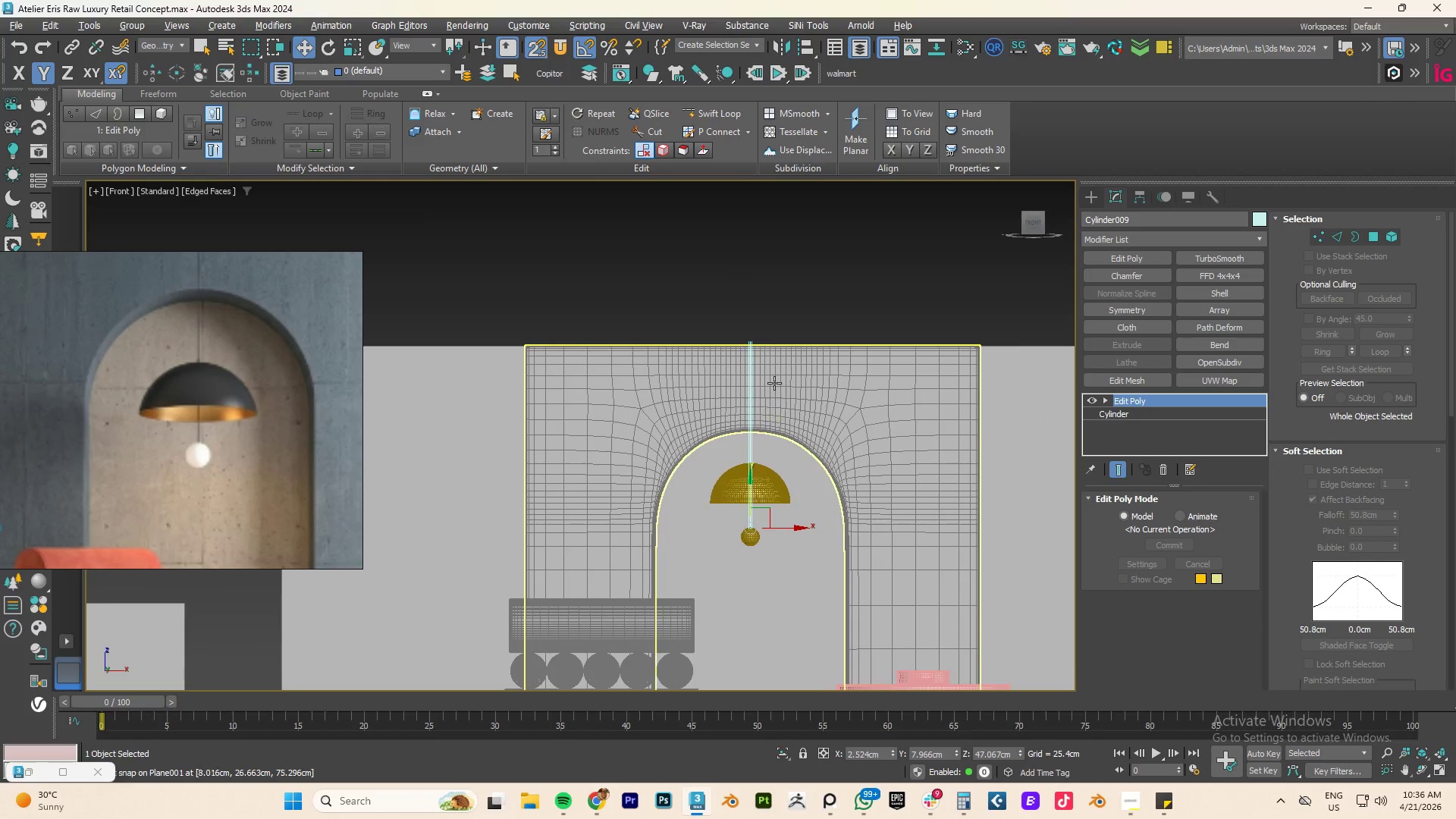 
left_click([799, 313])
 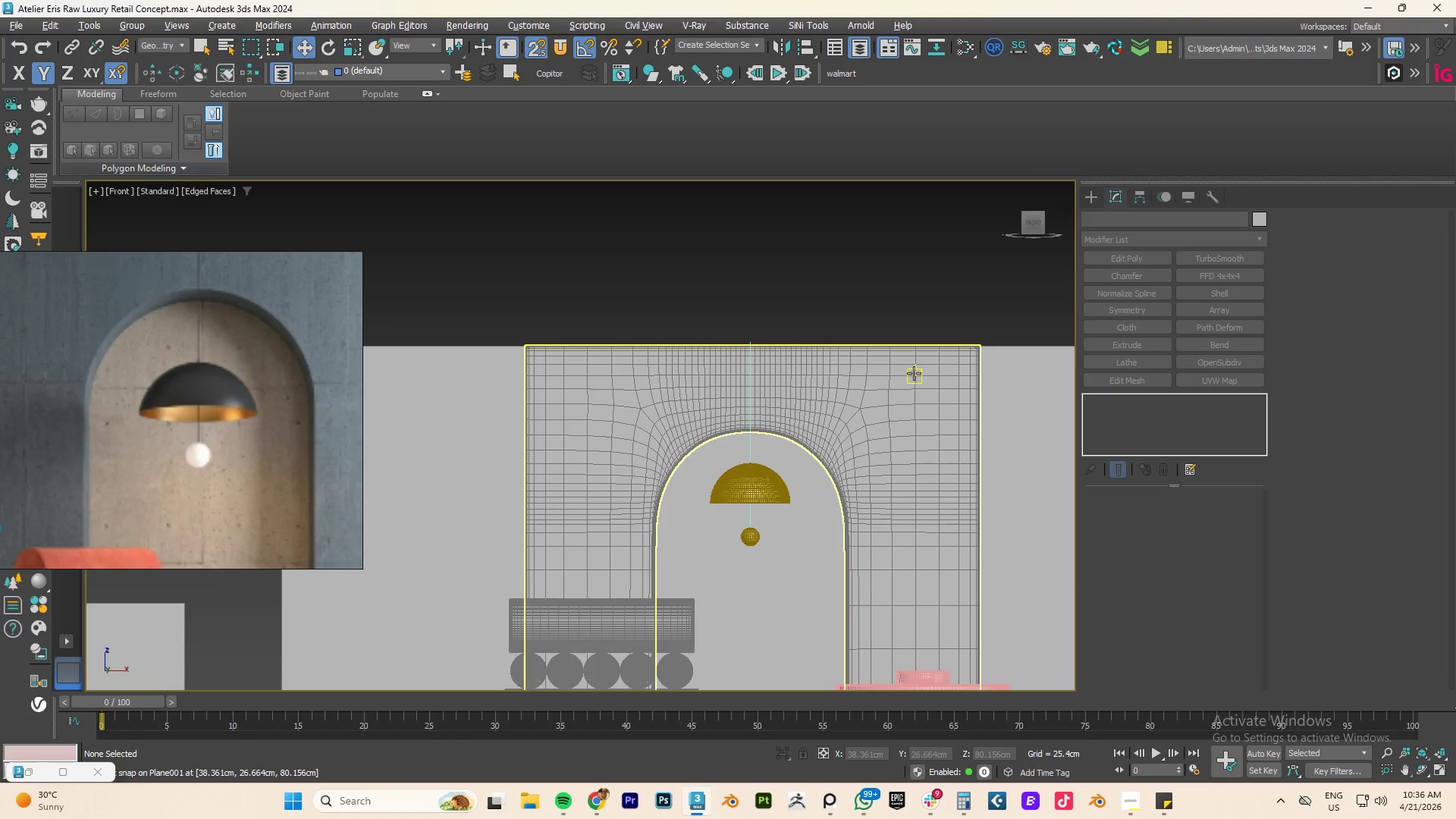 
key(F3)
 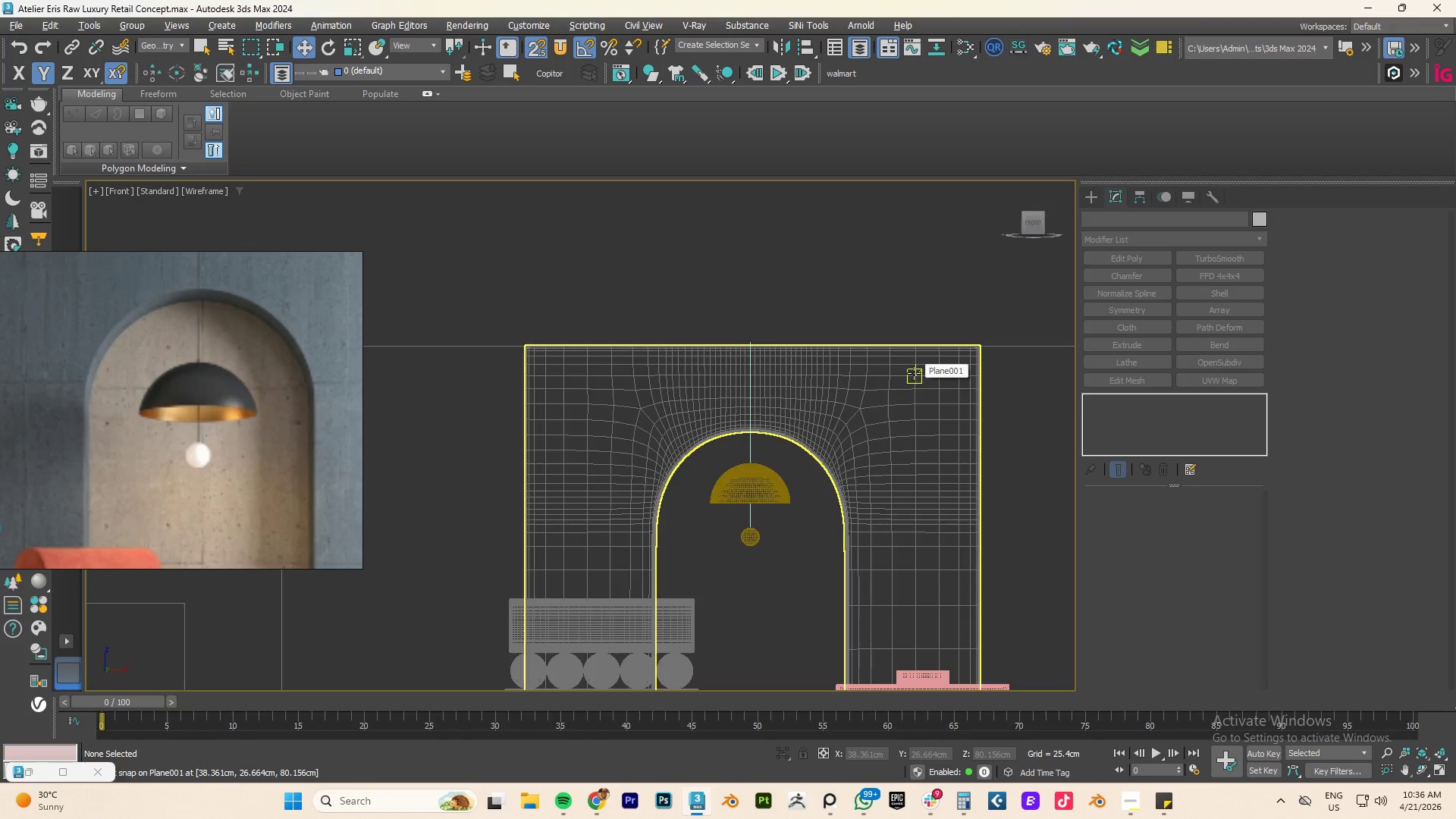 
key(F3)